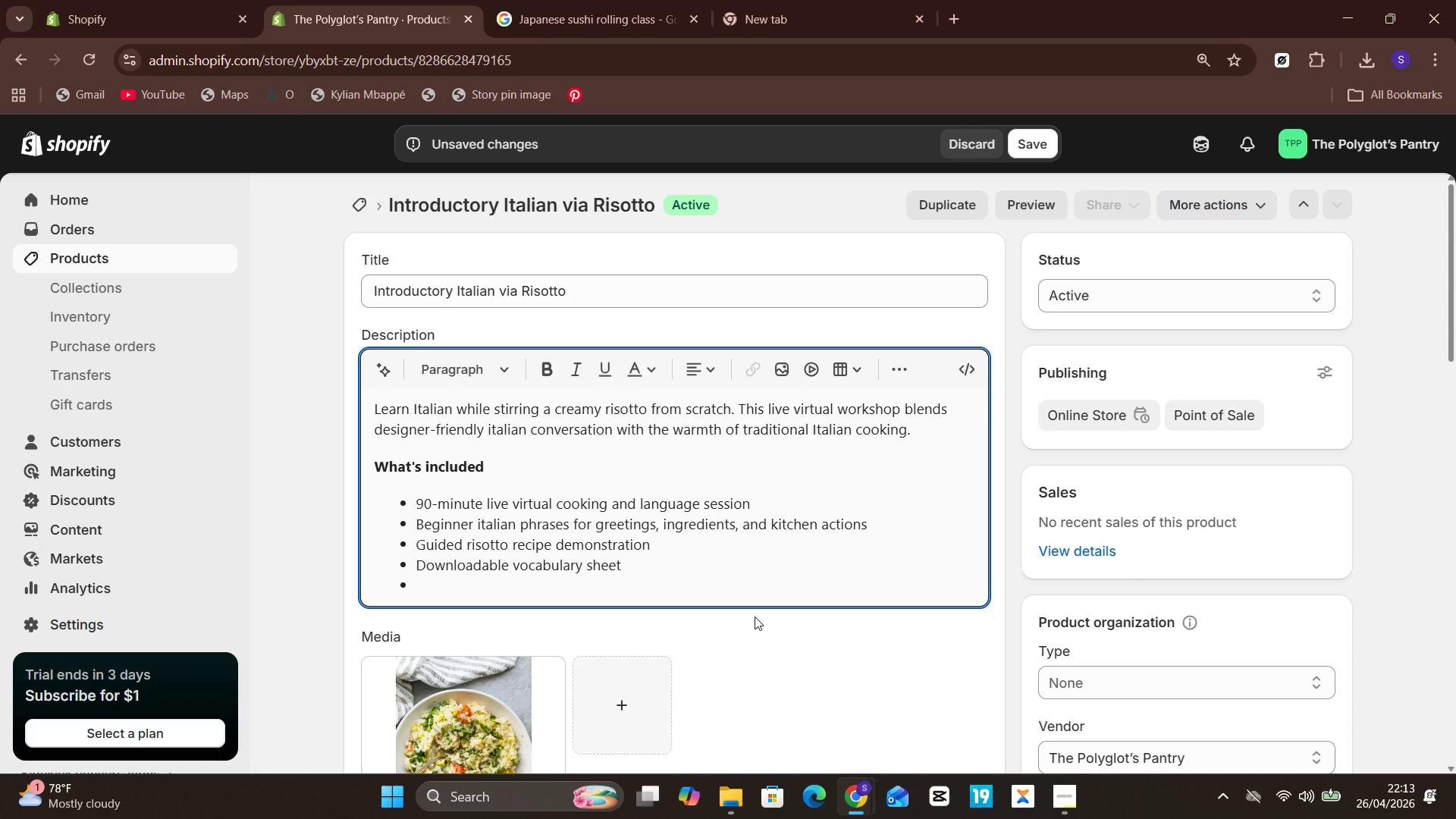 
type(Cultural )
 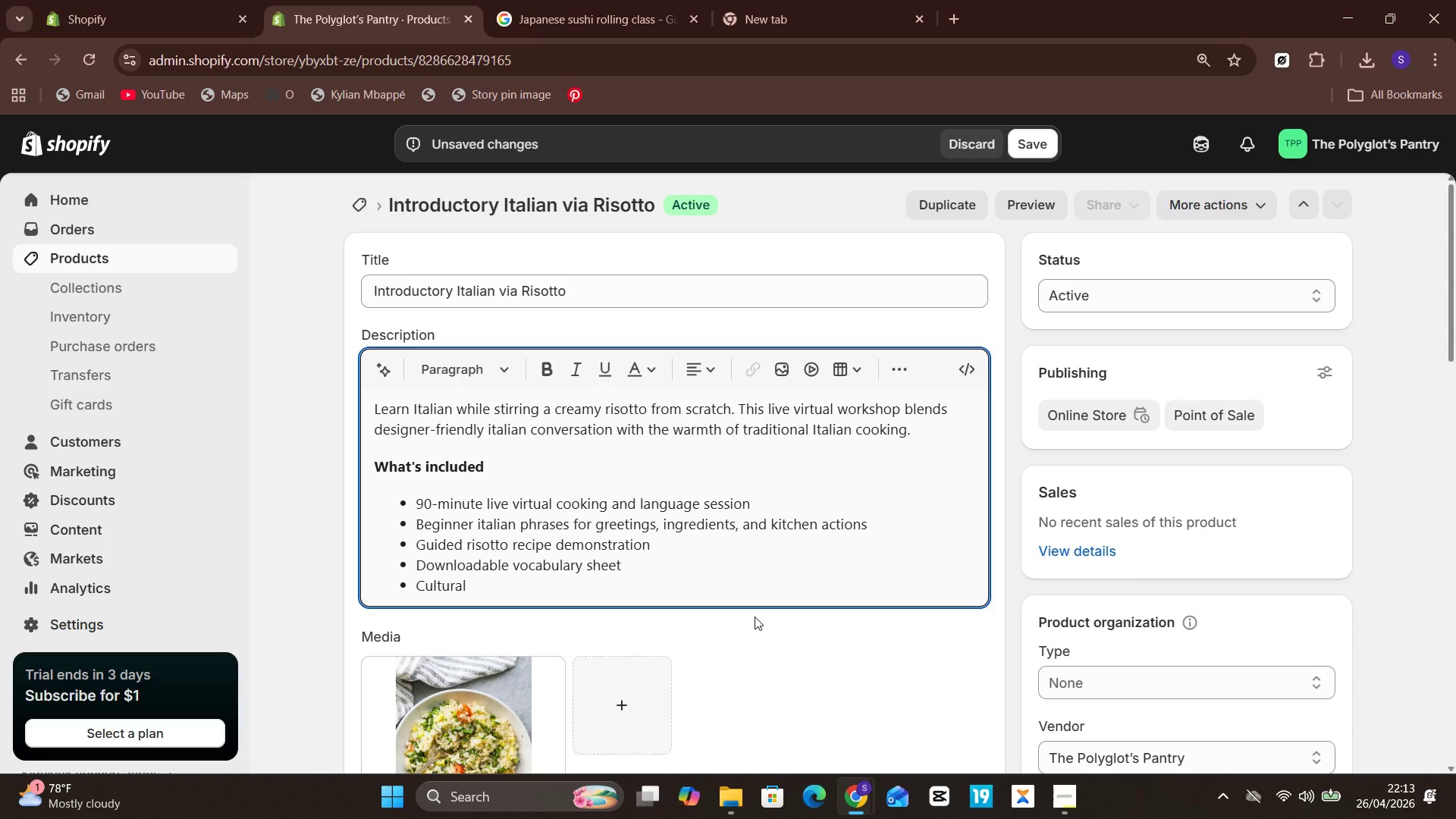 
wait(6.7)
 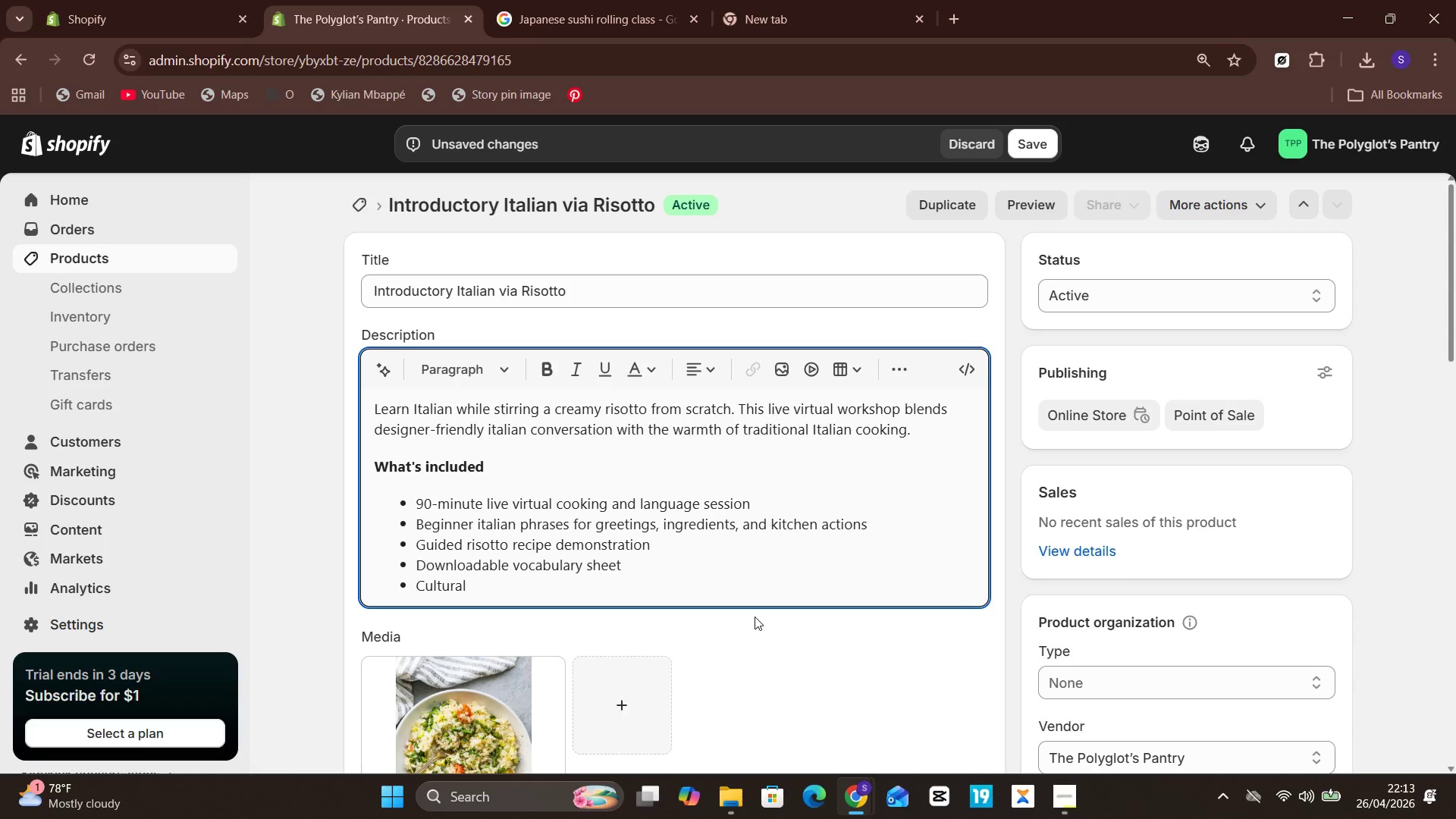 
type(notes on )
 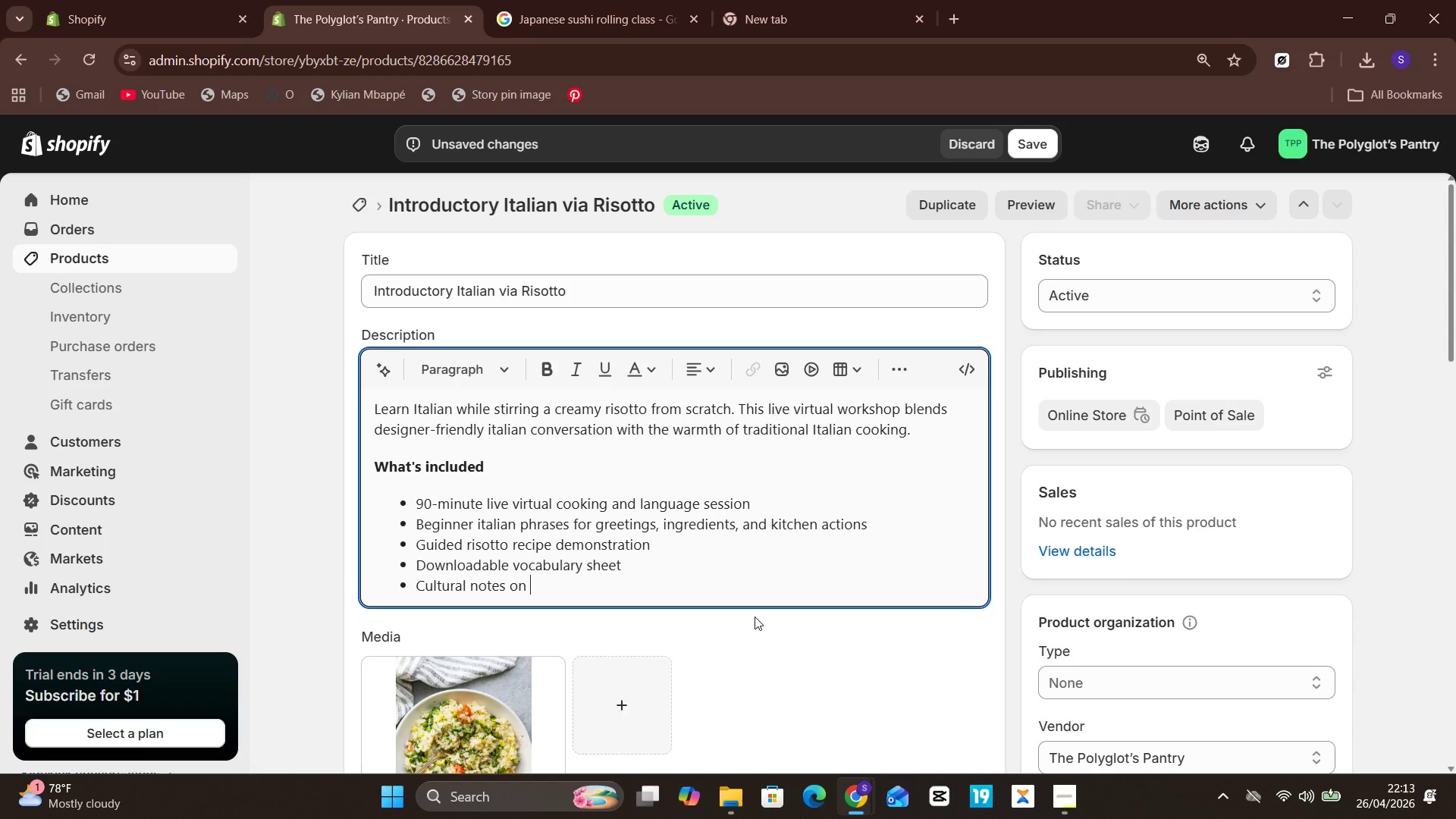 
type(italian dining and conversationa)
key(Backspace)
 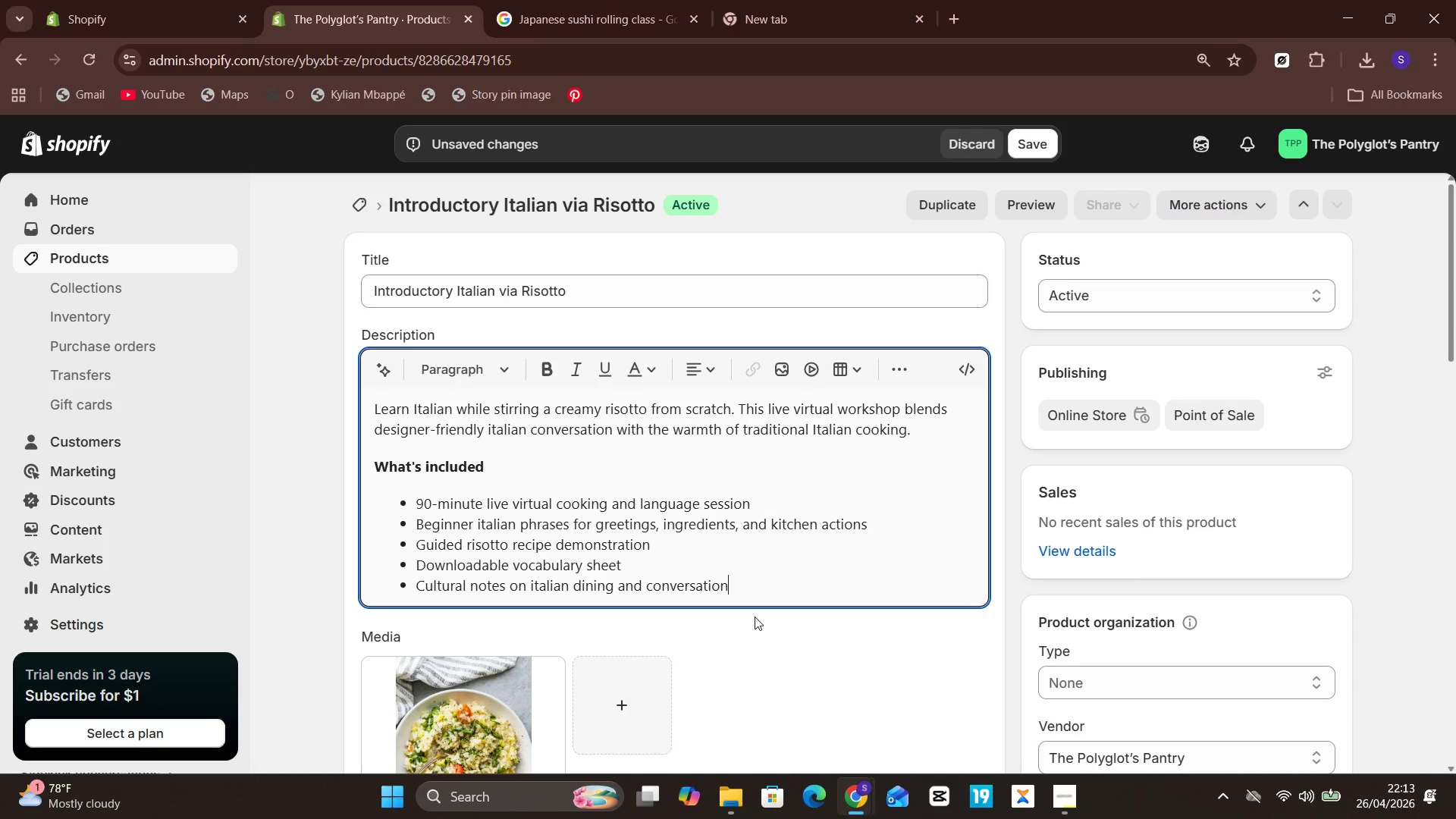 
wait(8.89)
 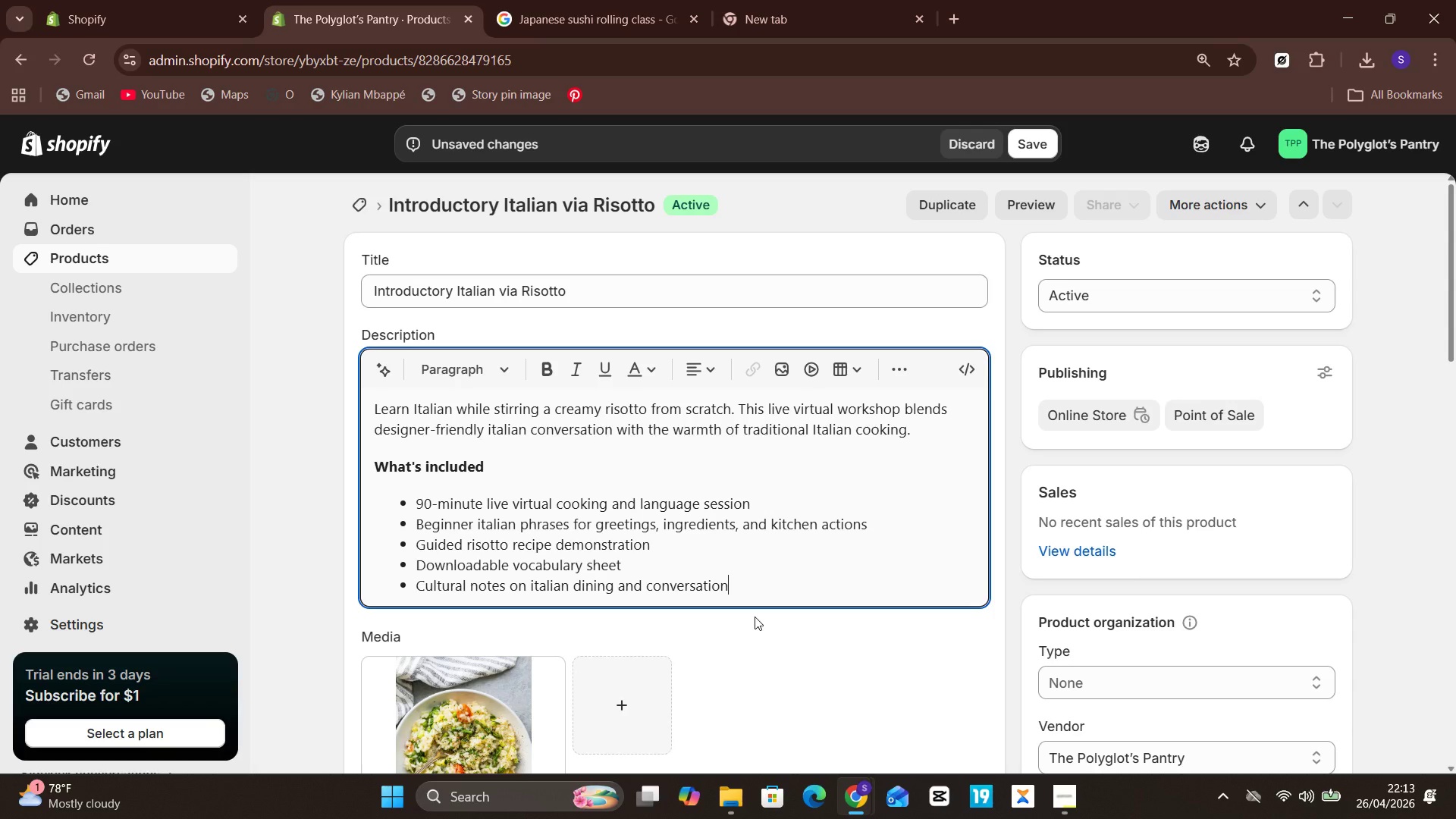 
key(Enter)
 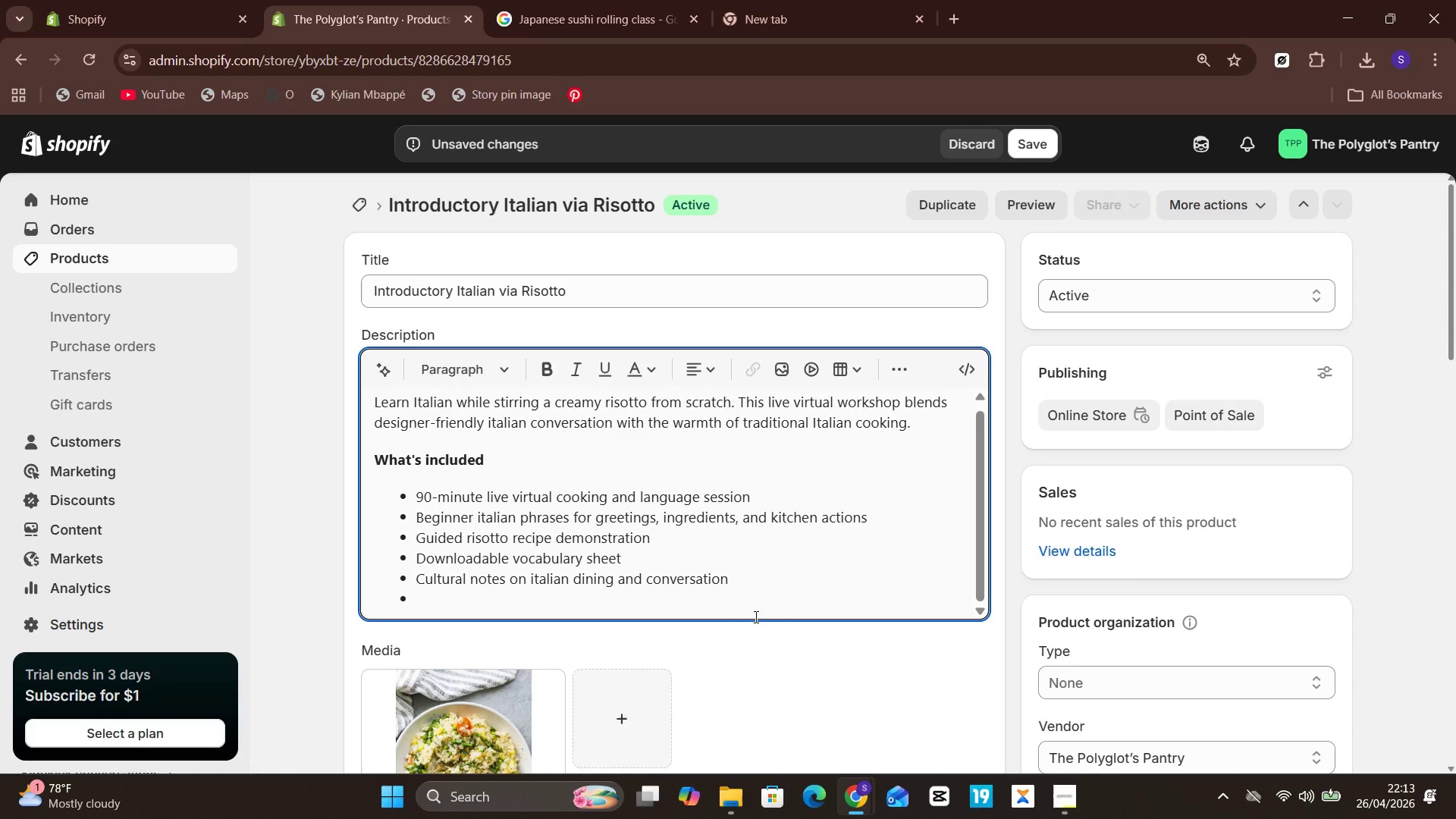 
key(Backspace)
 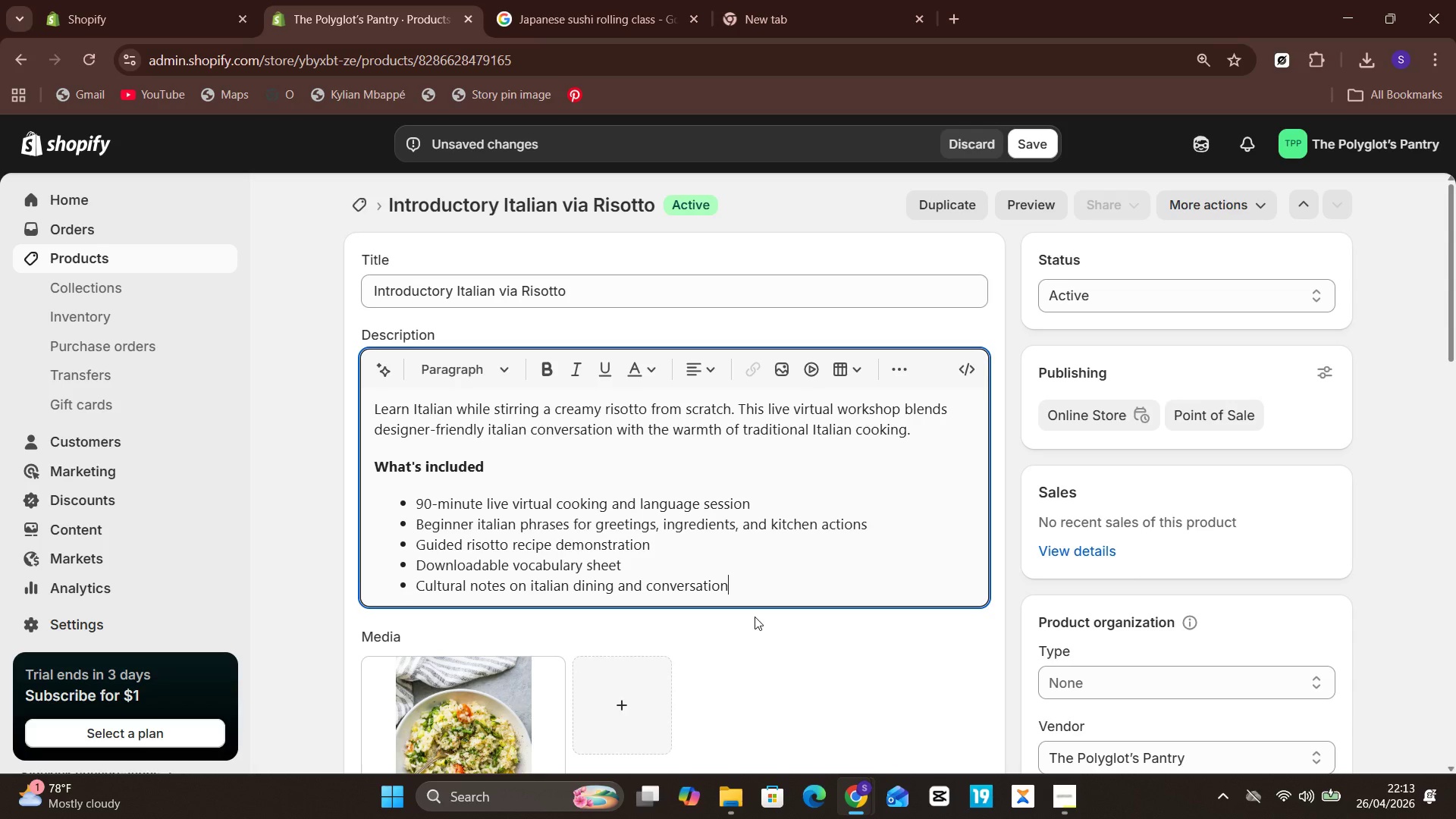 
key(Enter)
 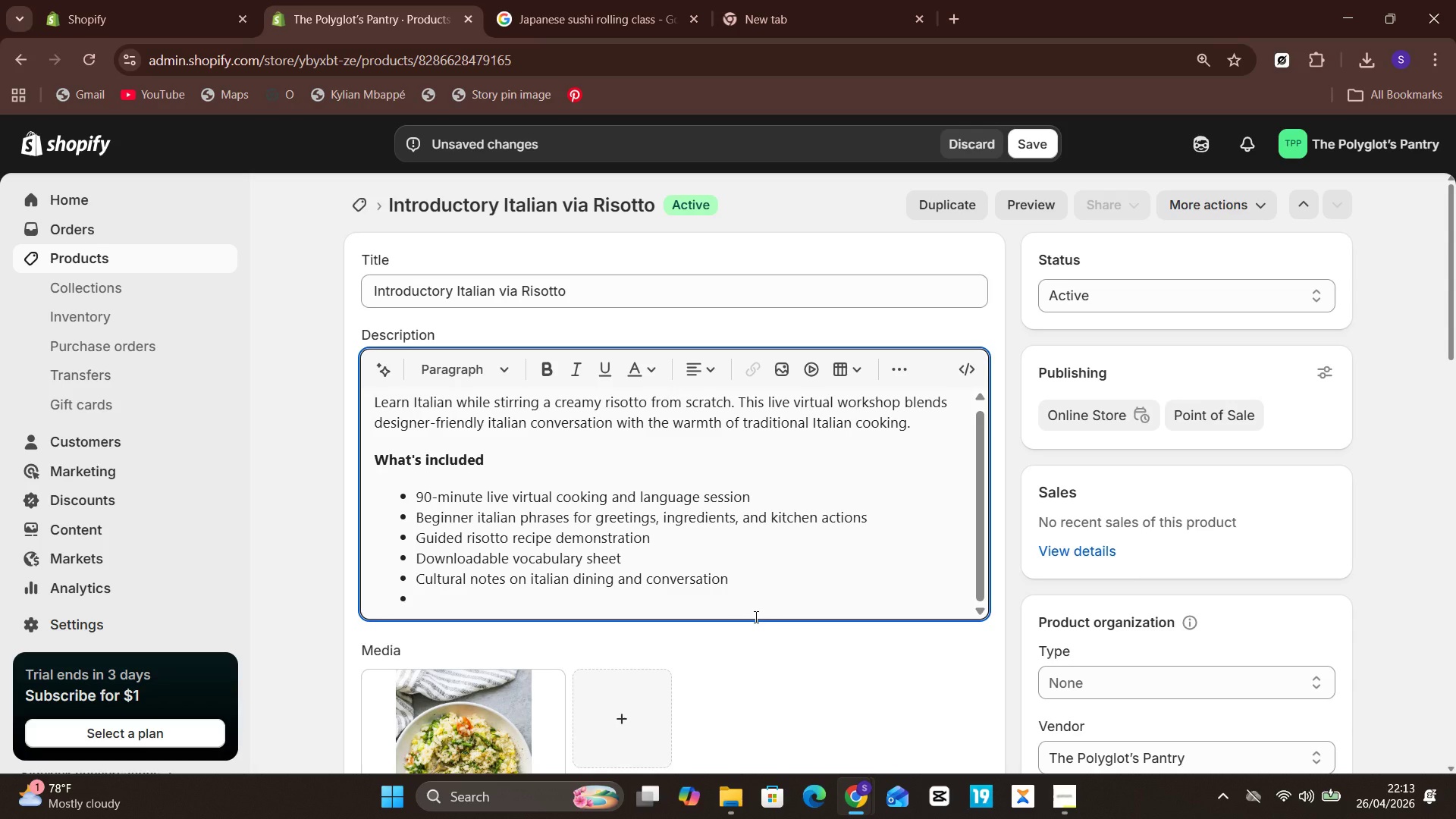 
key(Enter)
 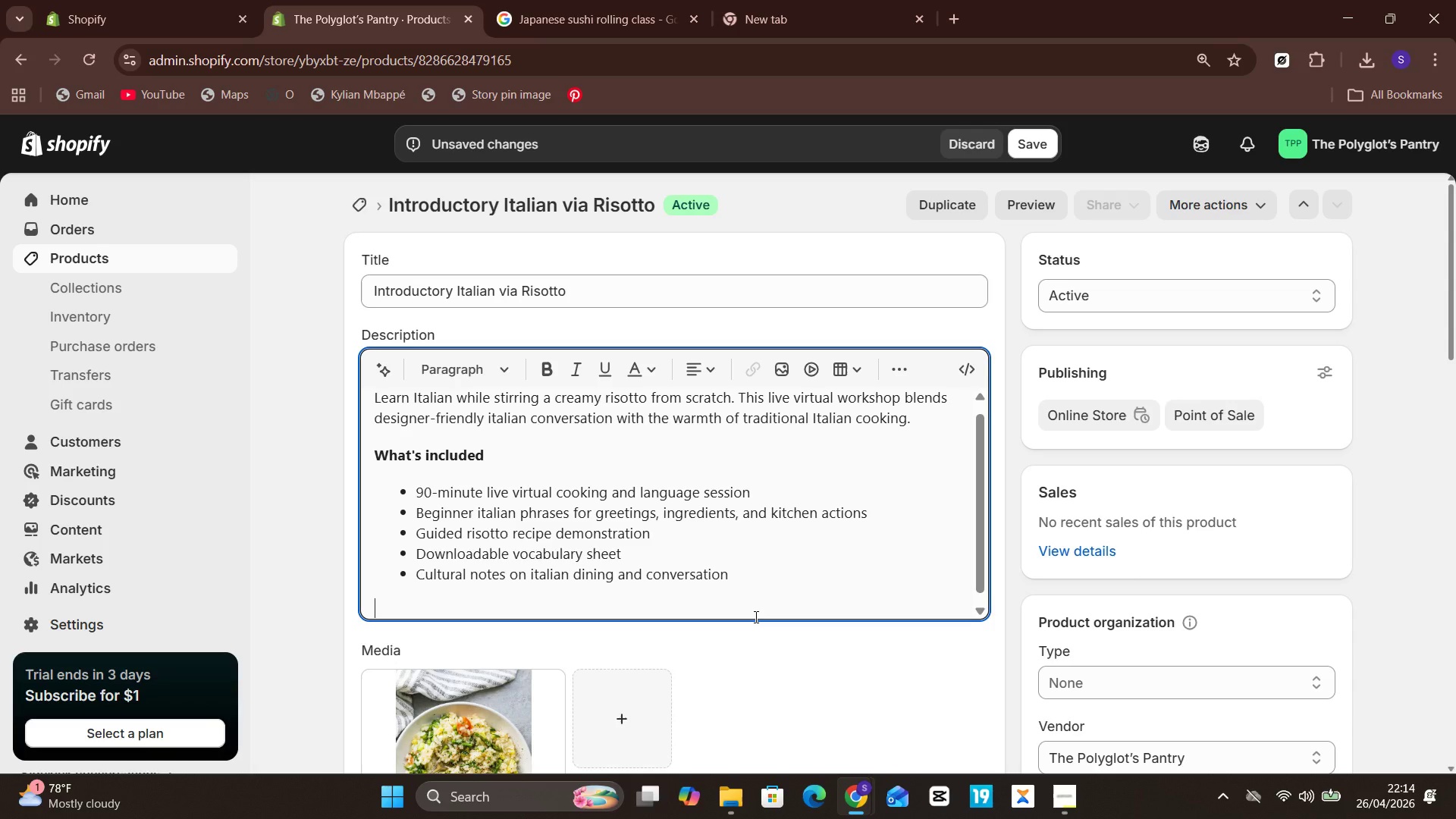 
type(Learning Obe)
key(Backspace)
type(jectives )
key(Backspace)
 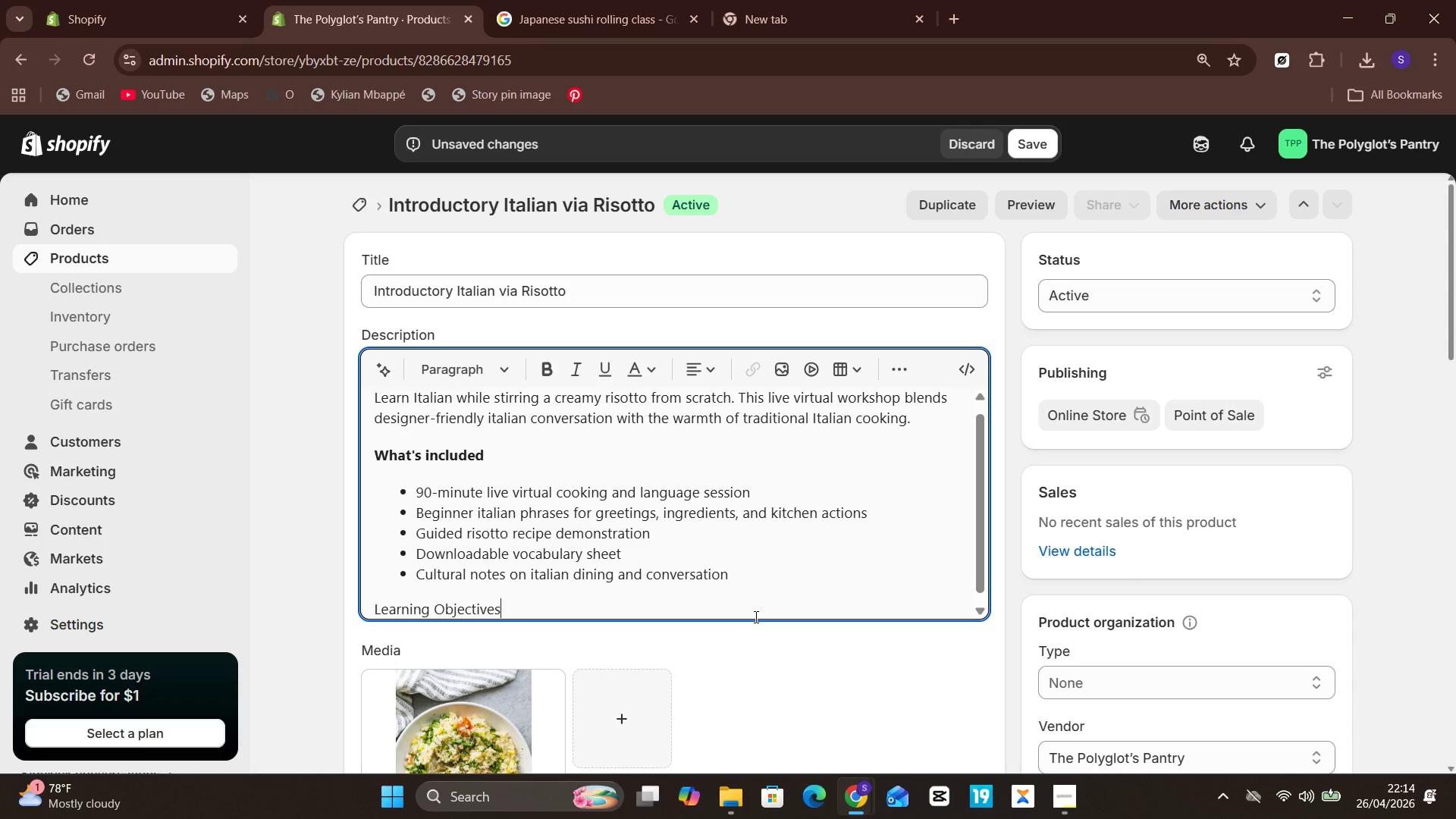 
key(Shift+ArrowUp)
 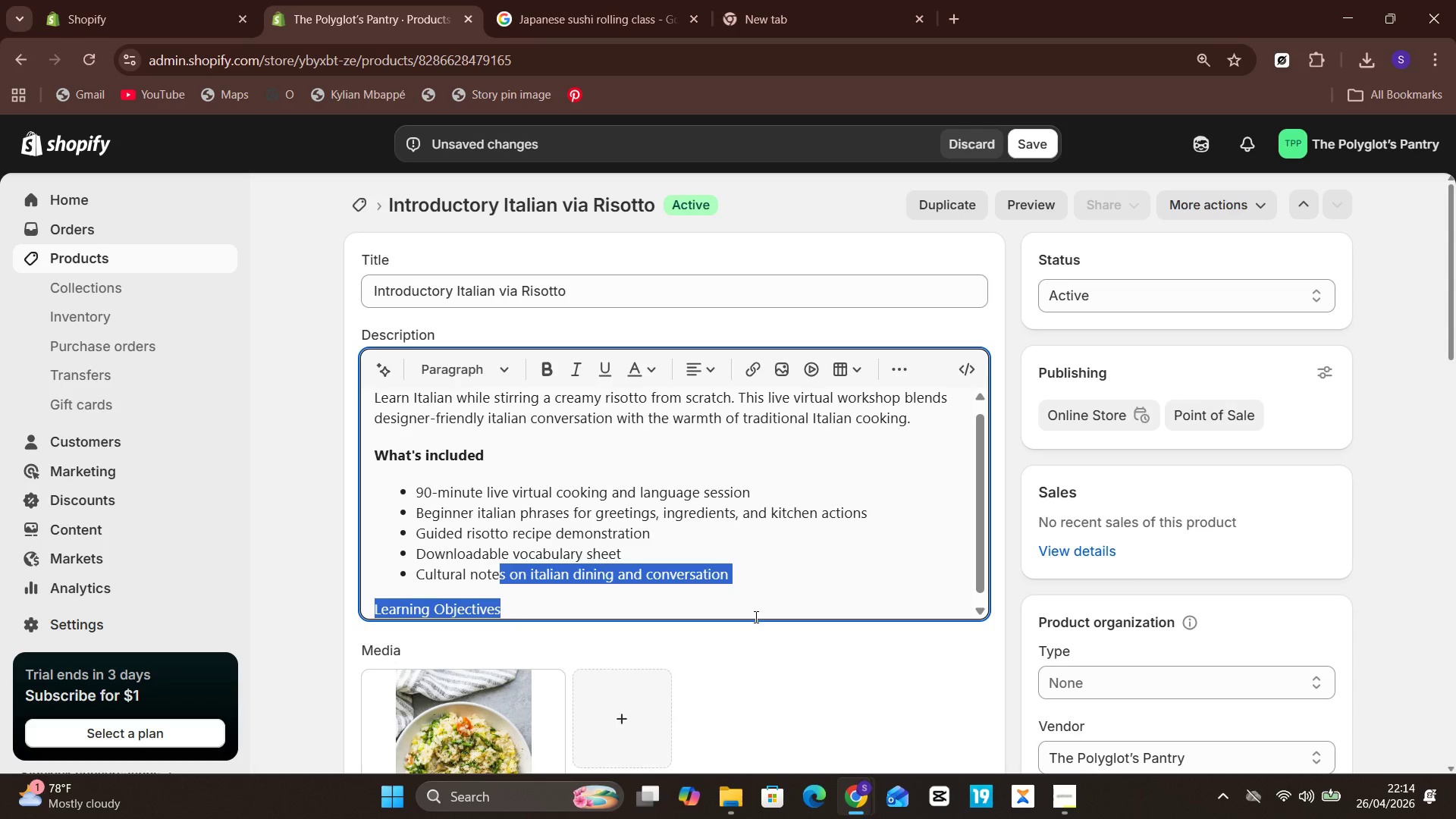 
key(Shift+ArrowDown)
 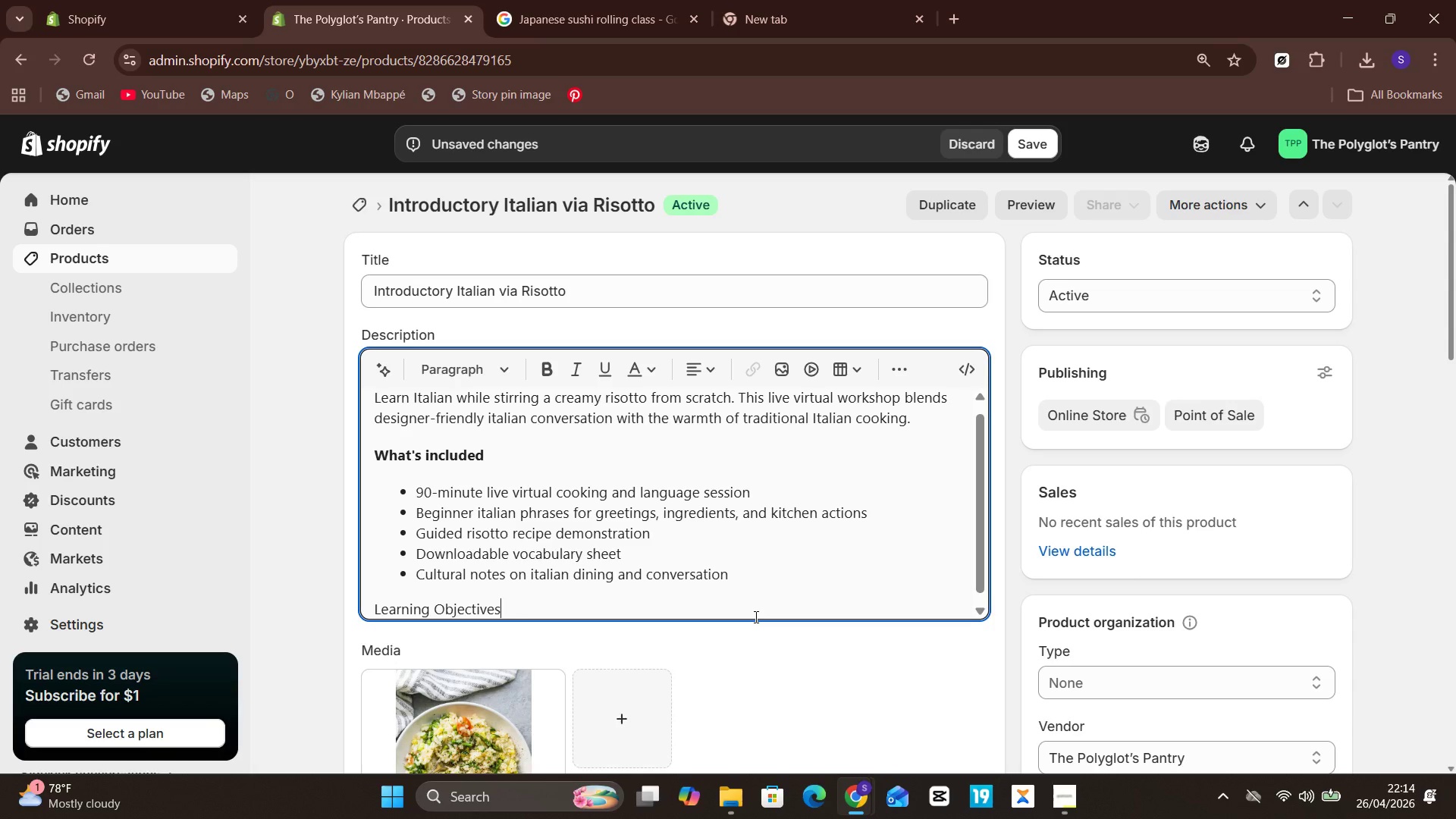 
hold_key(key=ArrowLeft, duration=1.17)
 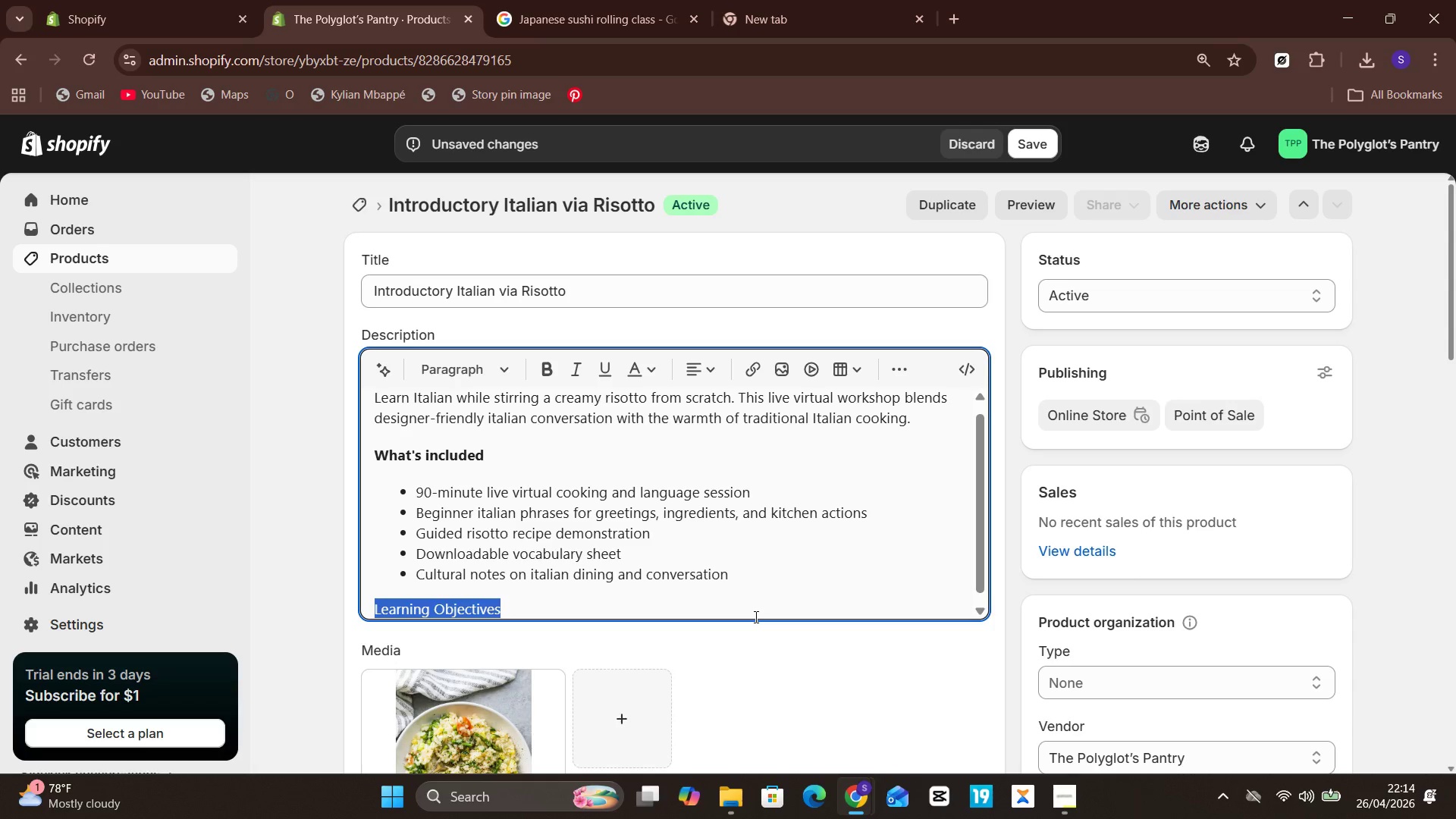 
key(Shift+ArrowRight)
 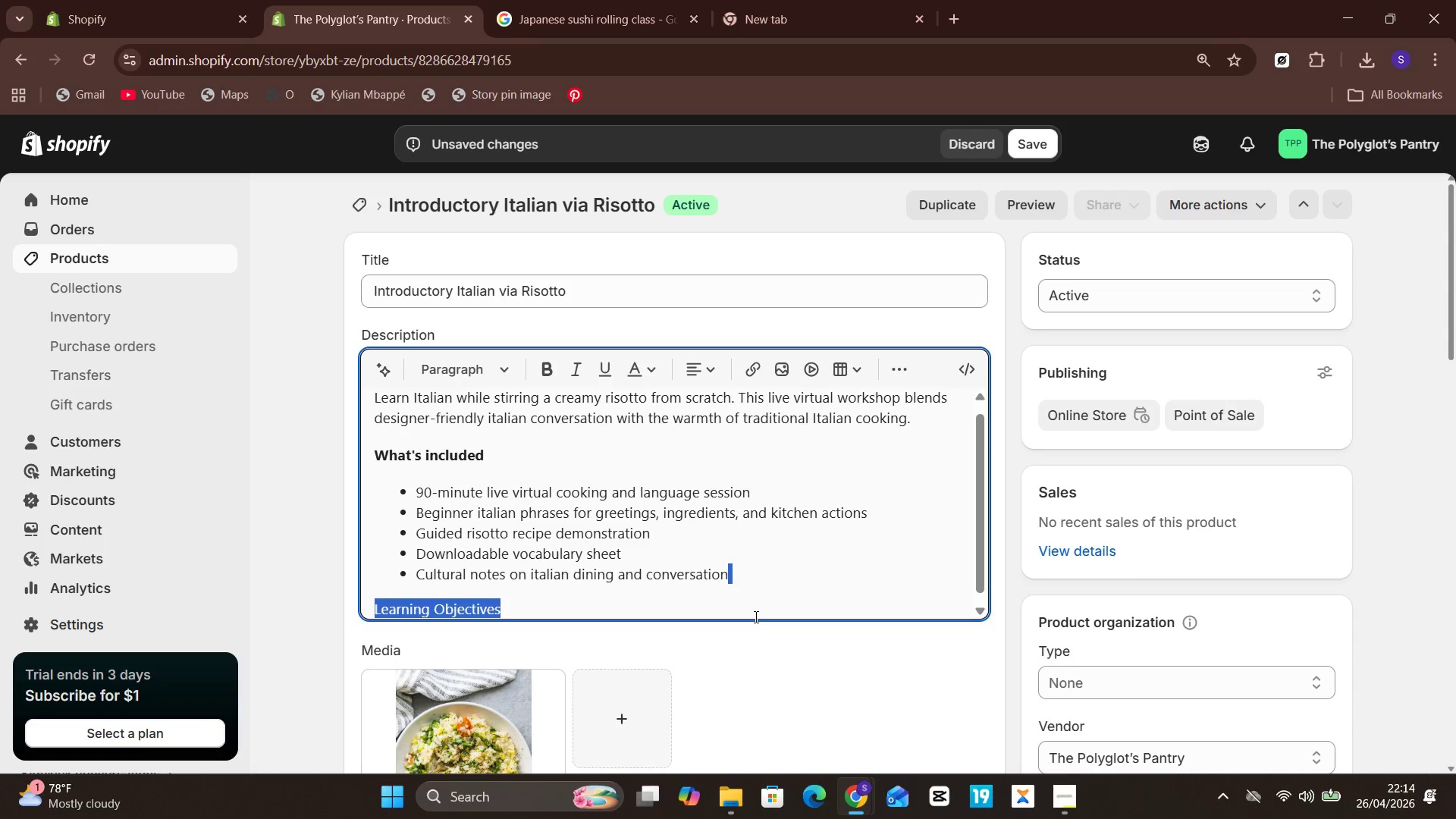 
key(Shift+ArrowRight)
 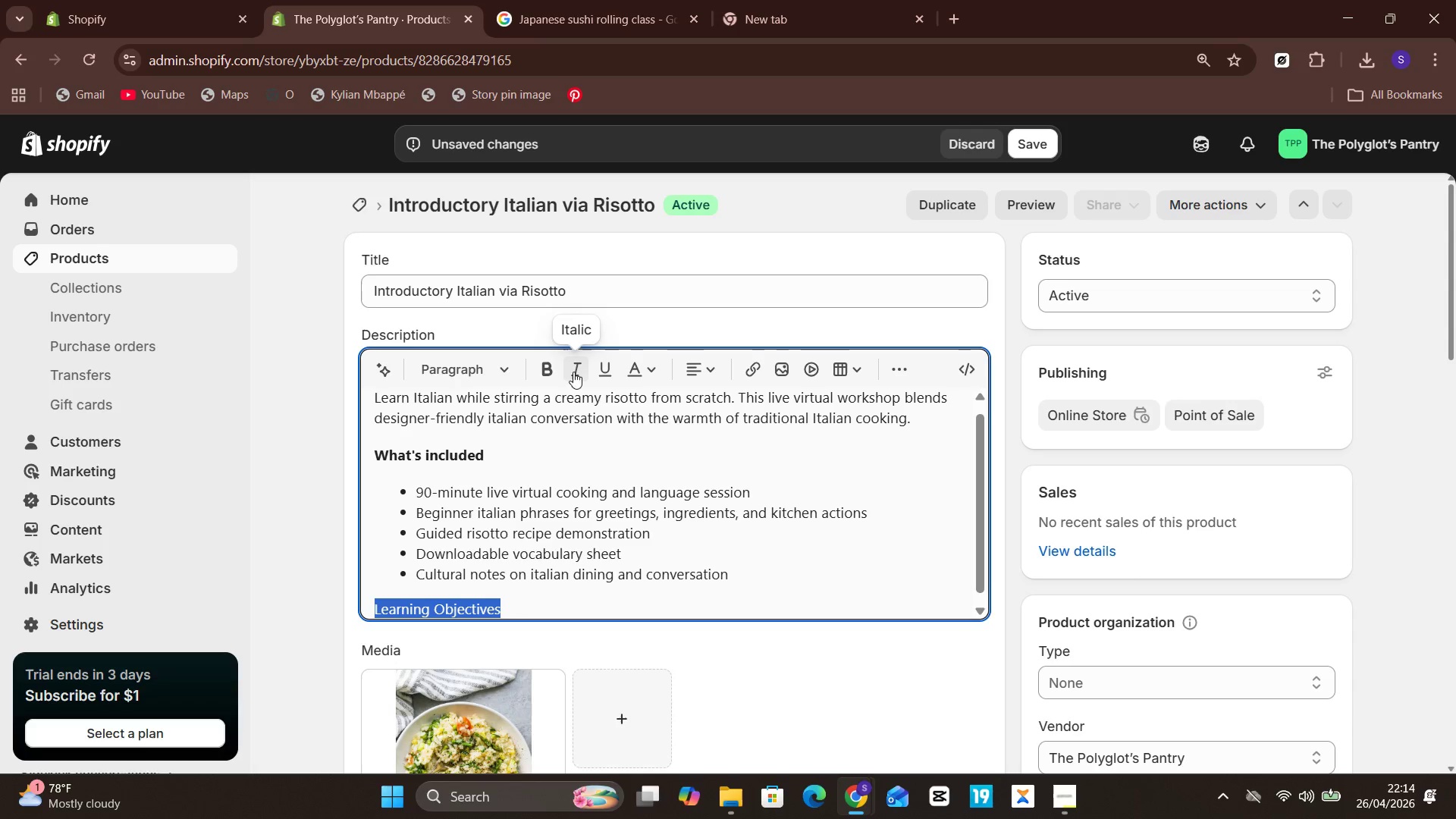 
left_click([541, 369])
 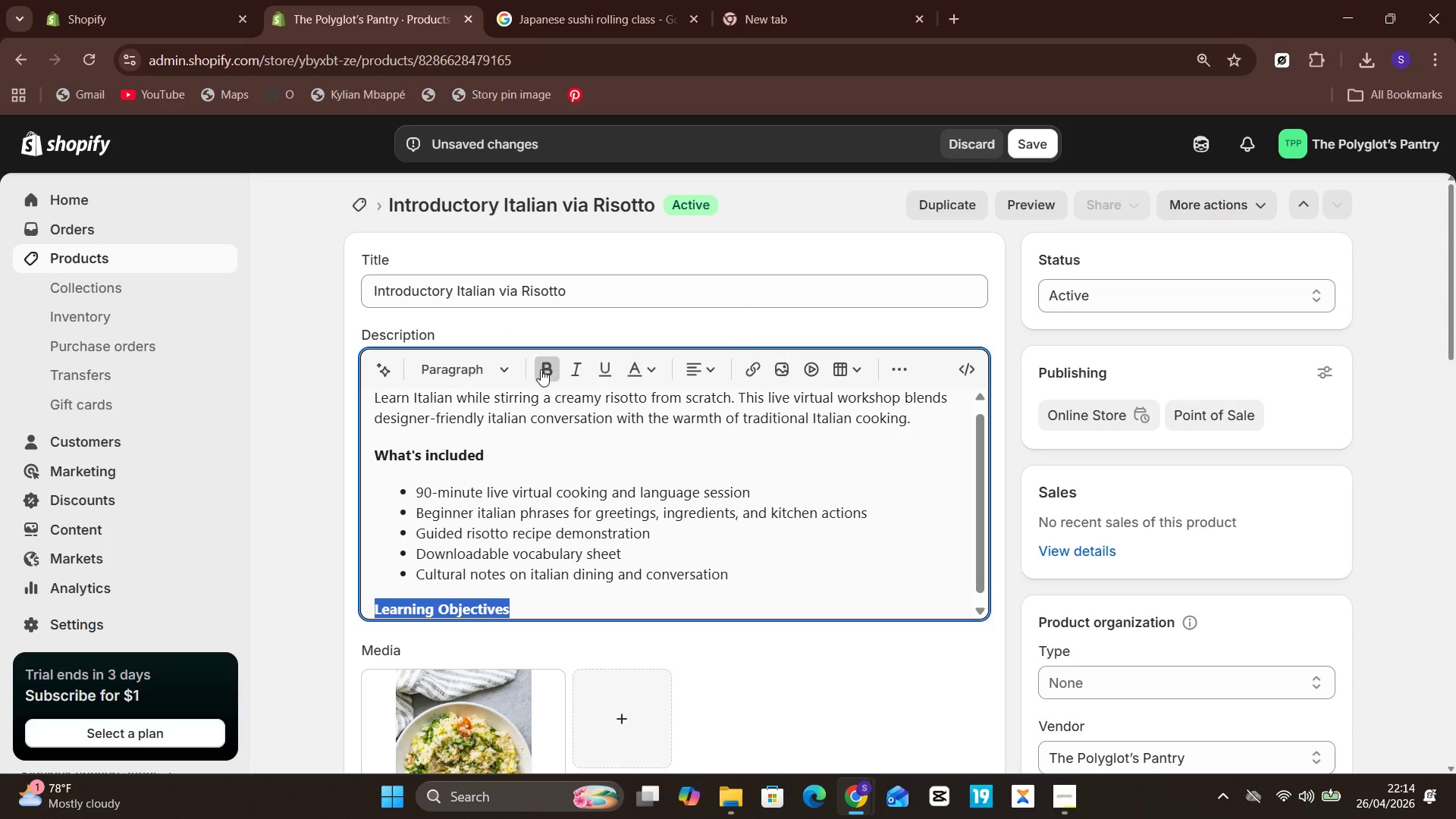 
key(Enter)
 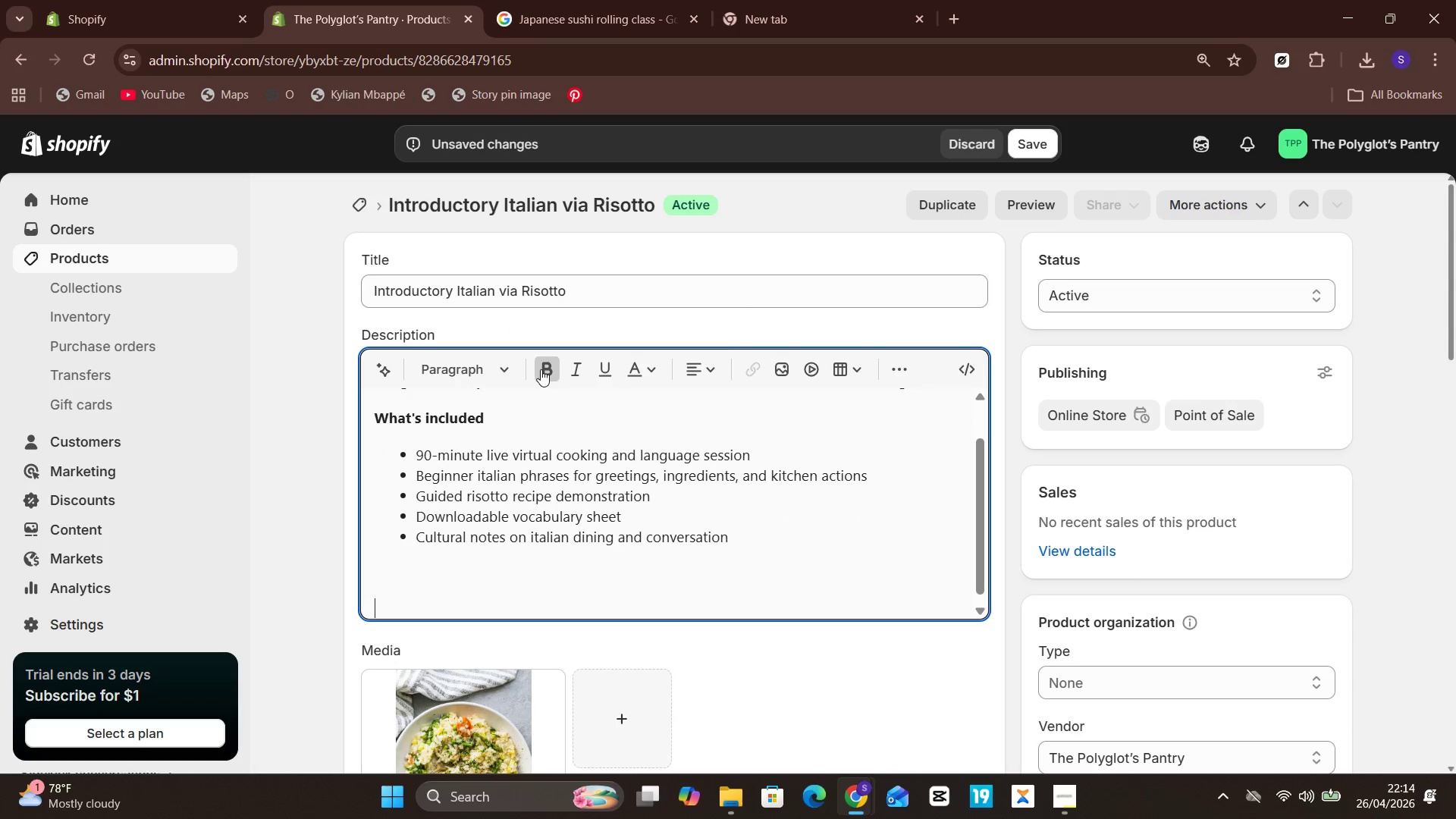 
hold_key(key=ControlLeft, duration=0.97)
 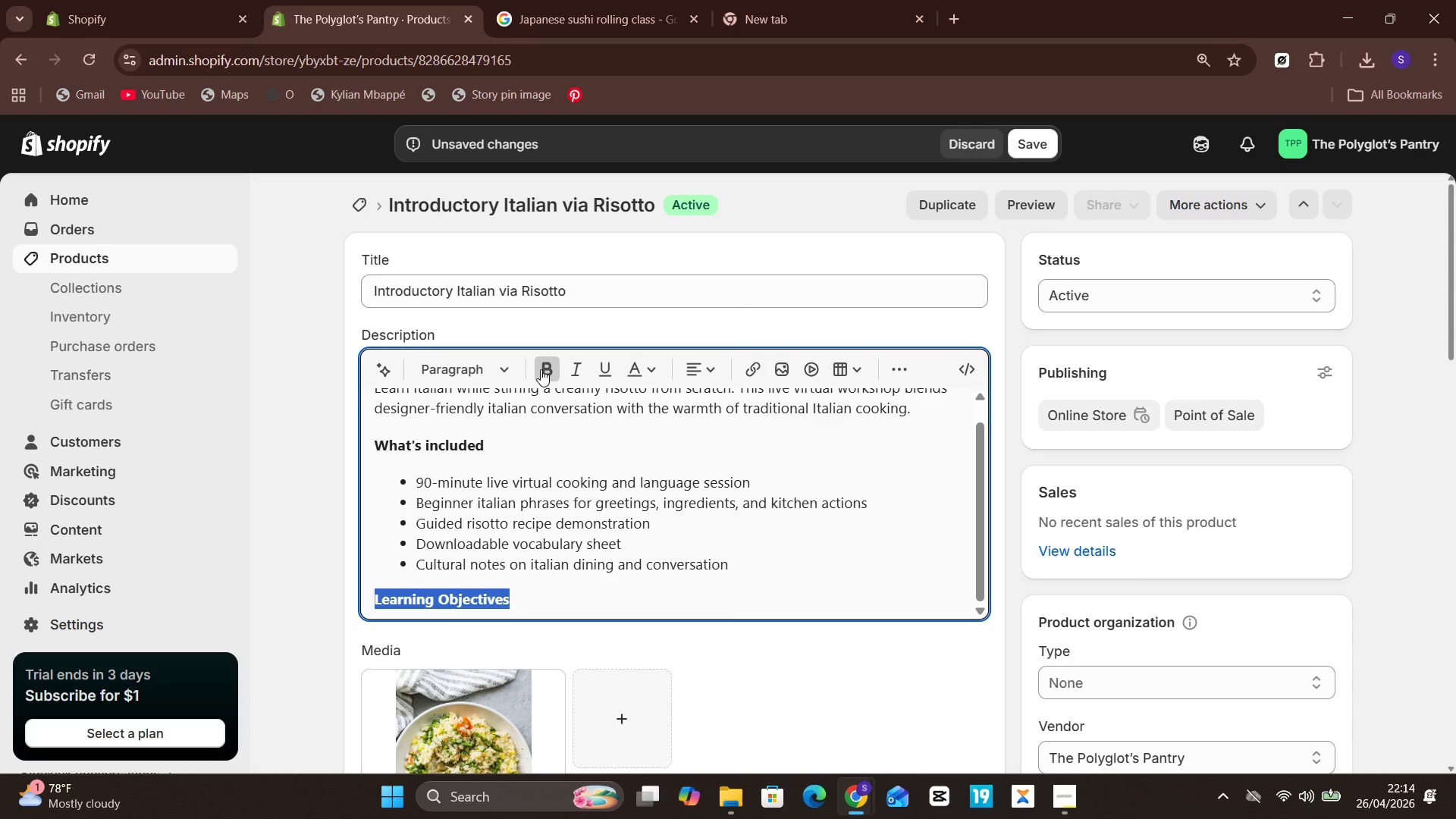 
key(Z)
 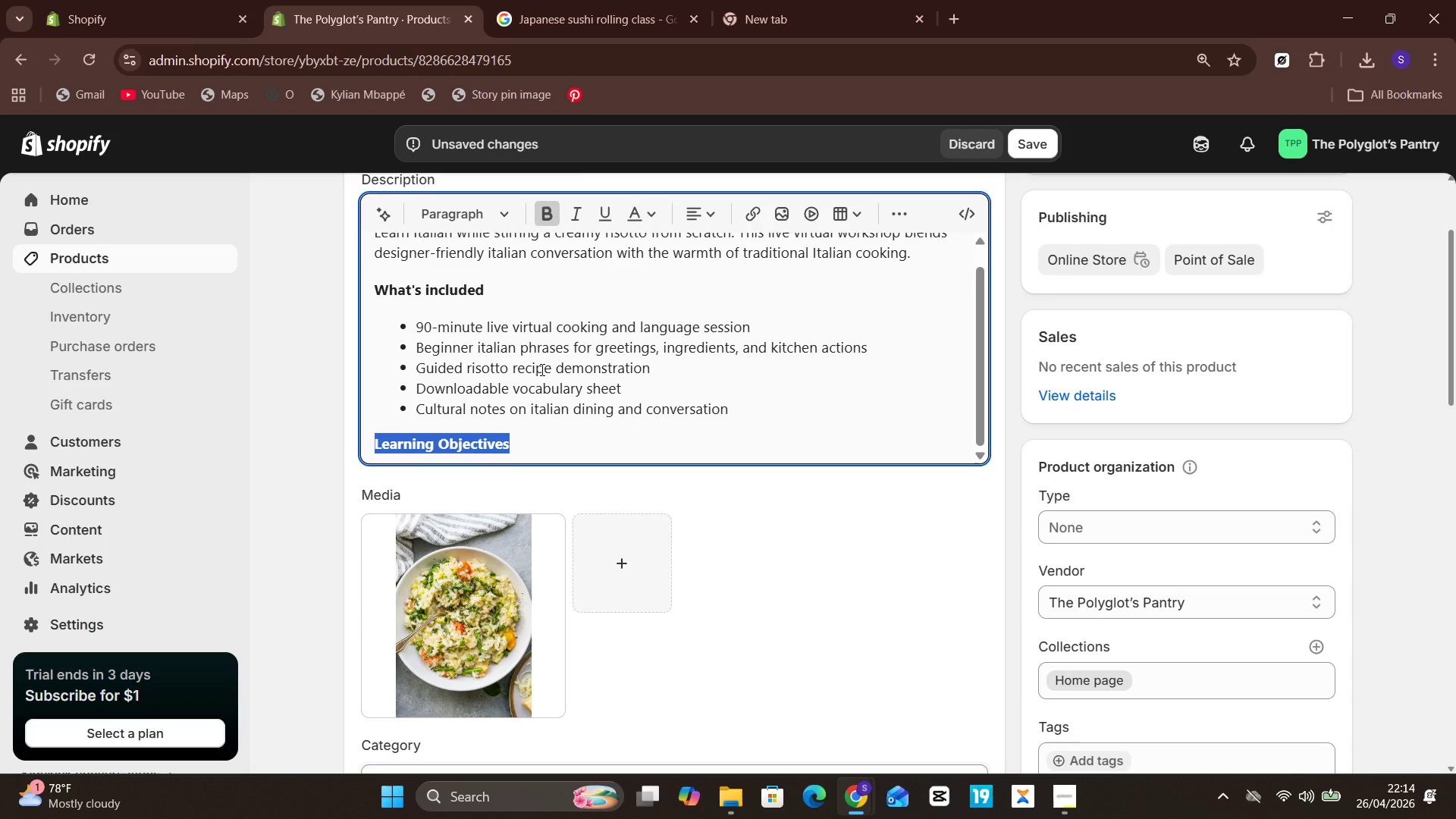 
key(Unknown)
 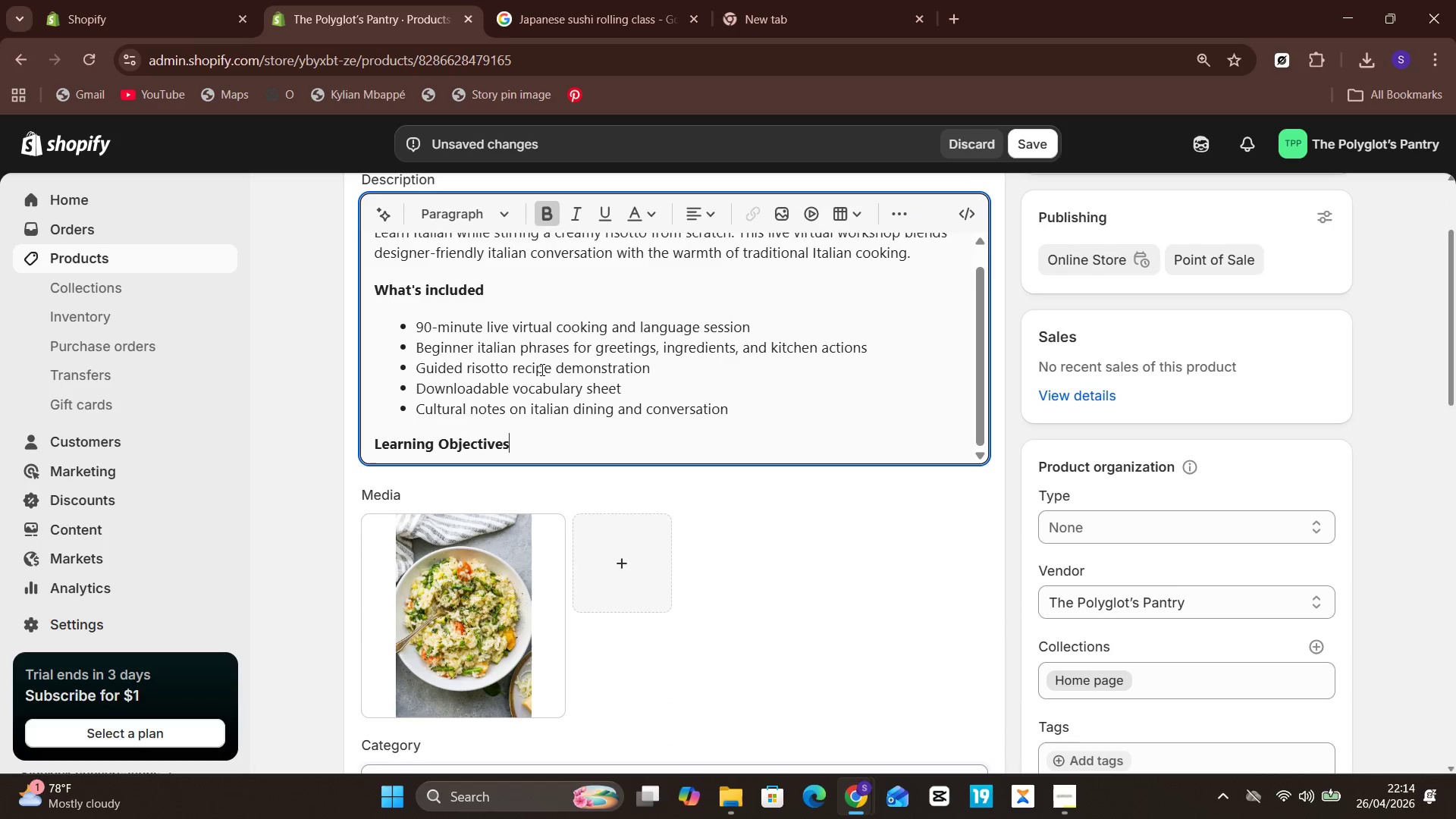 
key(ArrowRight)
 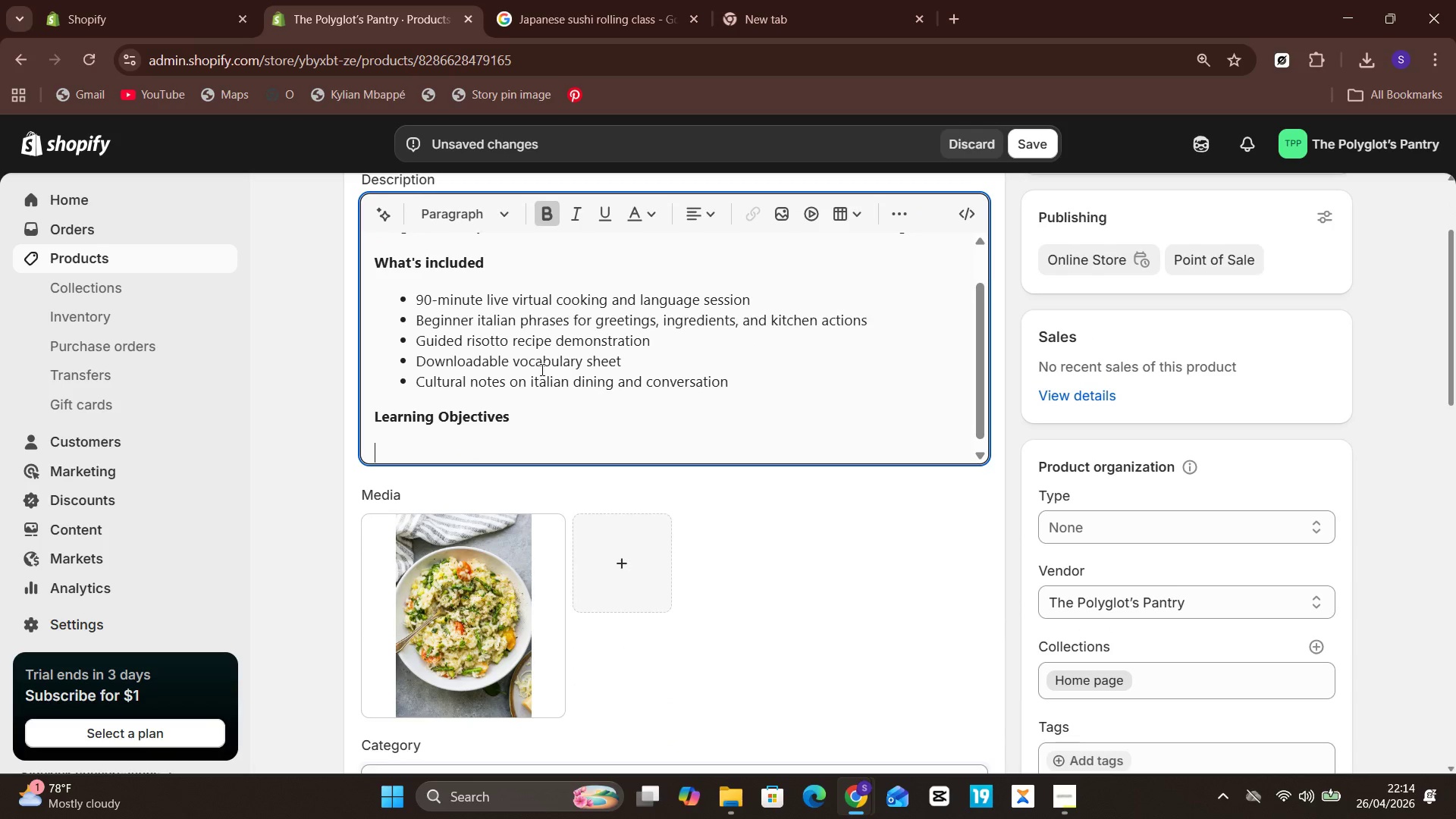 
key(Enter)
 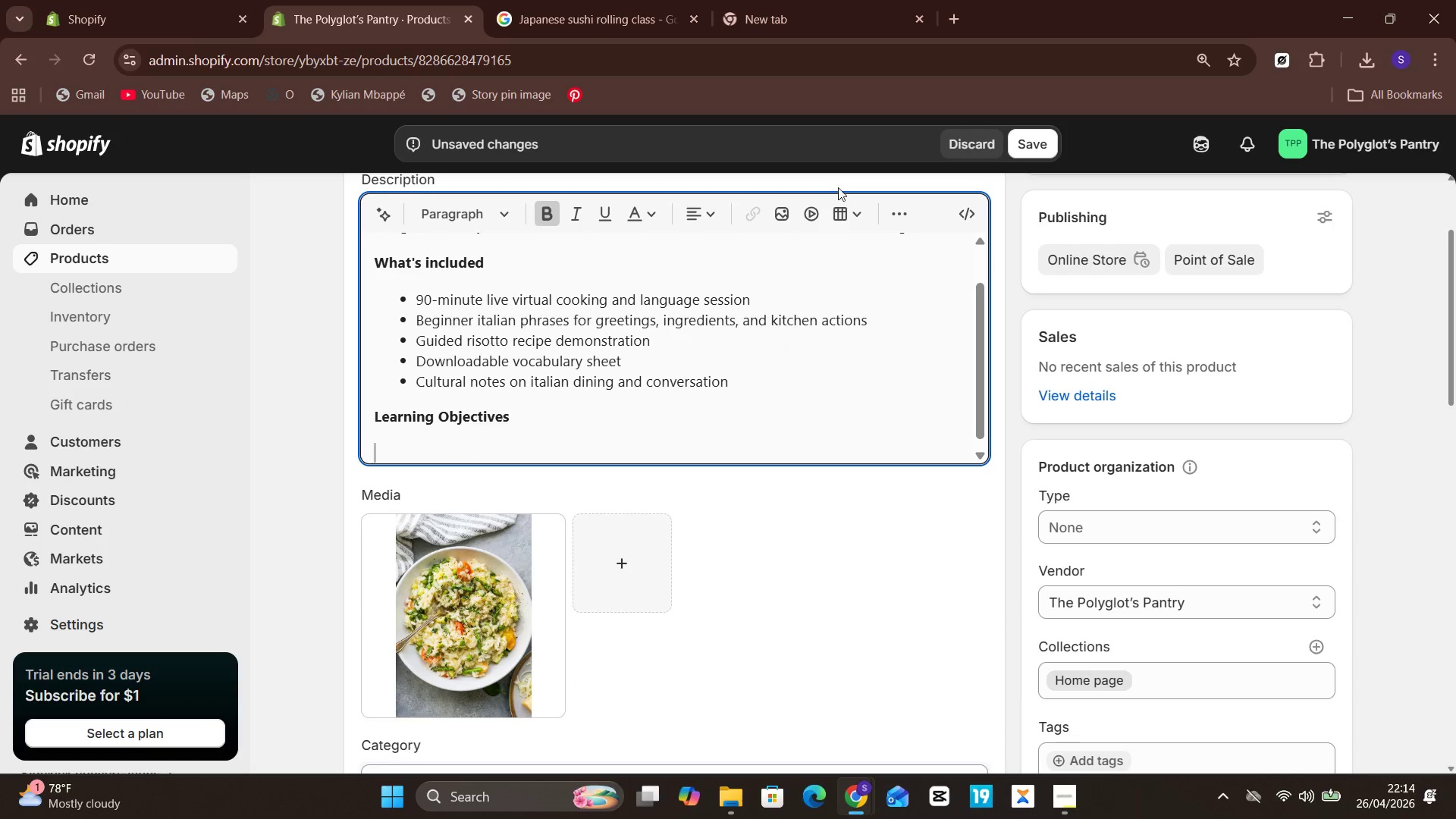 
left_click([903, 209])
 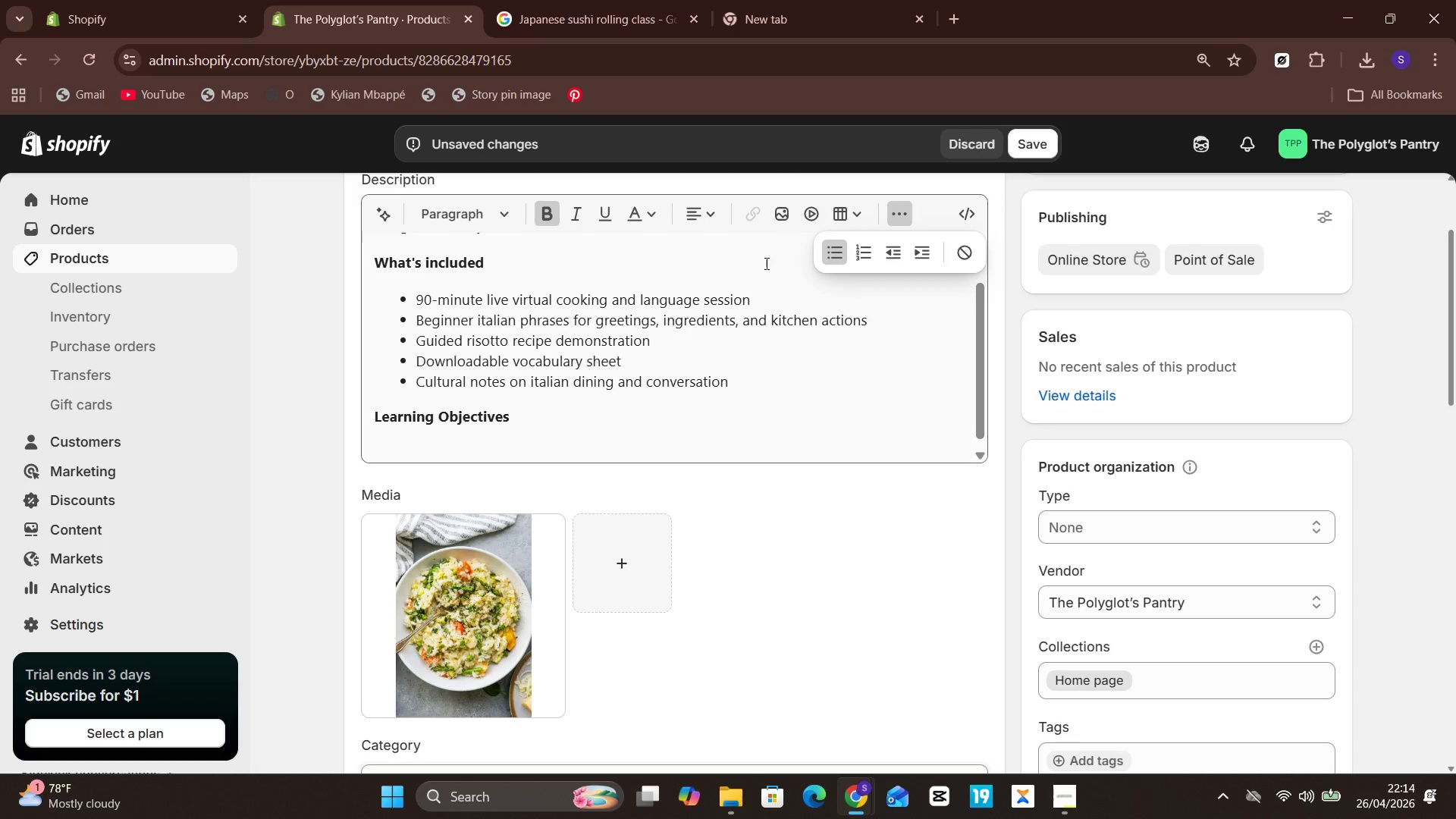 
left_click([829, 262])
 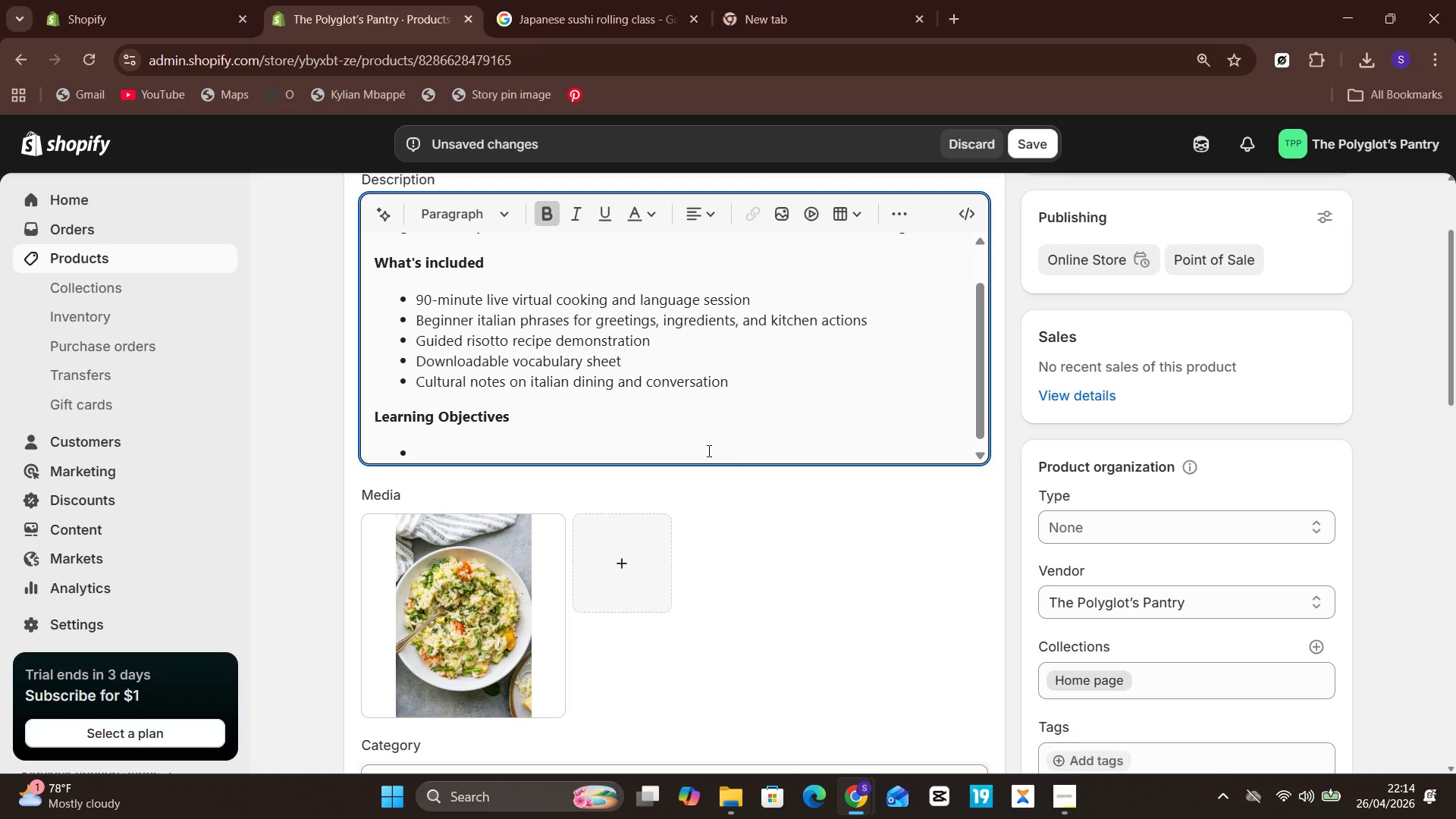 
wait(5.31)
 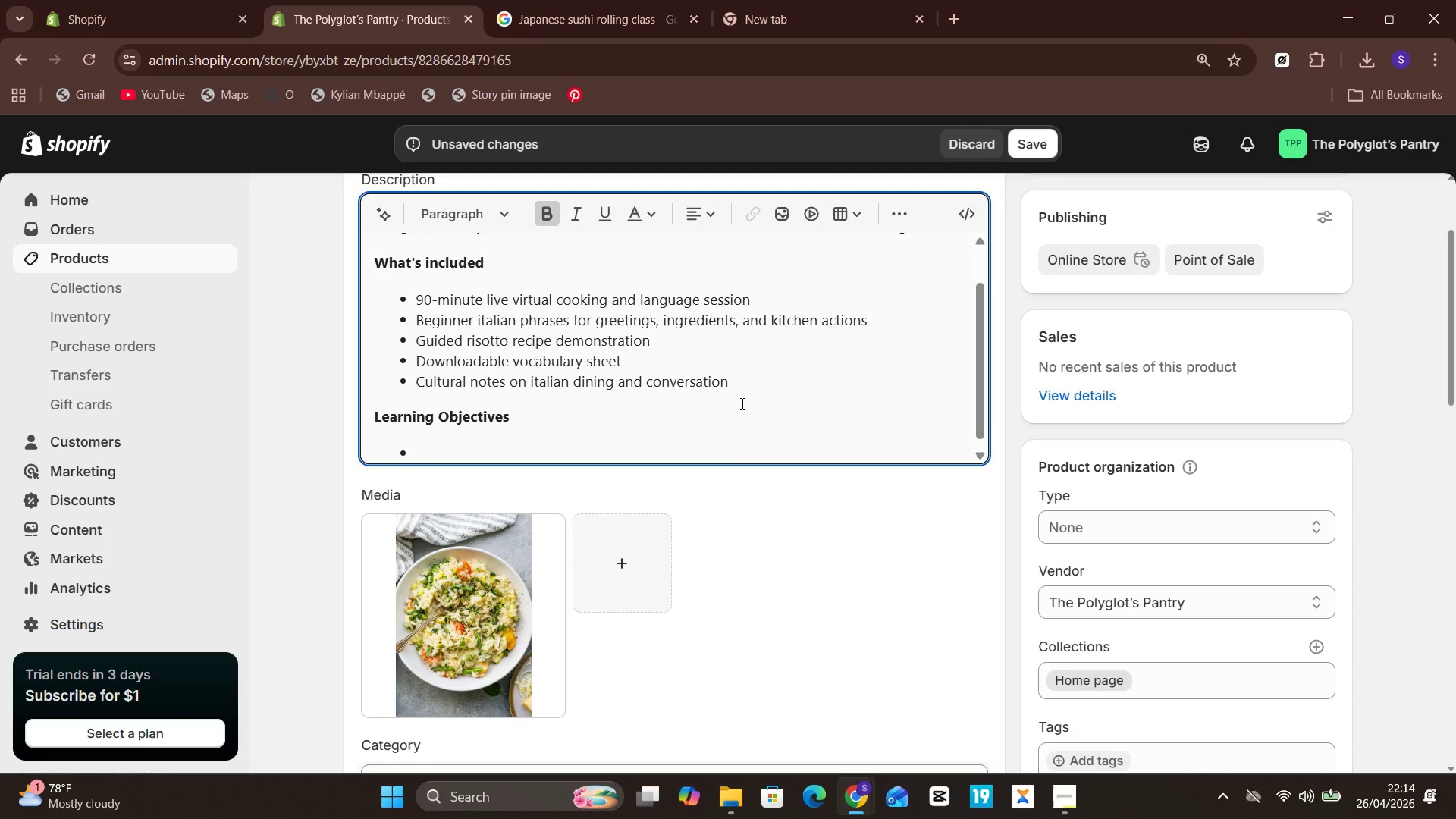 
type(Intr)
 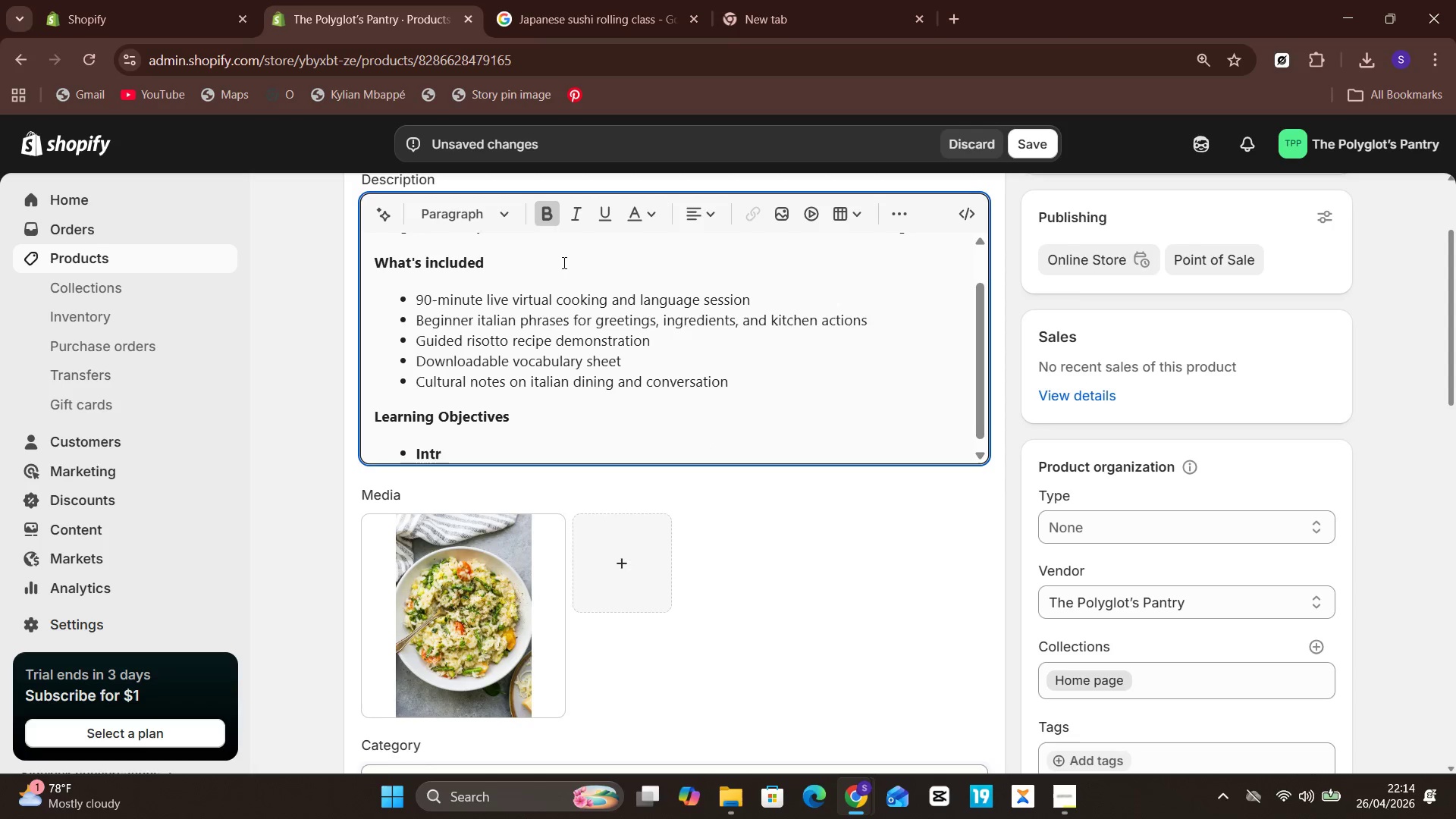 
left_click([542, 211])
 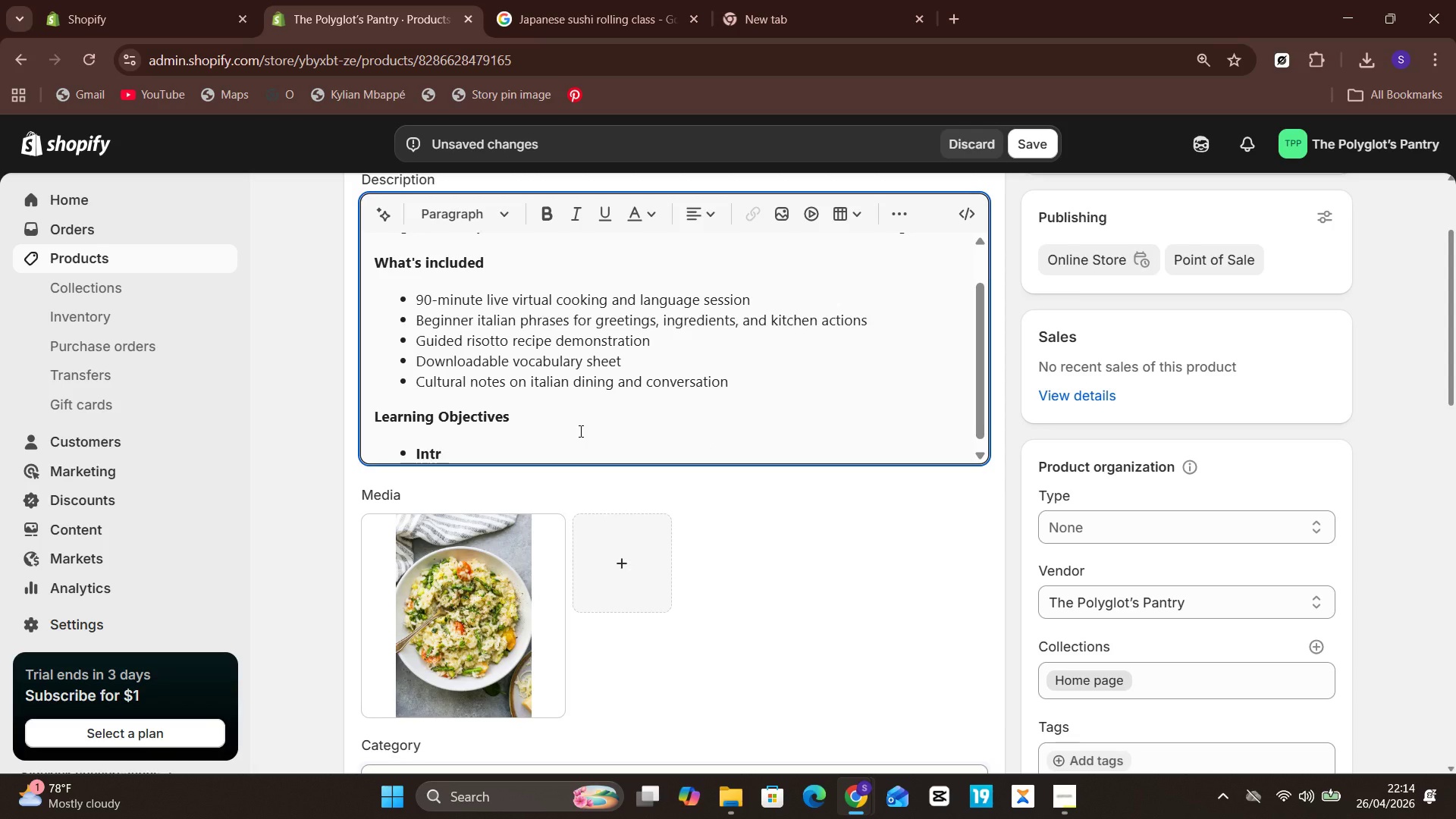 
key(Backspace)
key(Backspace)
key(Backspace)
key(Backspace)
type(I)
key(Backspace)
type(i)
key(Backspace)
type(IN)
key(Backspace)
type(n)
key(Backspace)
key(Backspace)
type(IN)
key(Backspace)
type(ntroduce)
 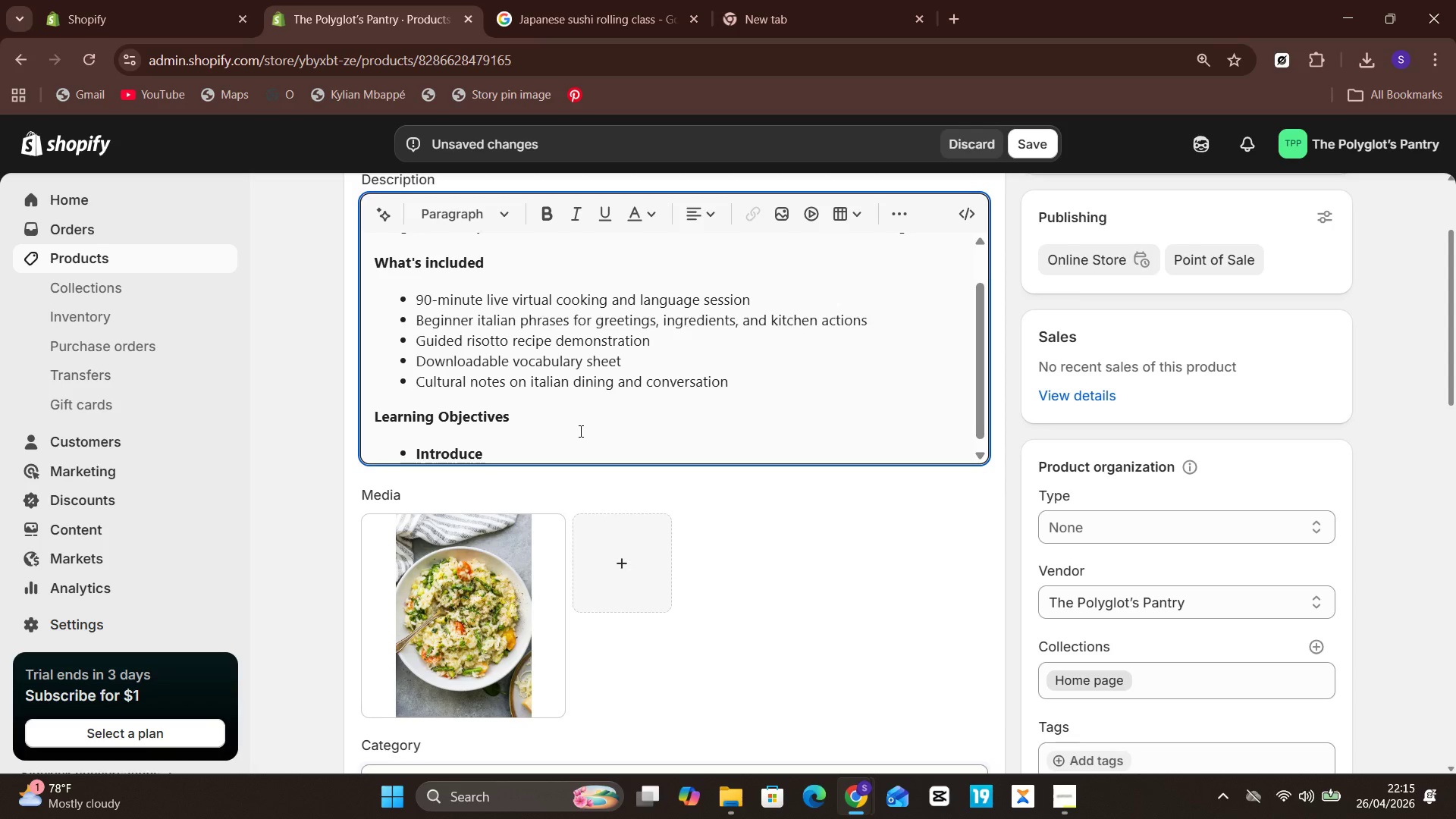 
hold_key(key=ShiftLeft, duration=3.75)
 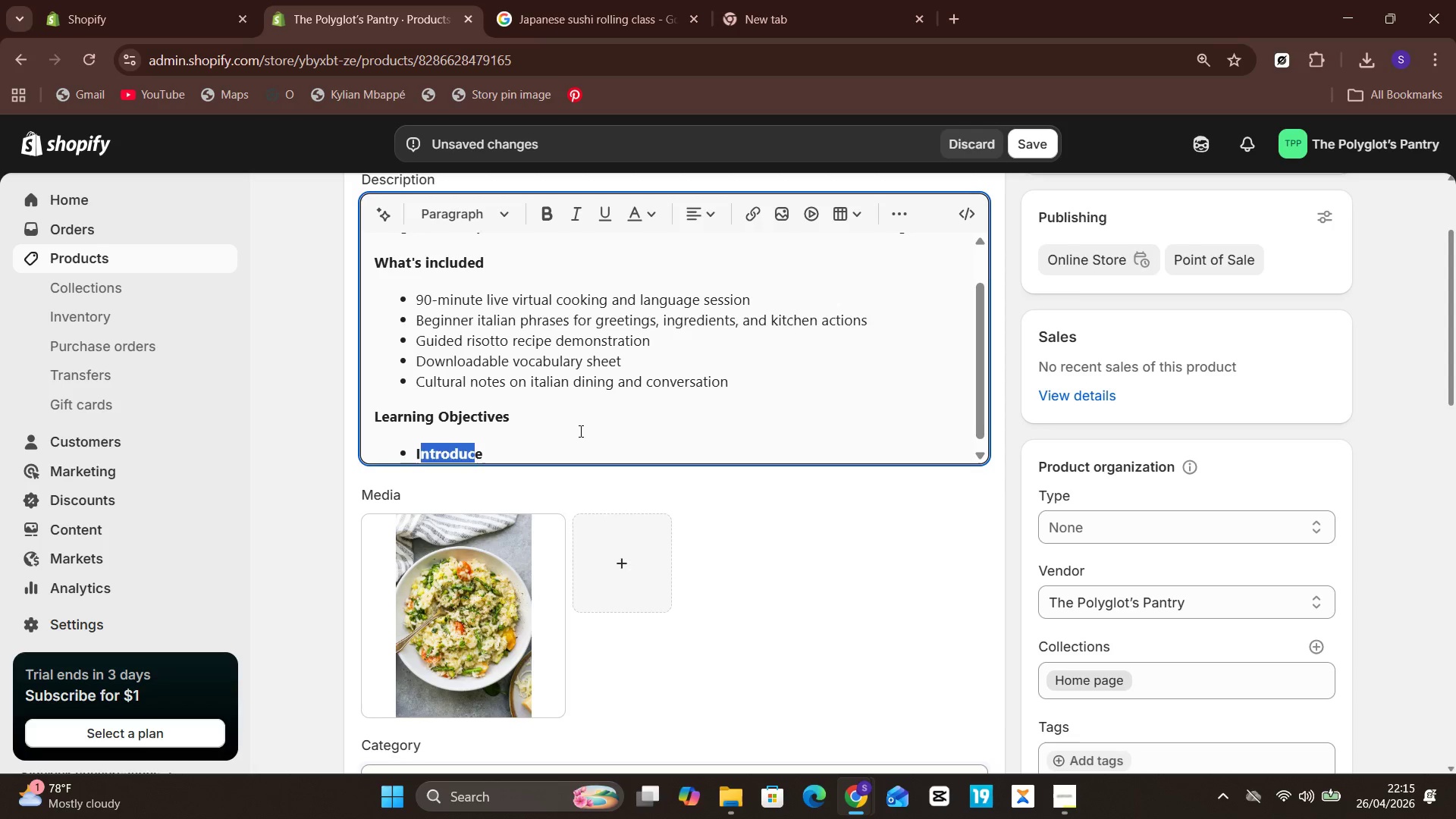 
hold_key(key=ArrowLeft, duration=0.69)
 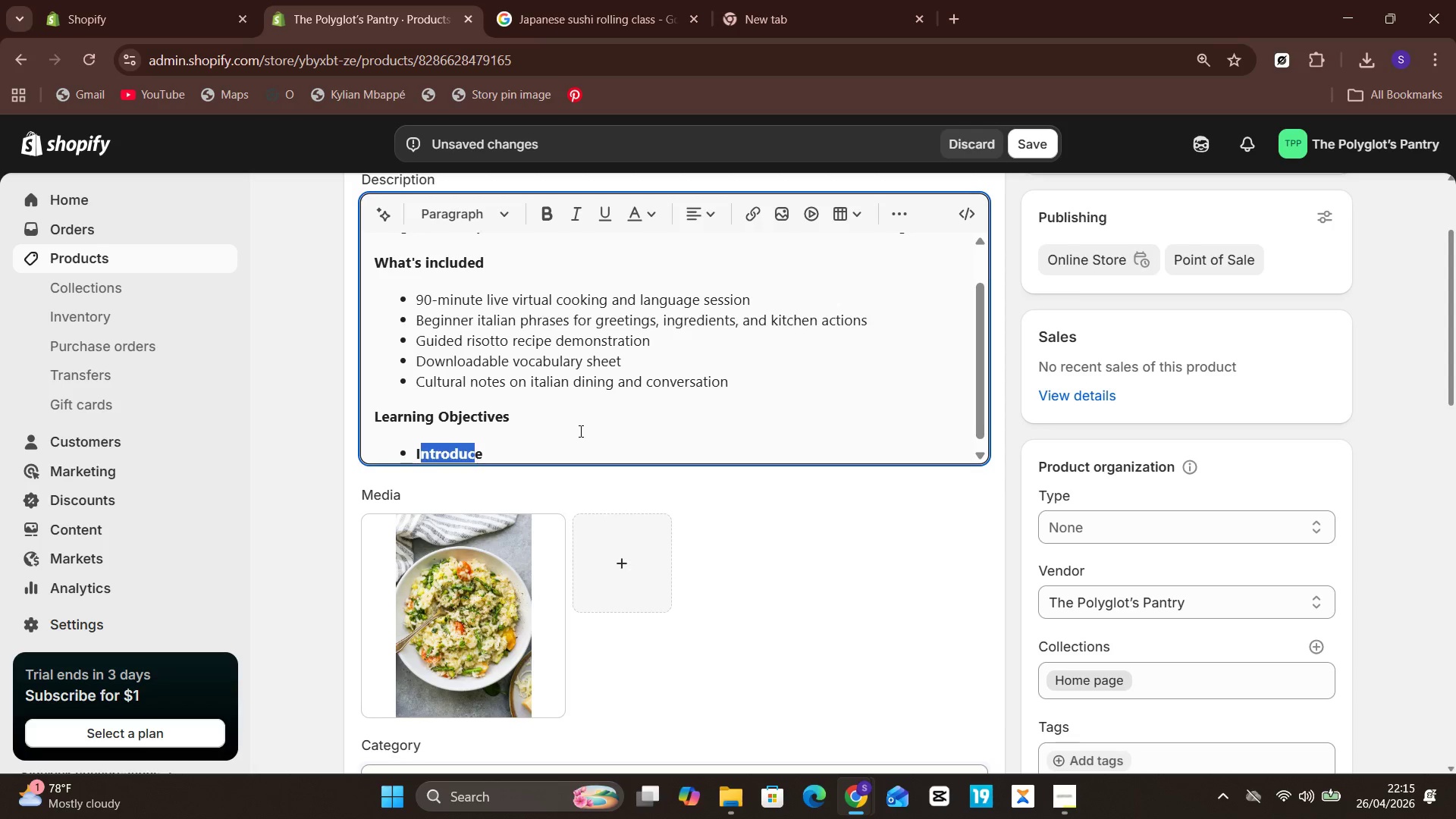 
key(Shift+ArrowLeft)
 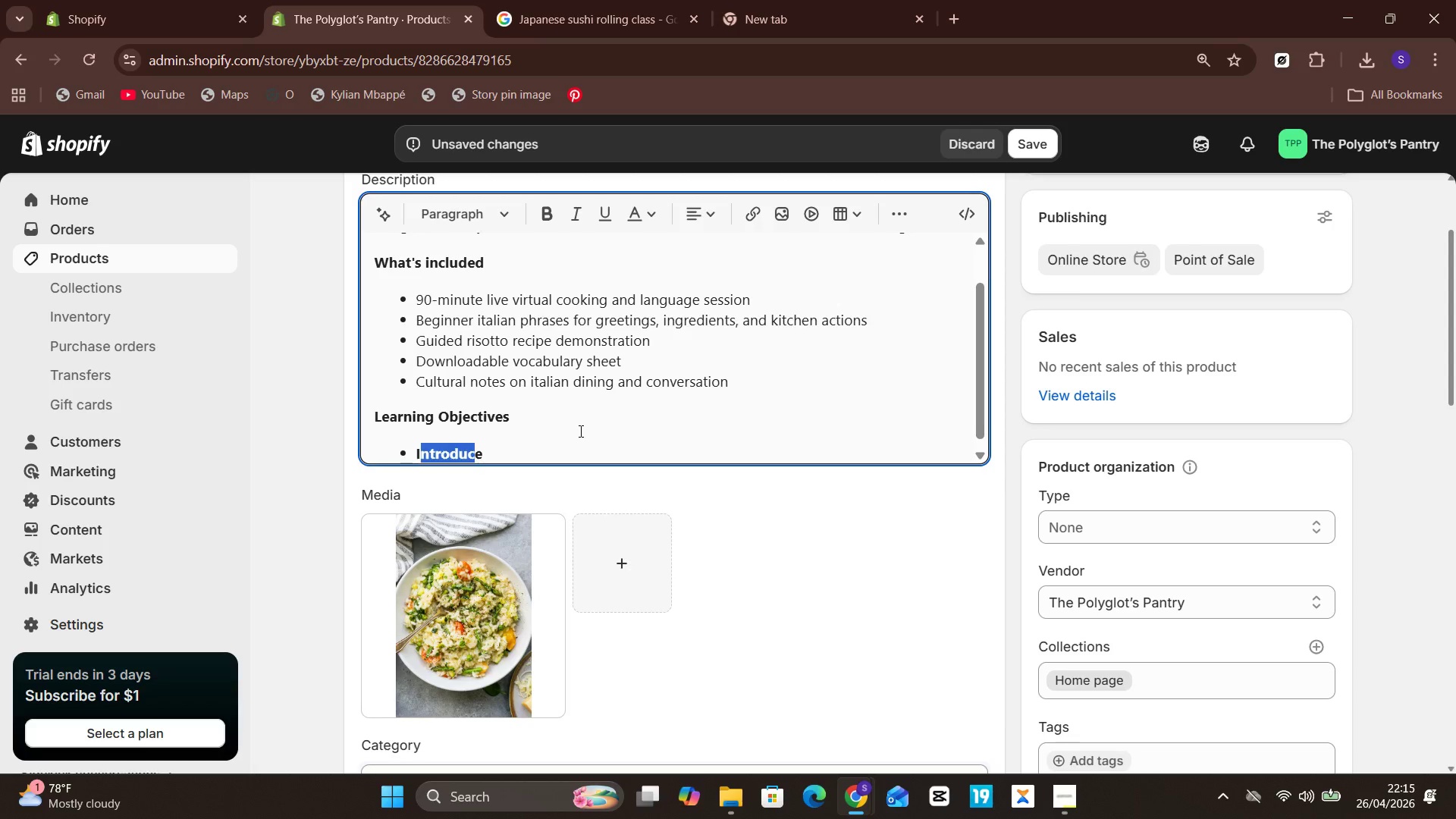 
key(Unknown)
 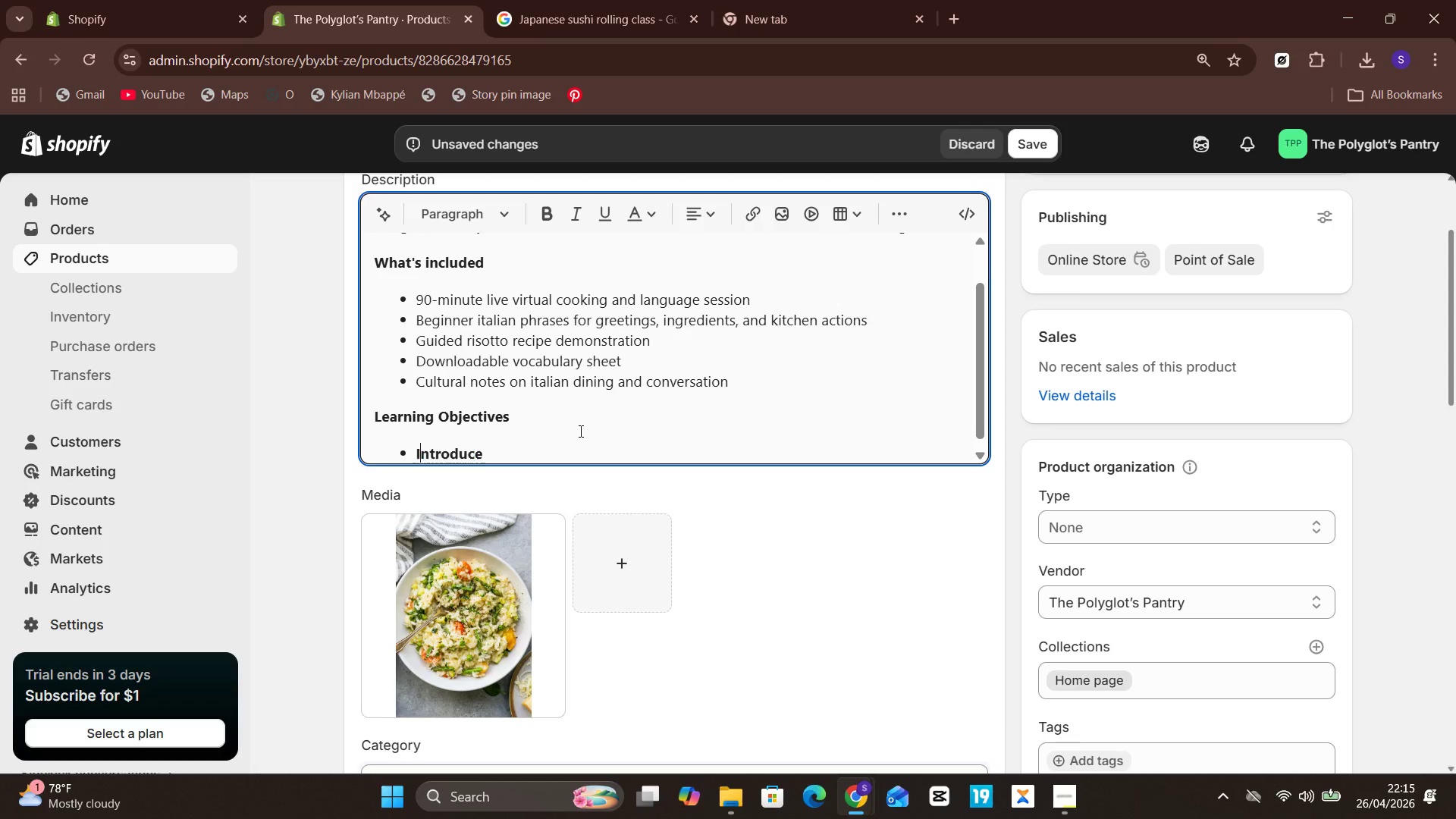 
key(ArrowLeft)
 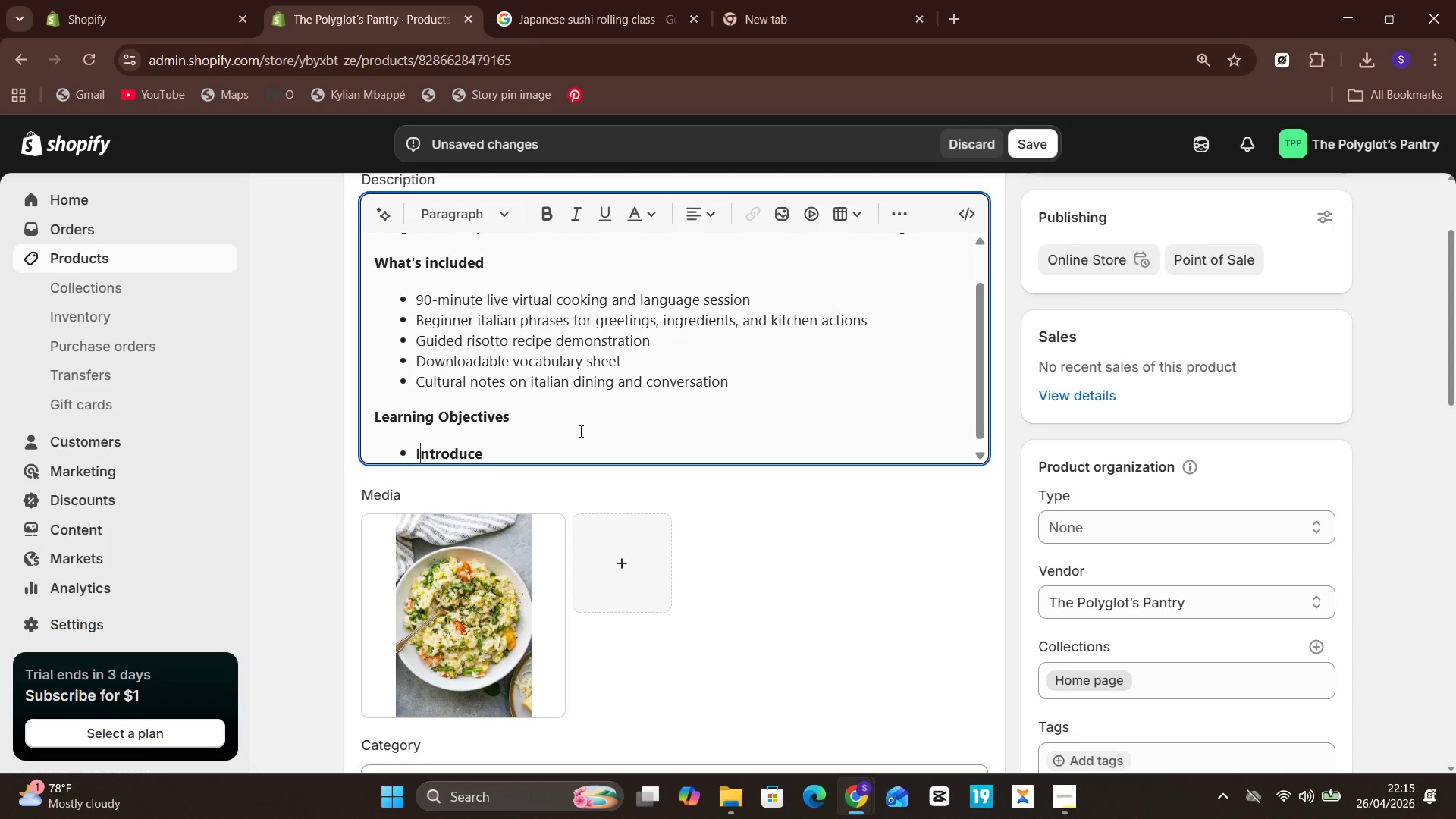 
key(Unknown)
 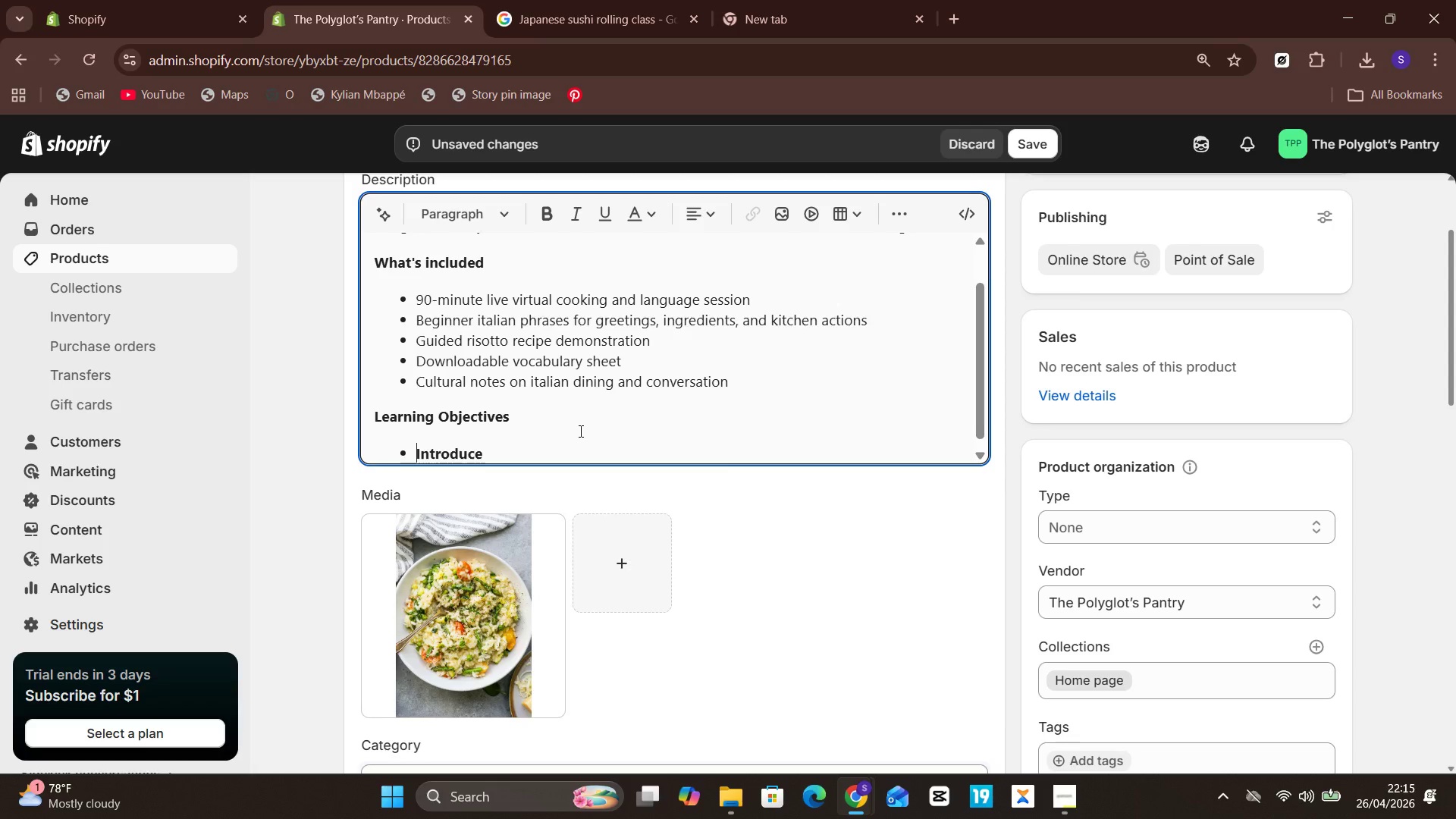 
key(ArrowLeft)
 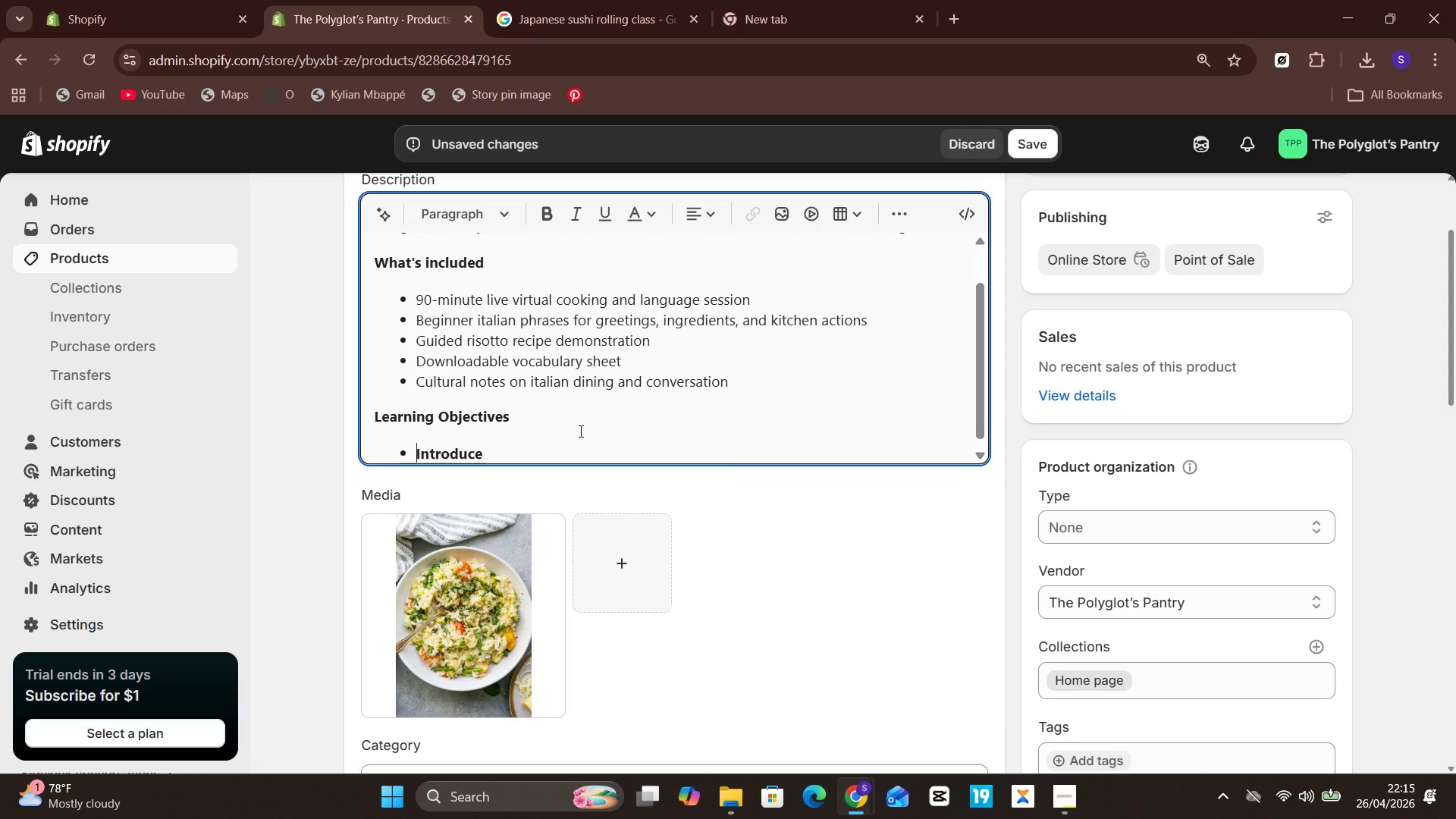 
hold_key(key=ShiftLeft, duration=1.5)
 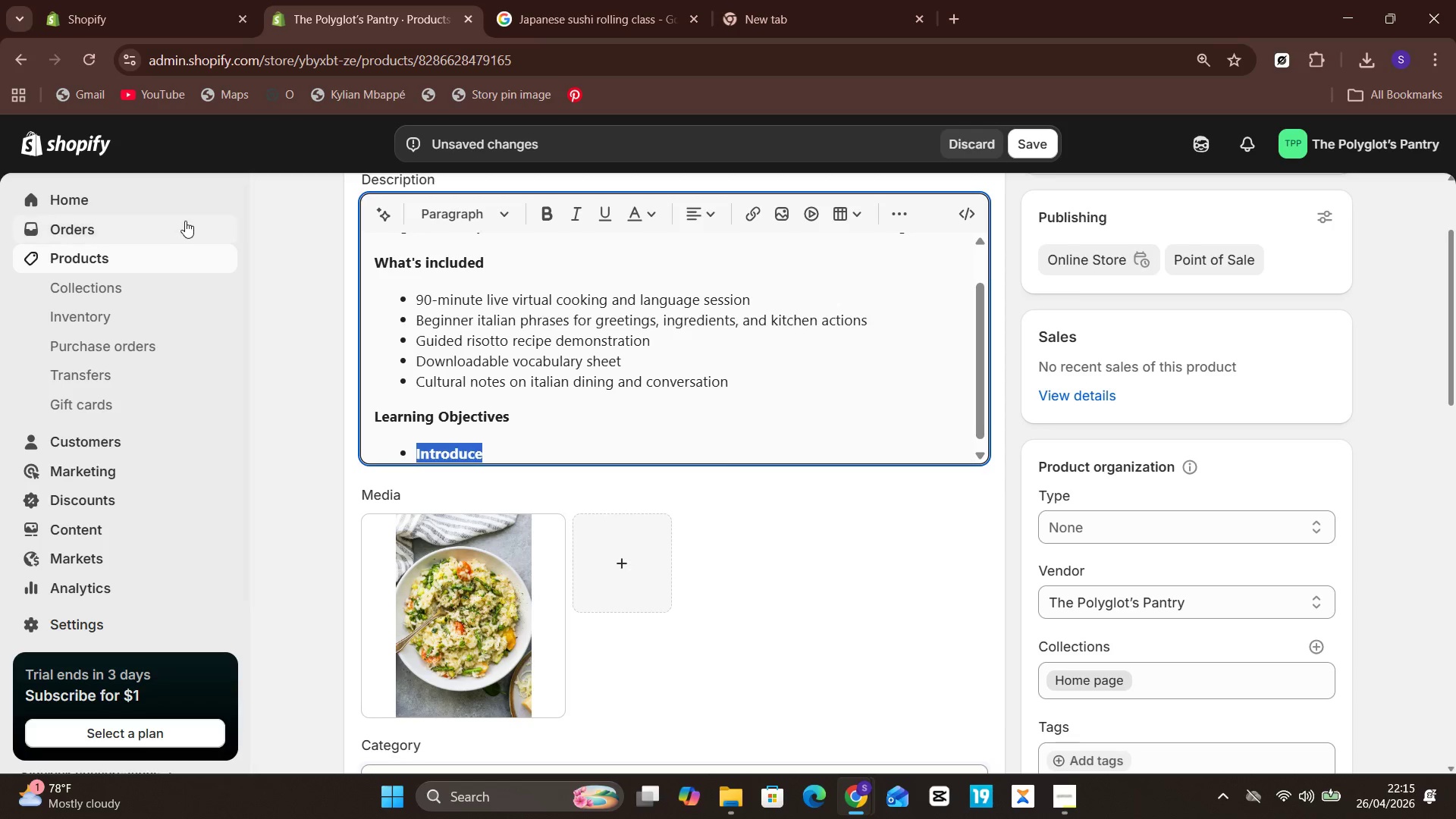 
hold_key(key=ArrowRight, duration=0.94)
 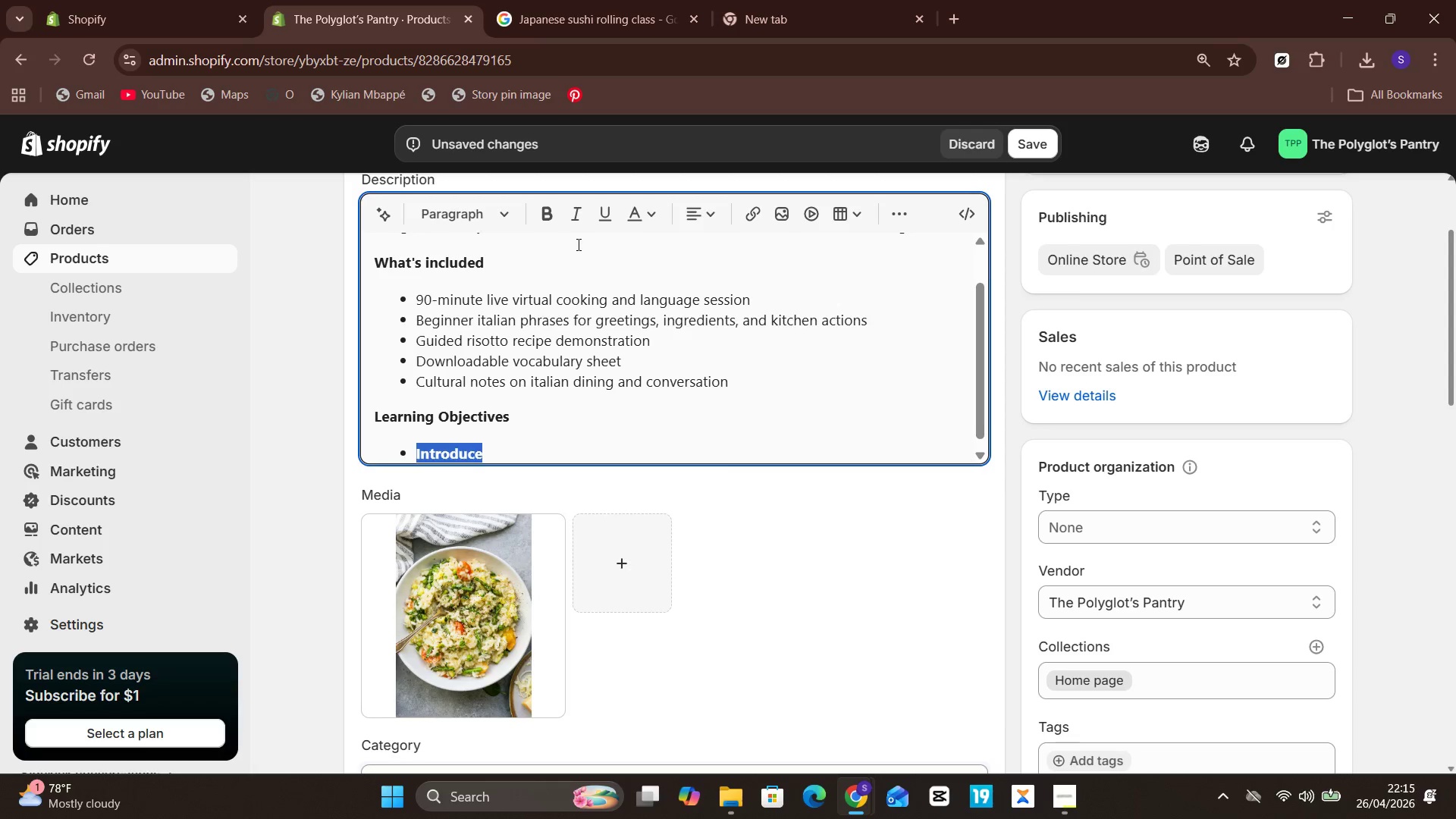 
left_click([538, 203])
 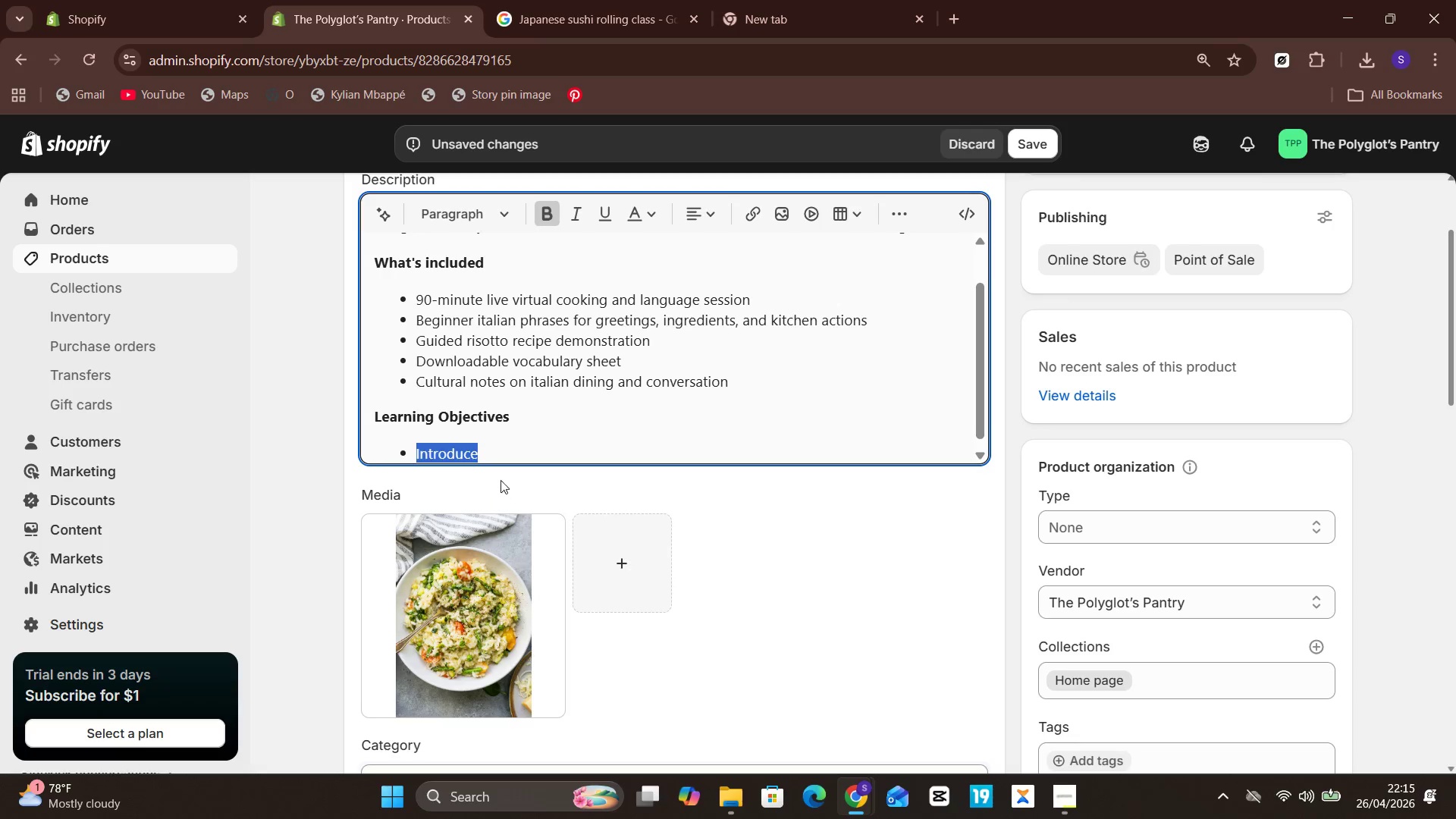 
left_click([510, 453])
 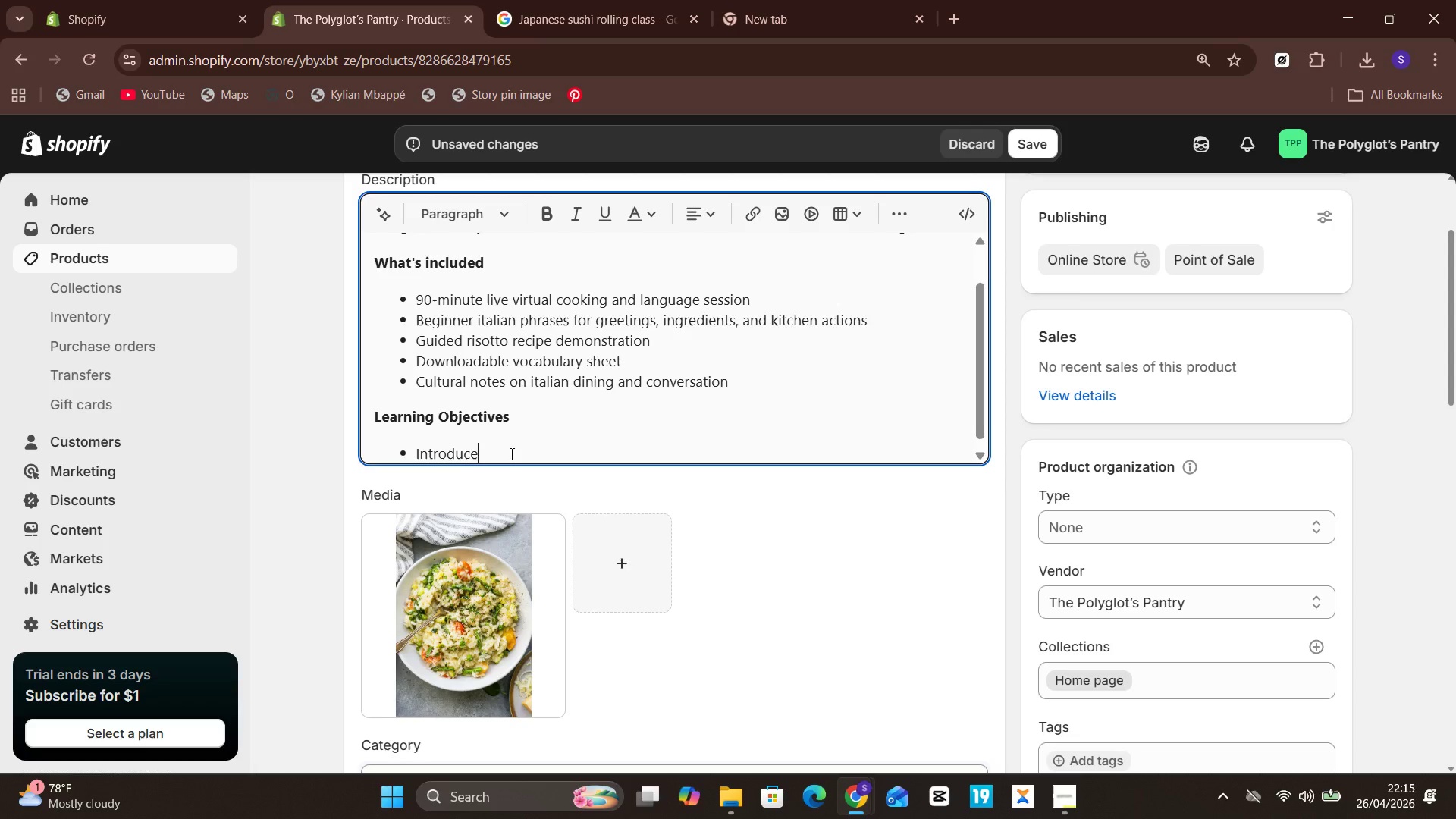 
key(Space)
 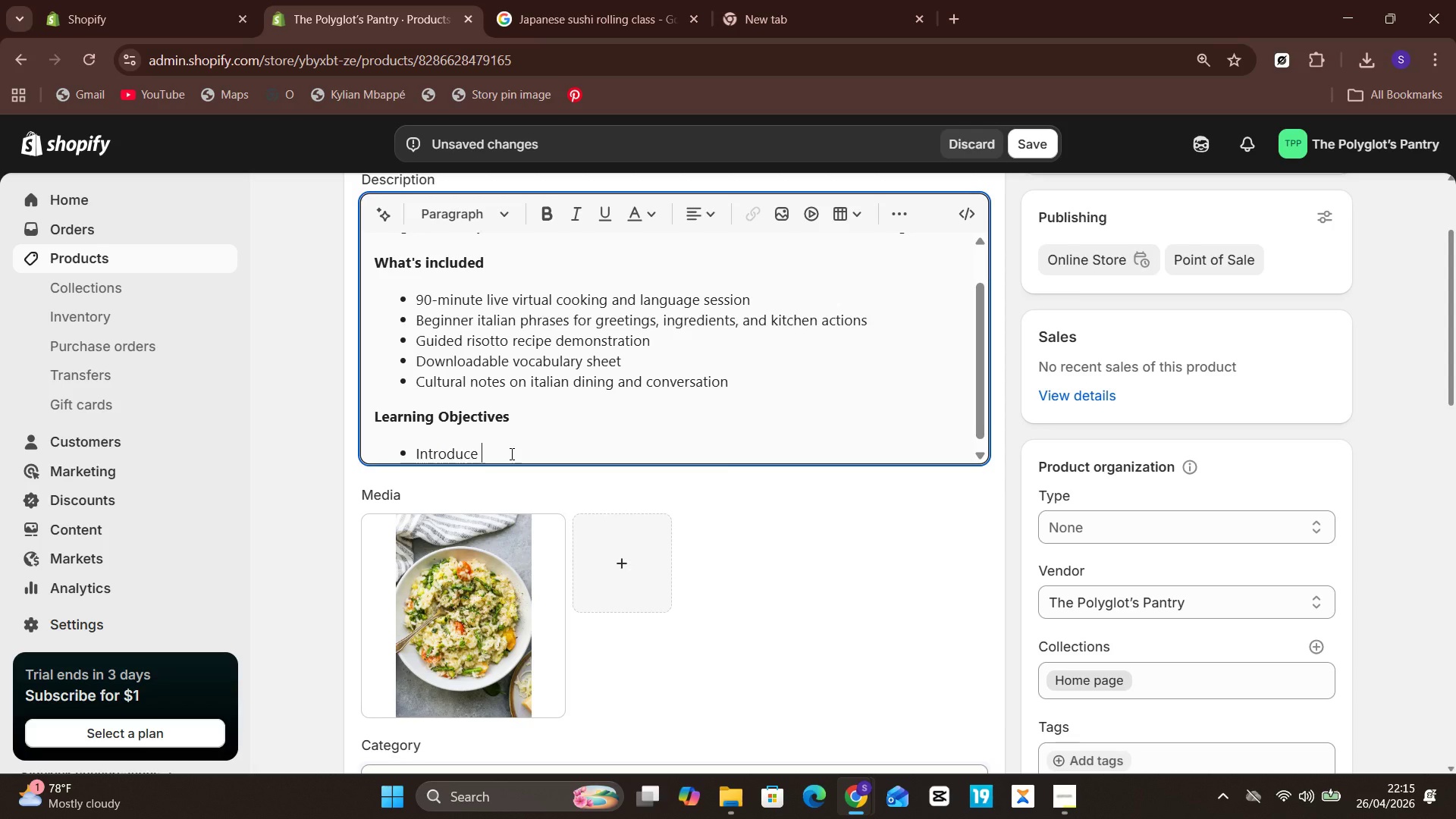 
type(yourself in simple Italian)
 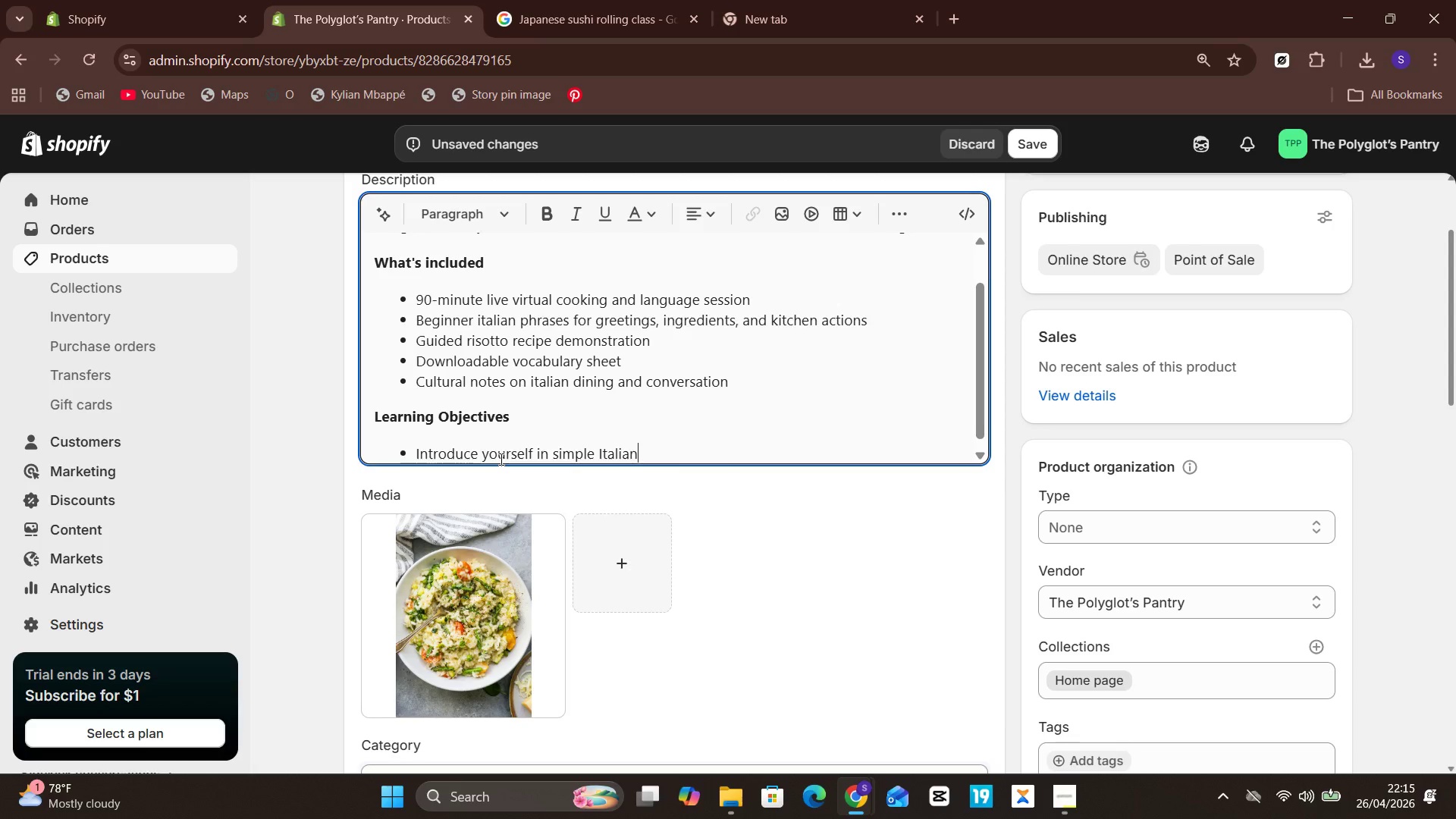 
key(Enter)
 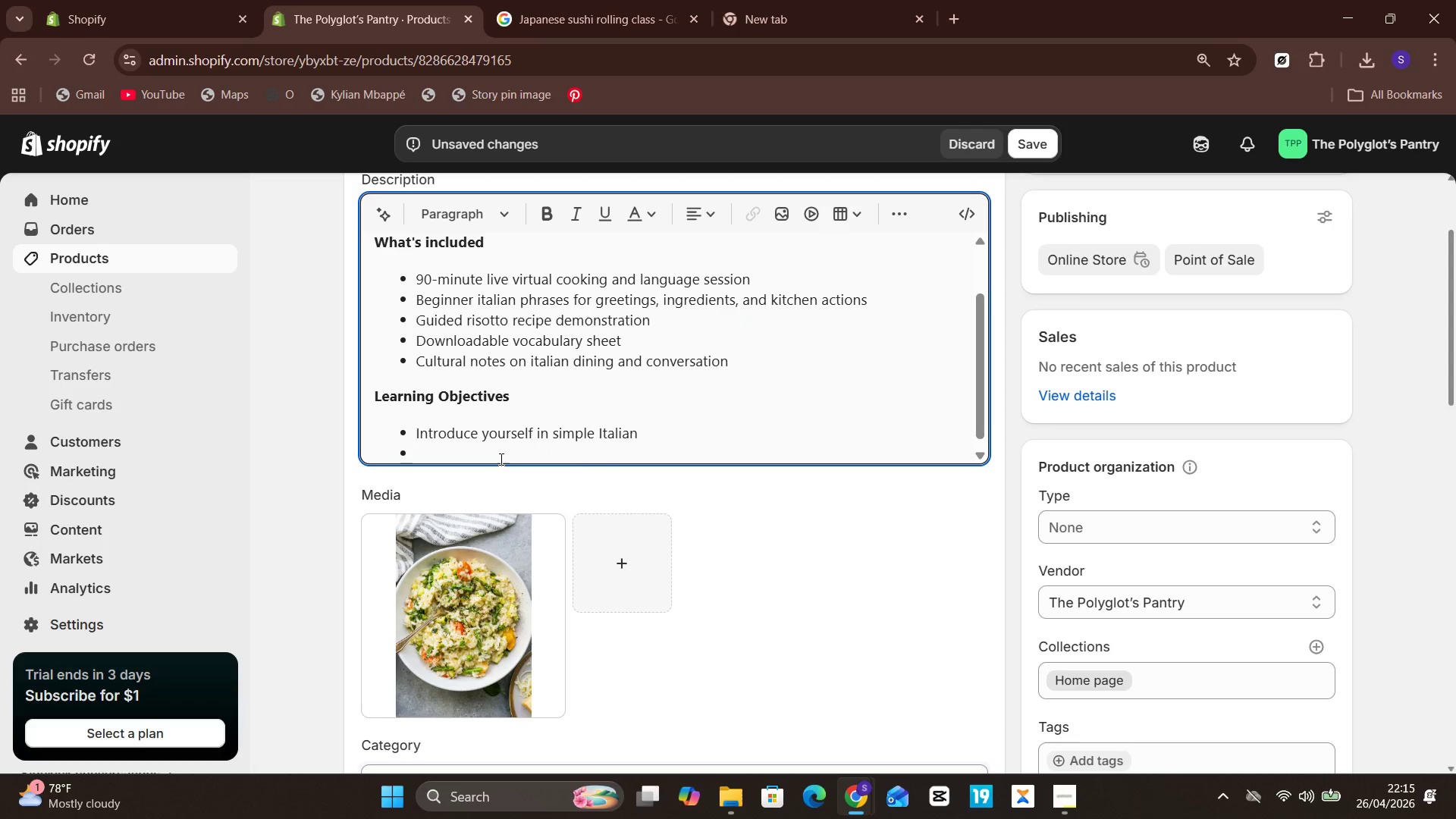 
type(Name common kitchen ingredients)
 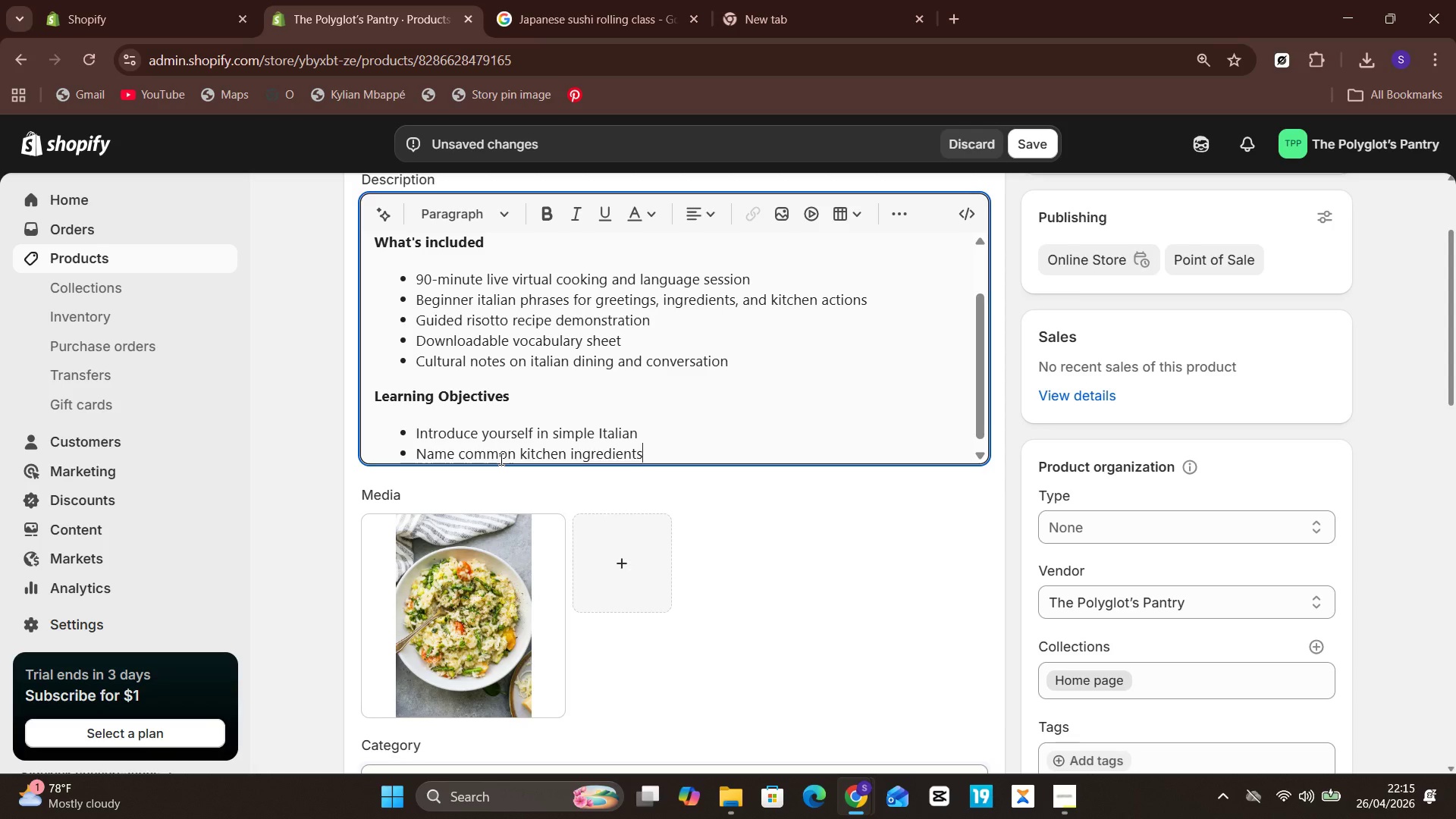 
key(Enter)
 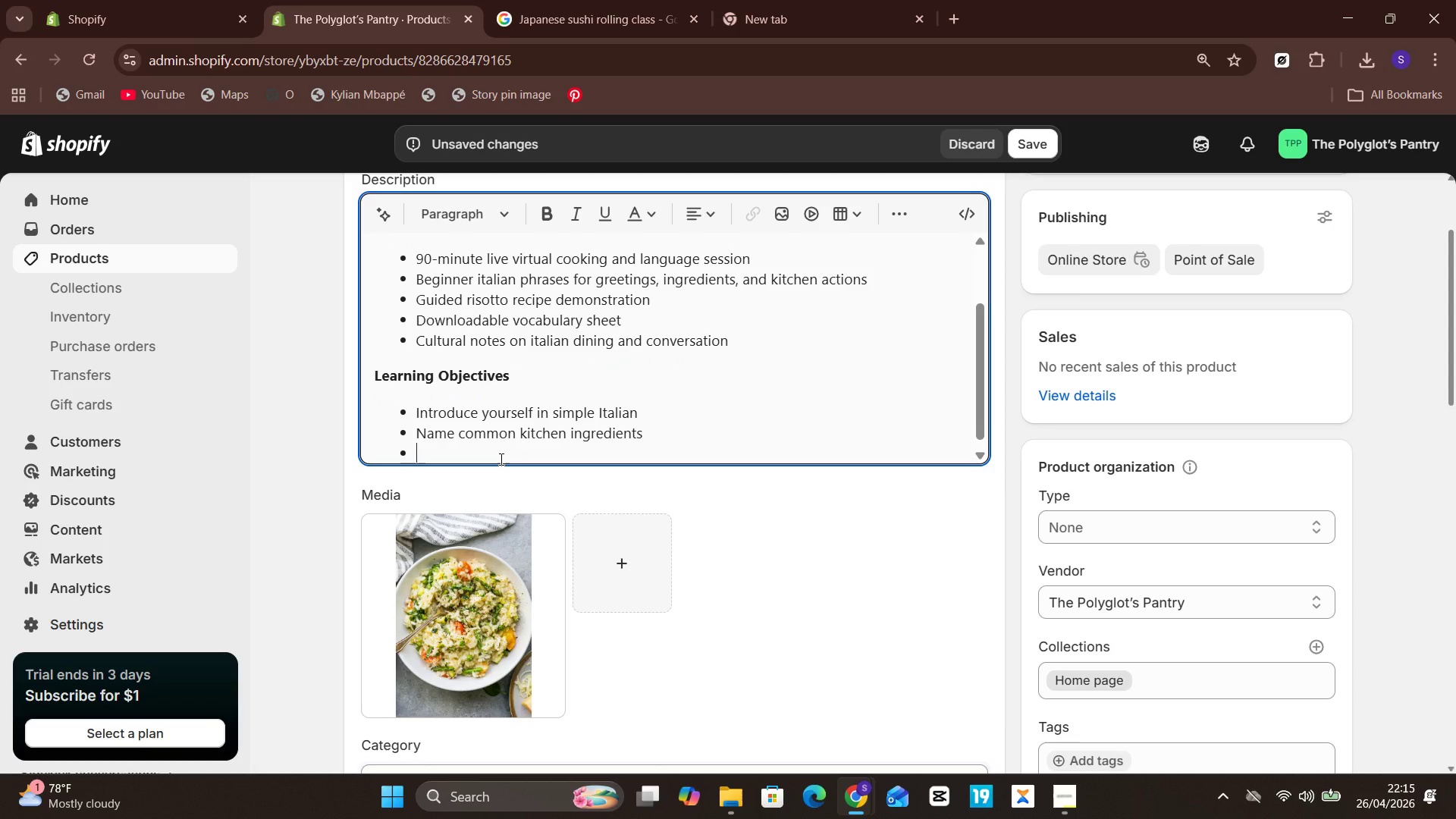 
type(Follow basic cooki)
 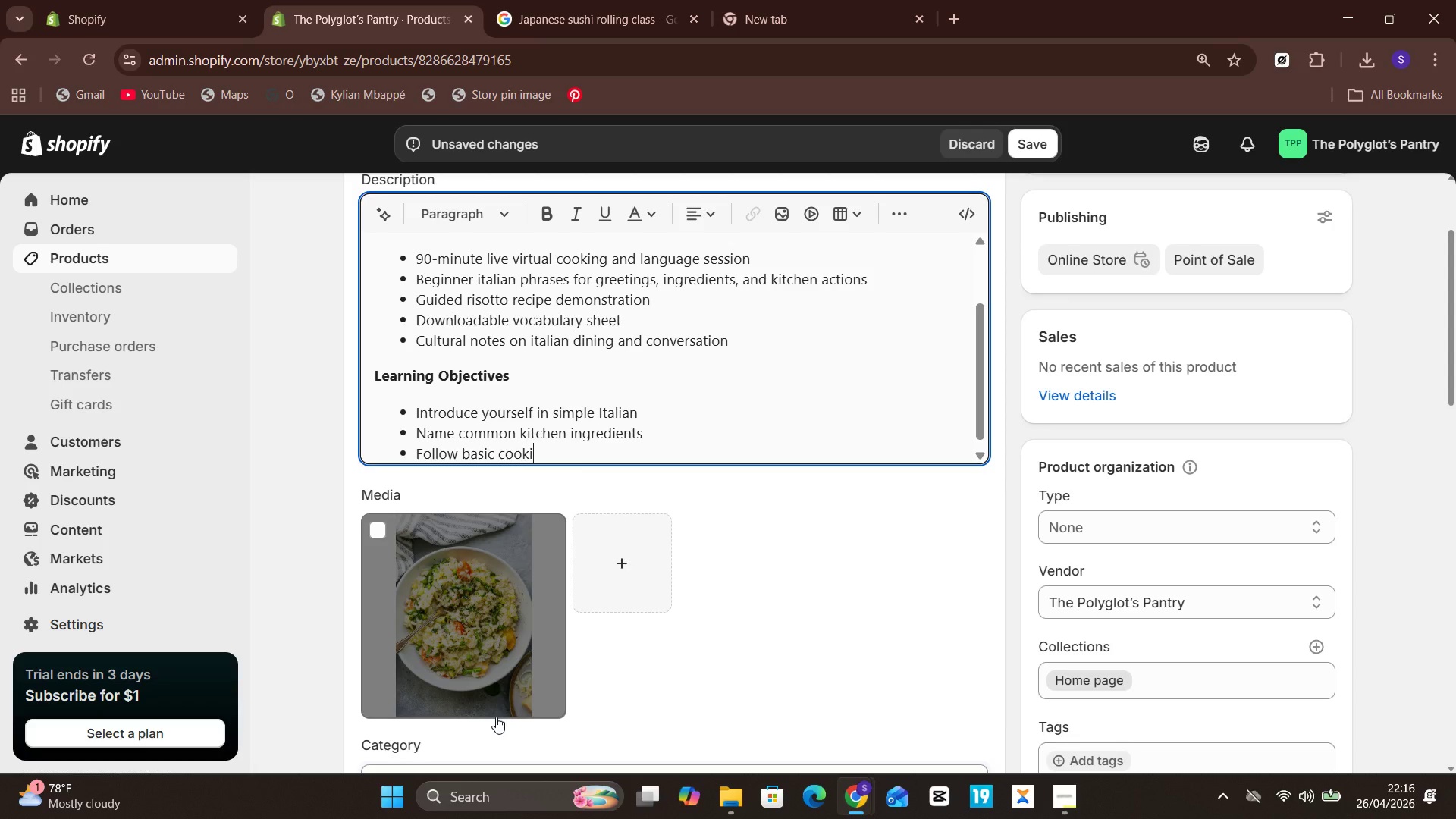 
type(ng )
 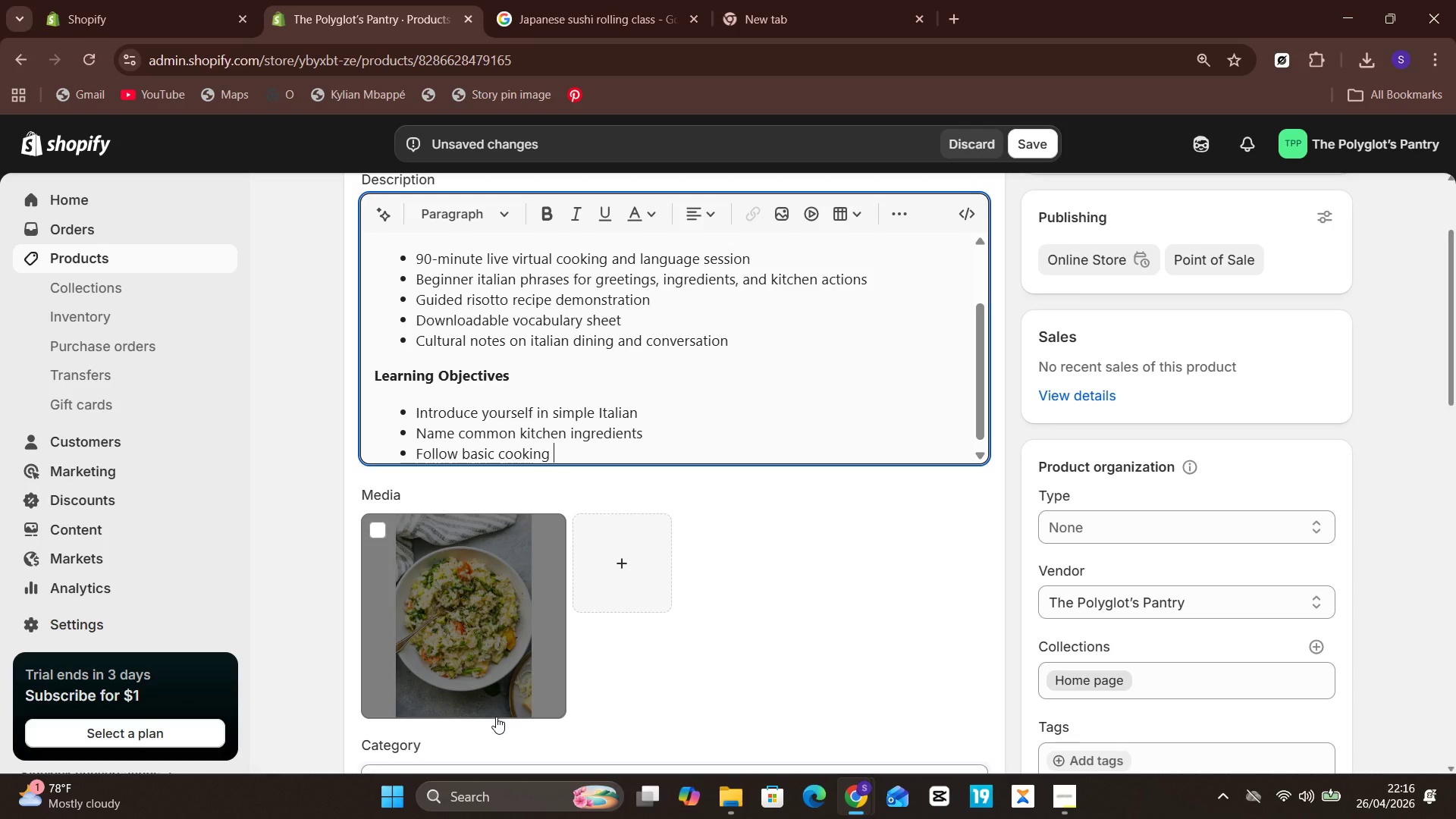 
type(instructions)
 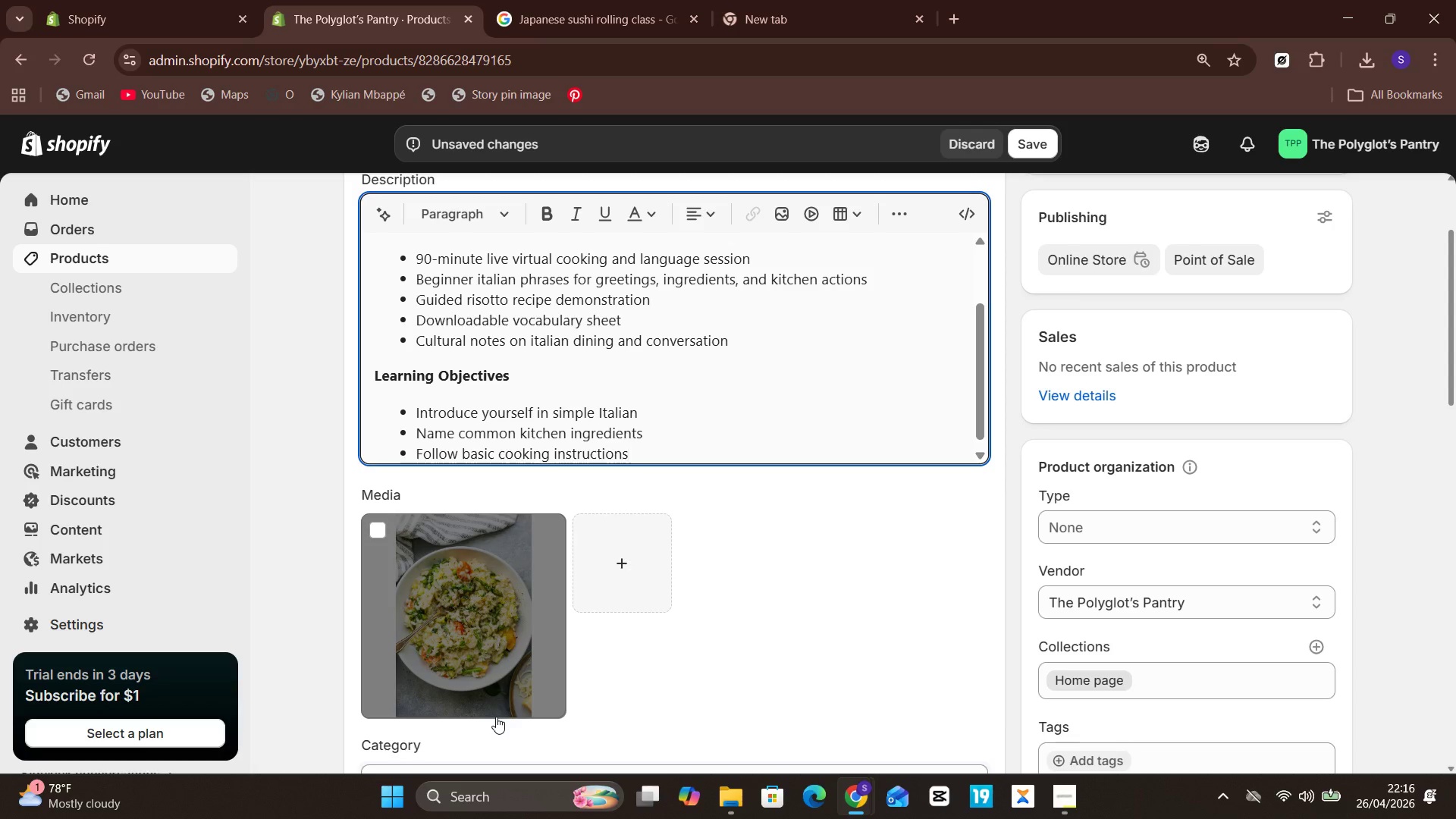 
wait(6.27)
 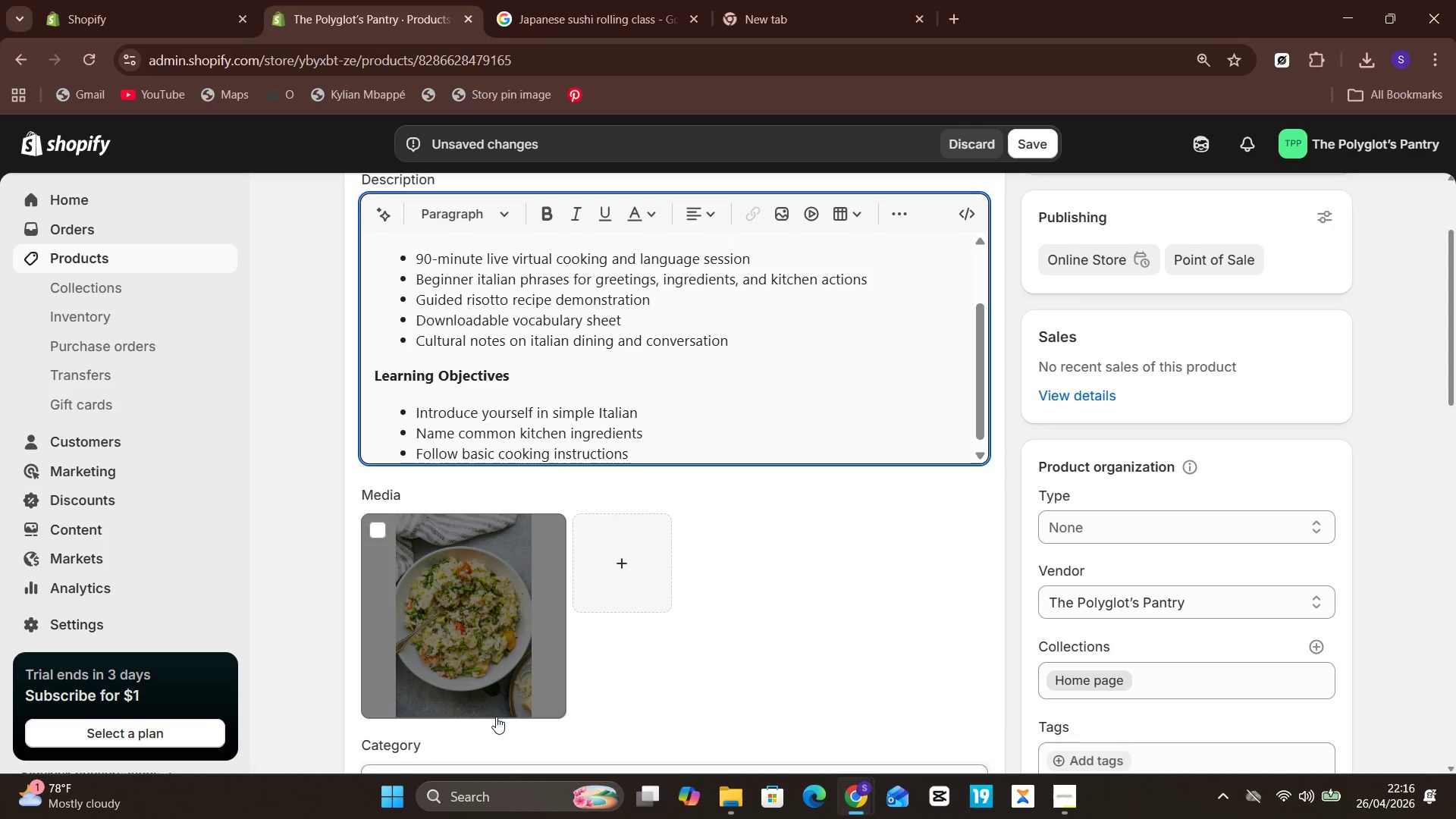 
type(in )
key(Backspace)
key(Backspace)
key(Backspace)
type( )
key(Backspace)
type( IN )
key(Backspace)
key(Backspace)
key(Backspace)
type(in Italian)
 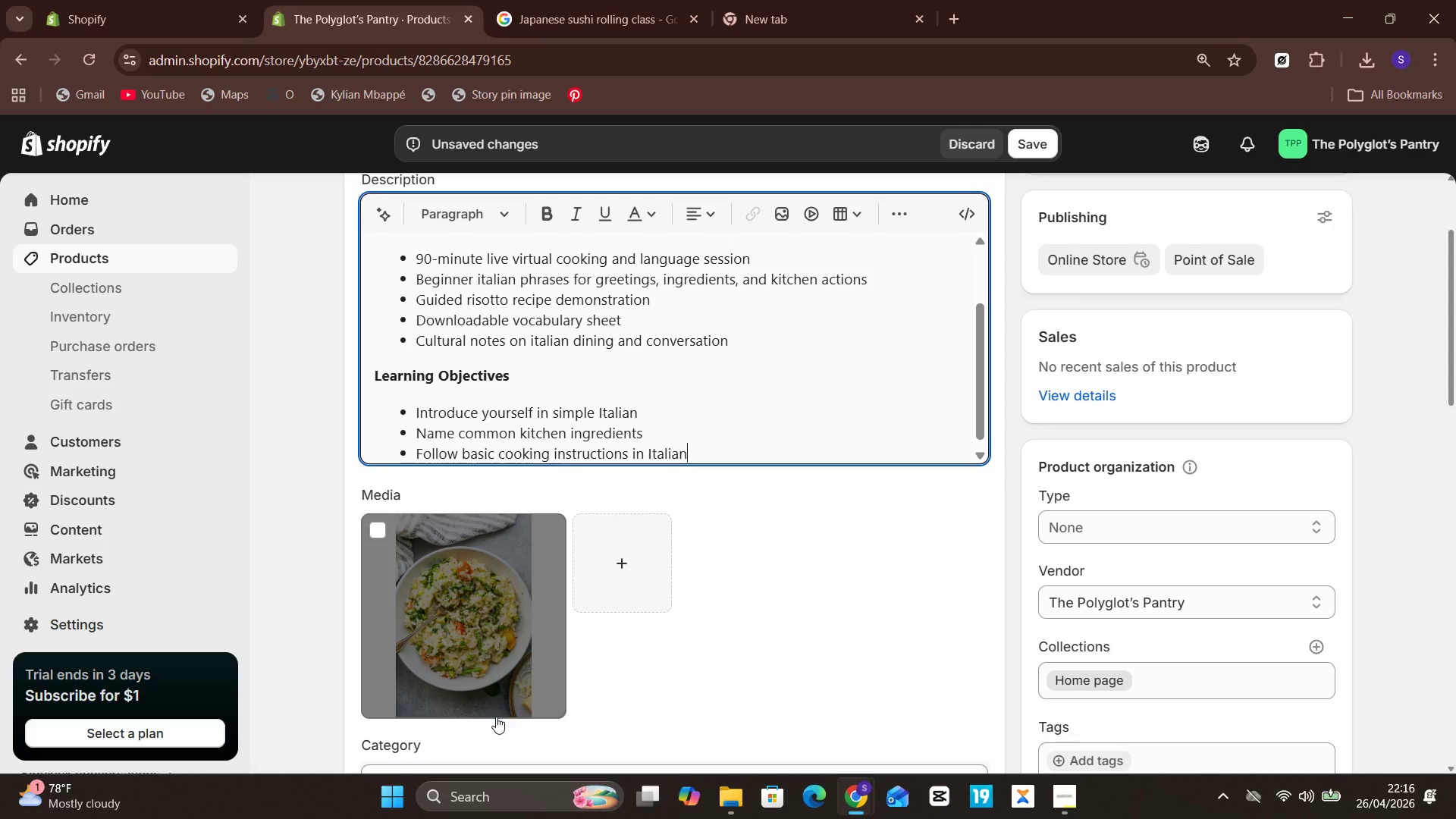 
key(Enter)
 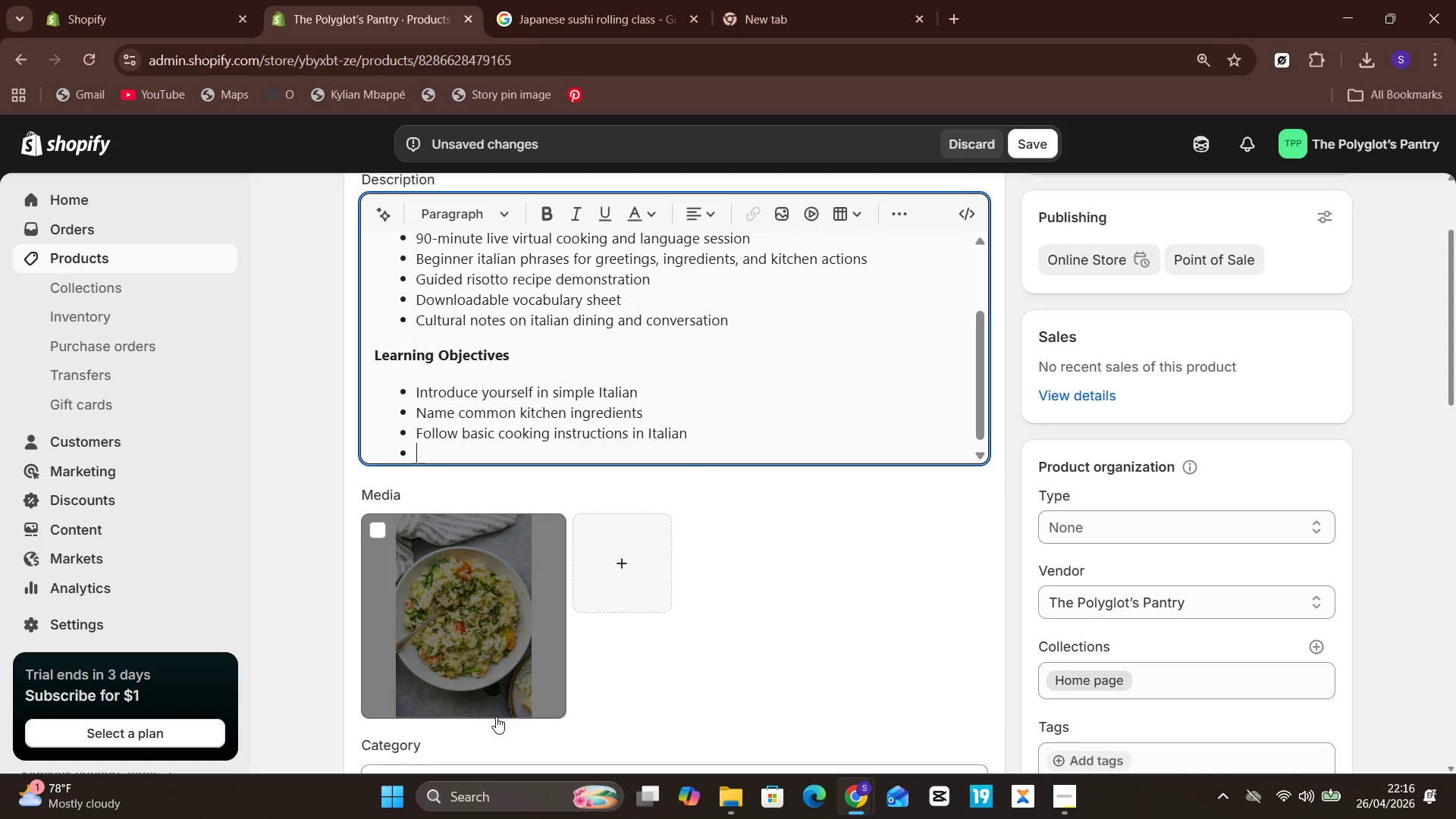 
type(Build confidence speaking while cooking)
 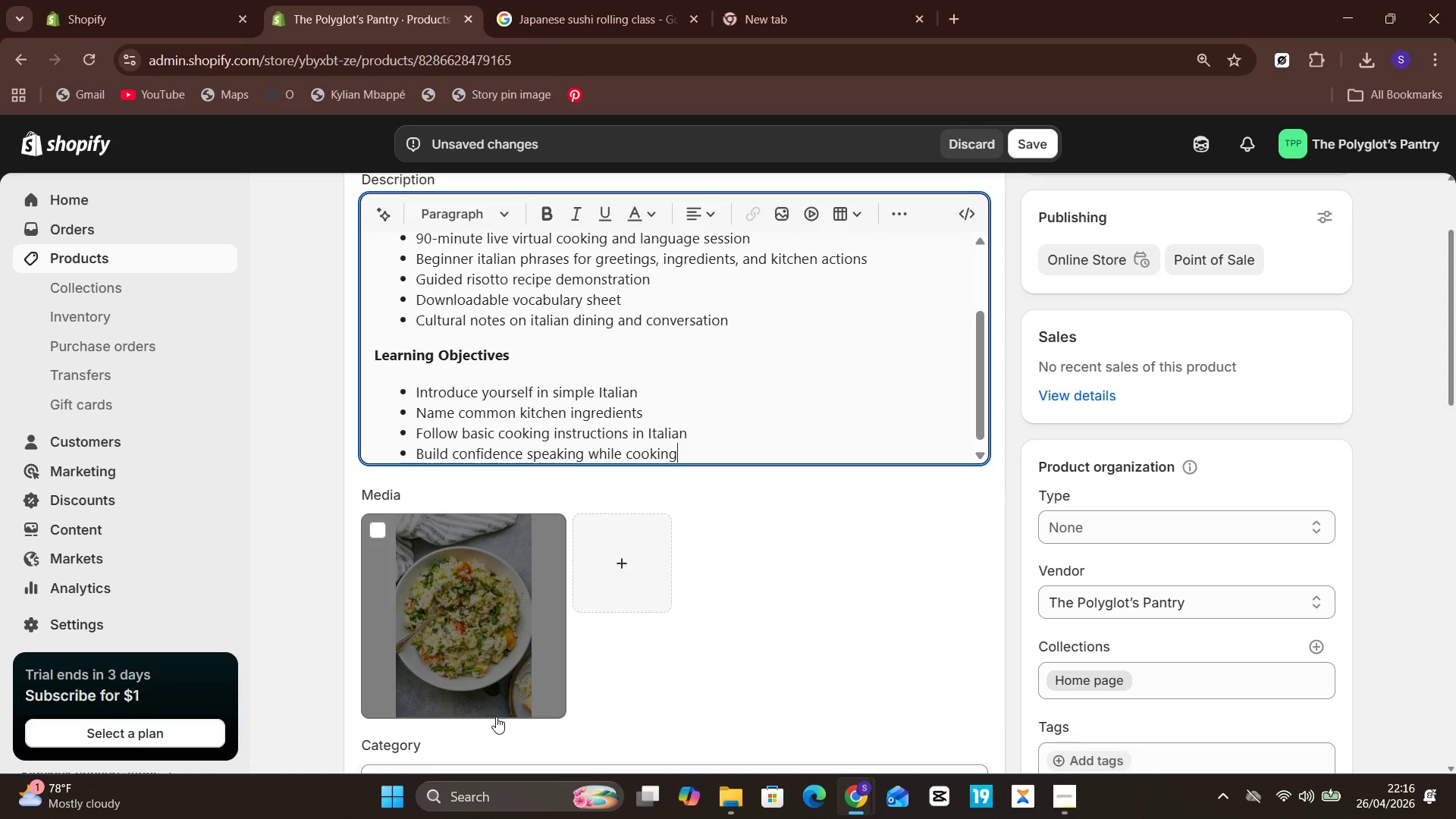 
key(Enter)
 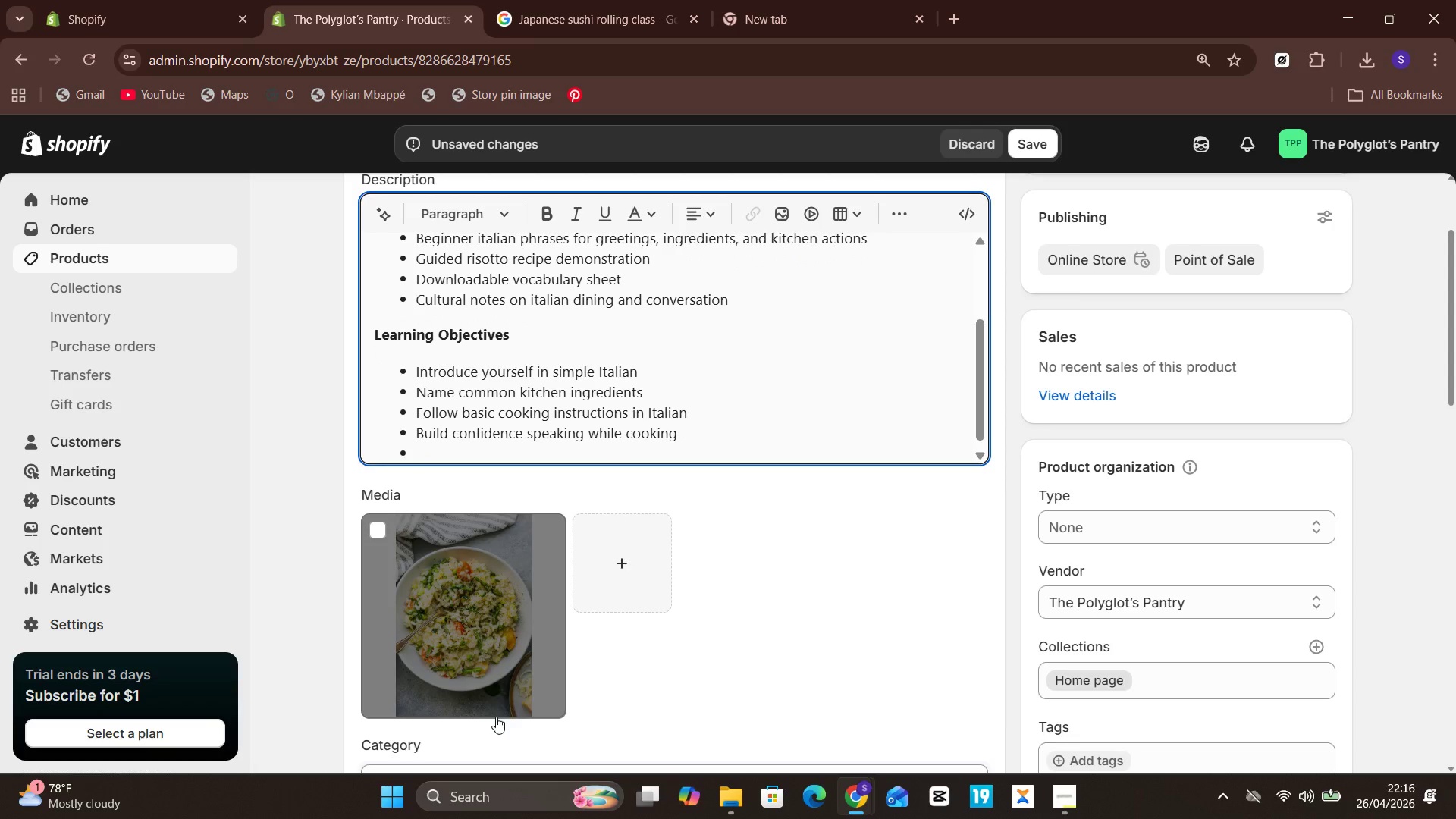 
key(Enter)
 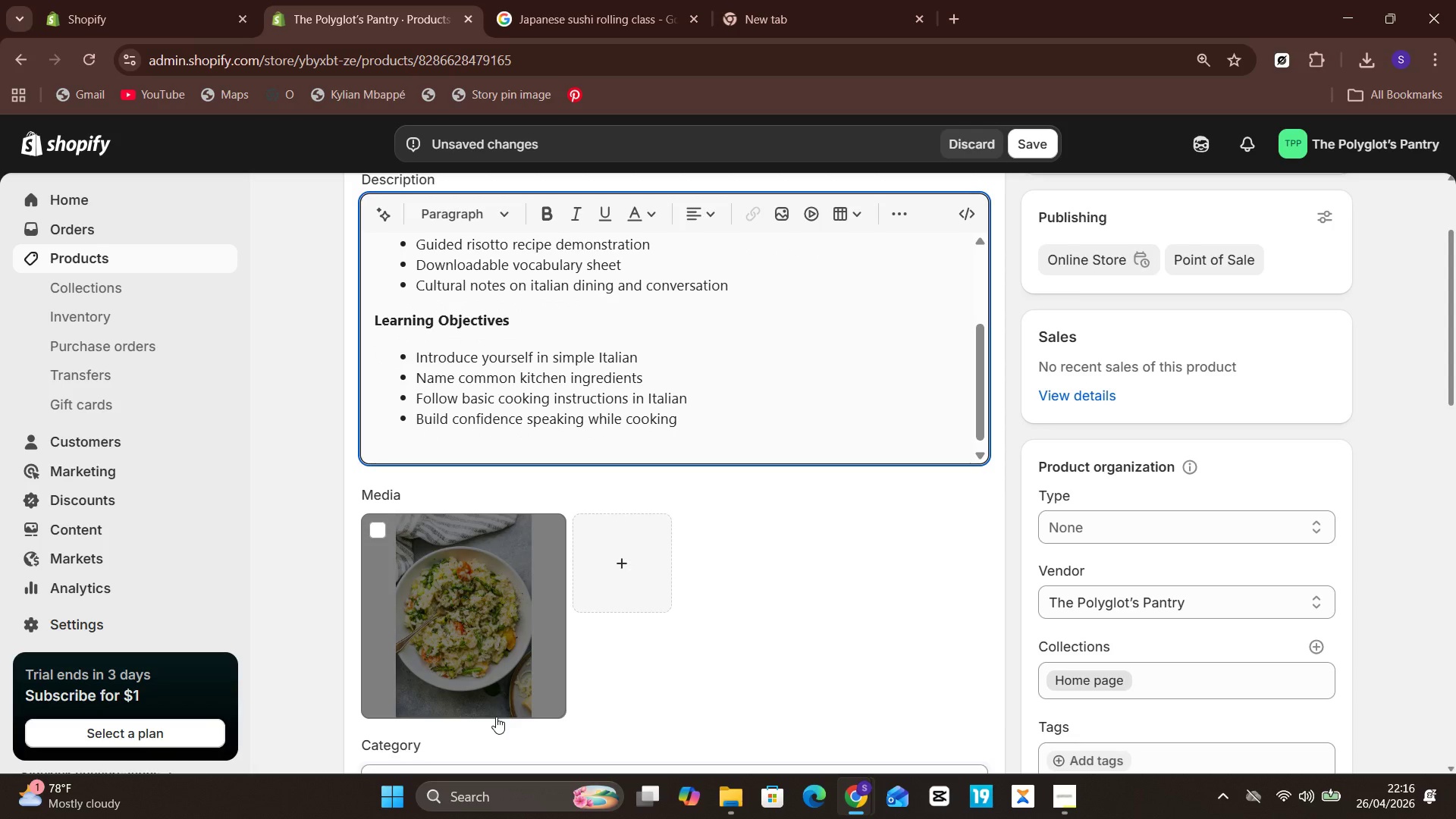 
type(Requirements[Break])
 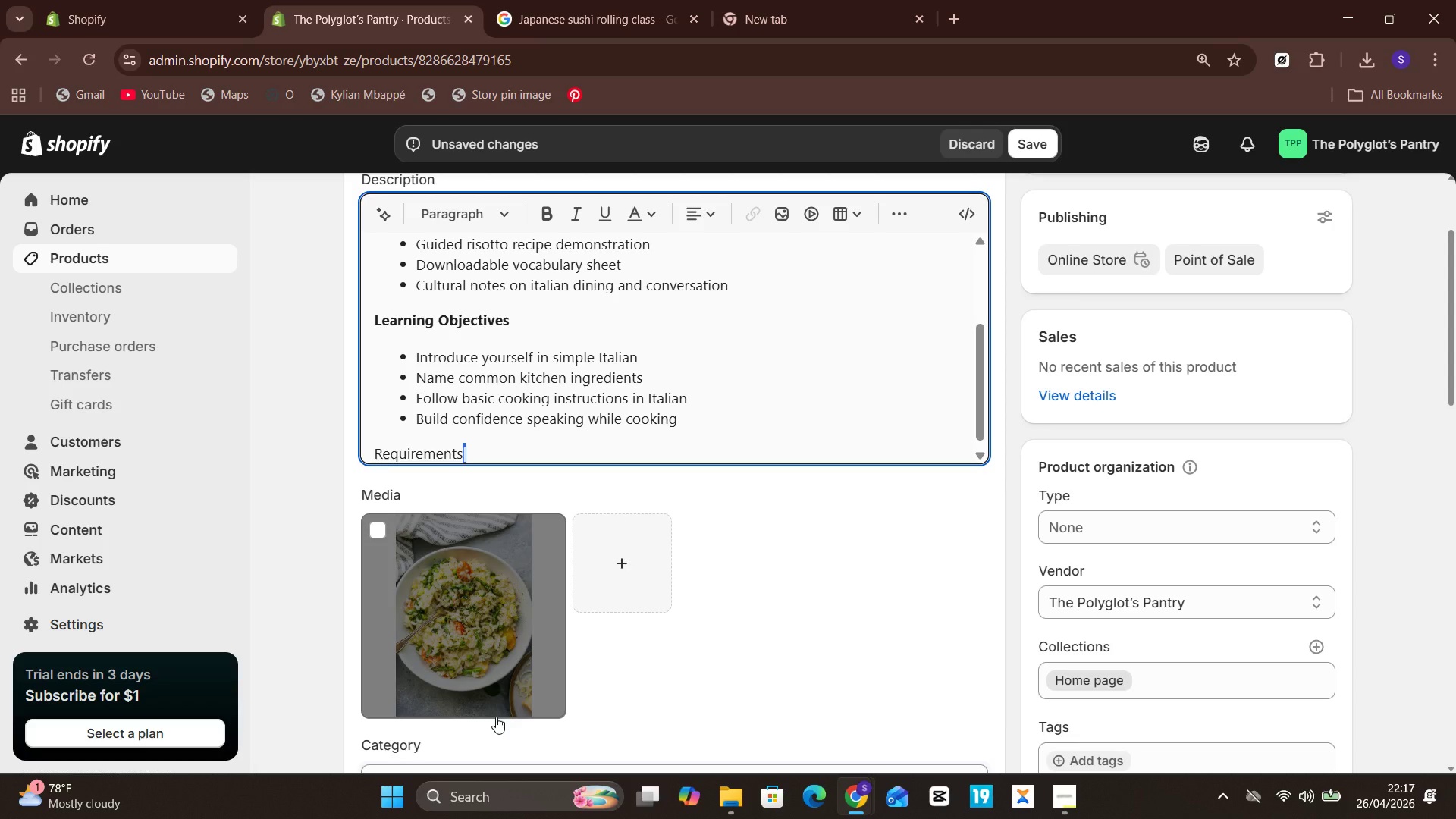 
hold_key(key=ArrowLeft, duration=1.33)
 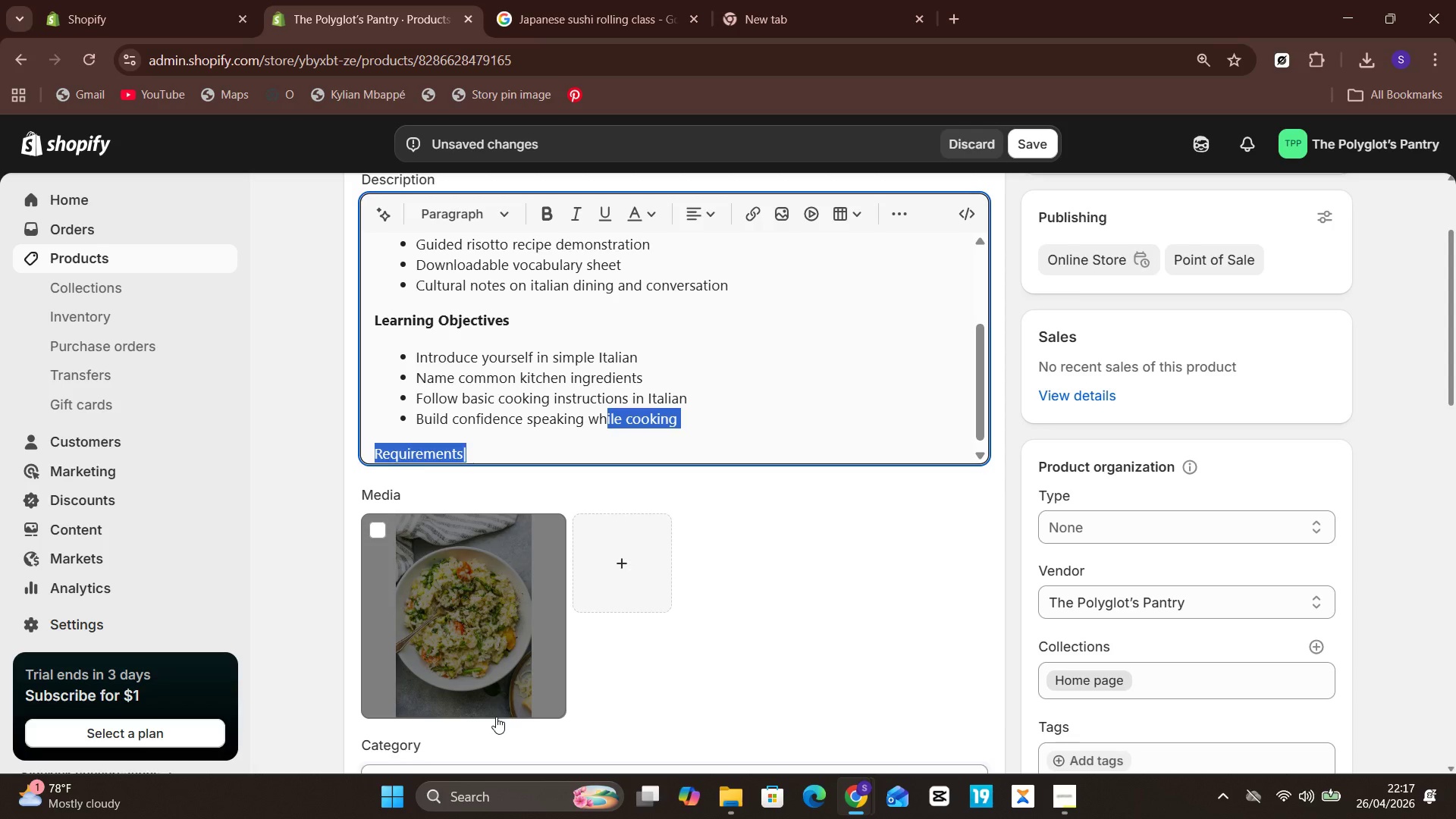 
hold_key(key=ShiftLeft, duration=1.53)
 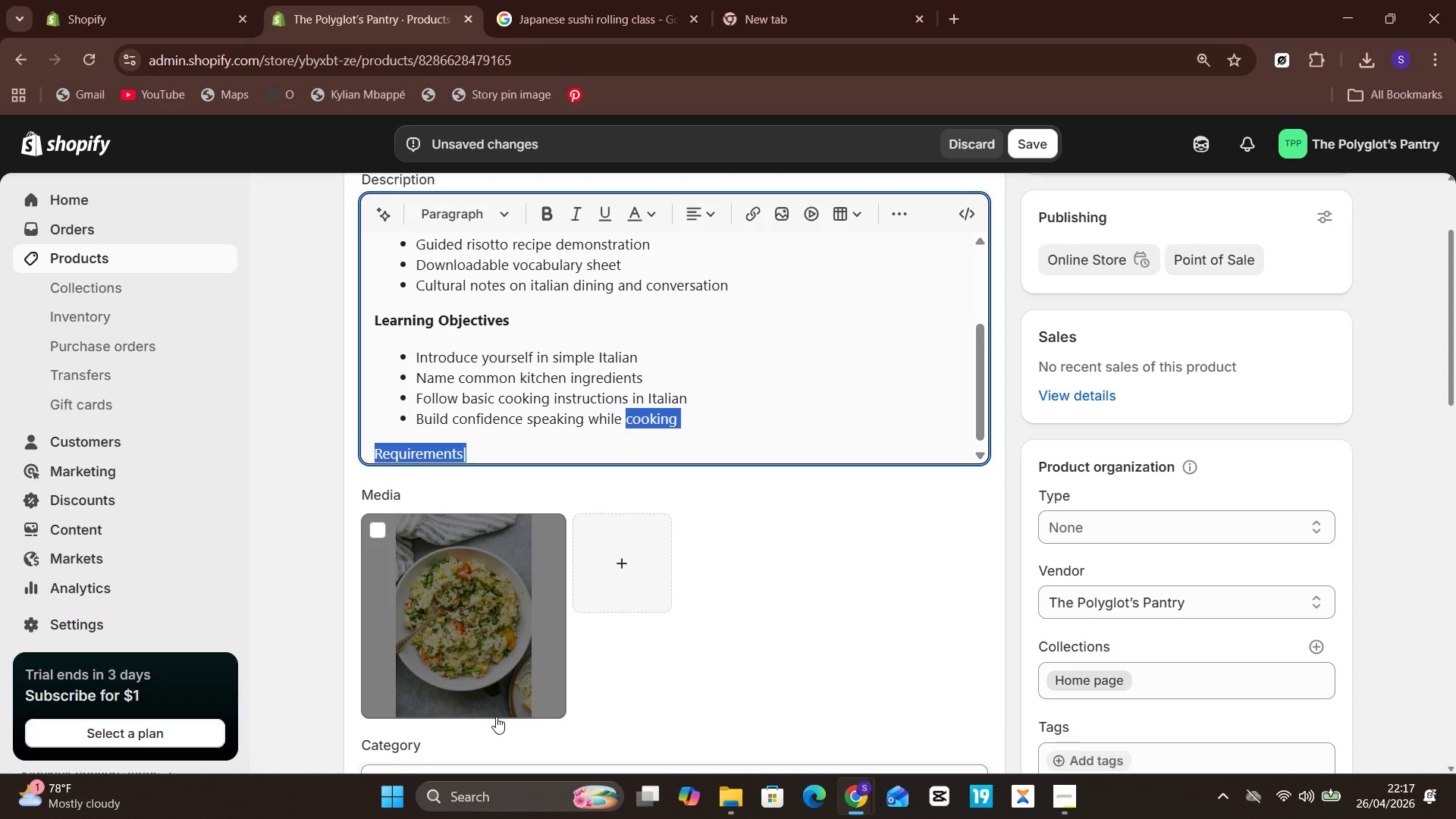 
hold_key(key=ArrowRight, duration=0.62)
 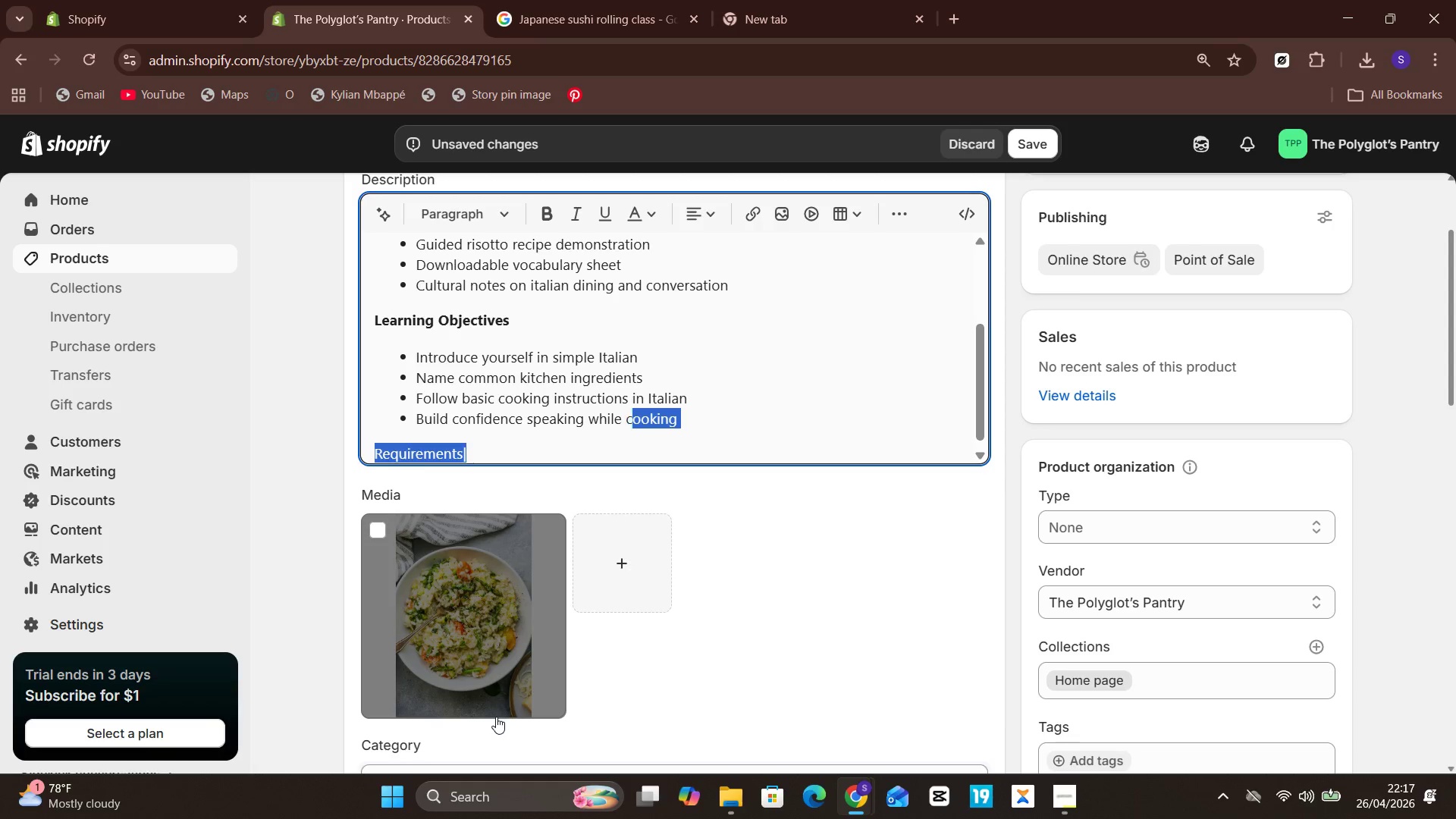 
key(Shift+ArrowRight)
 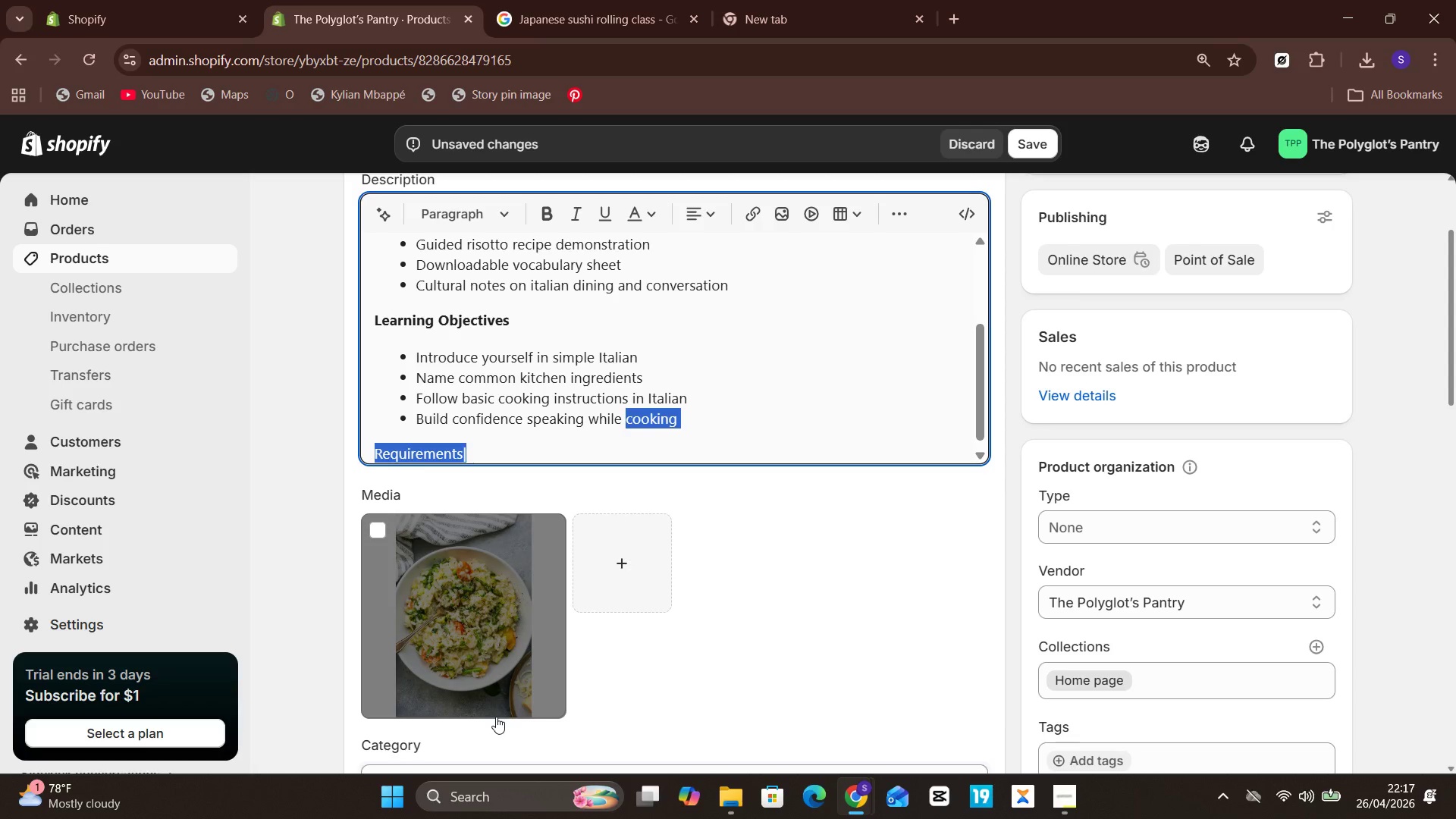 
key(Shift+ArrowRight)
 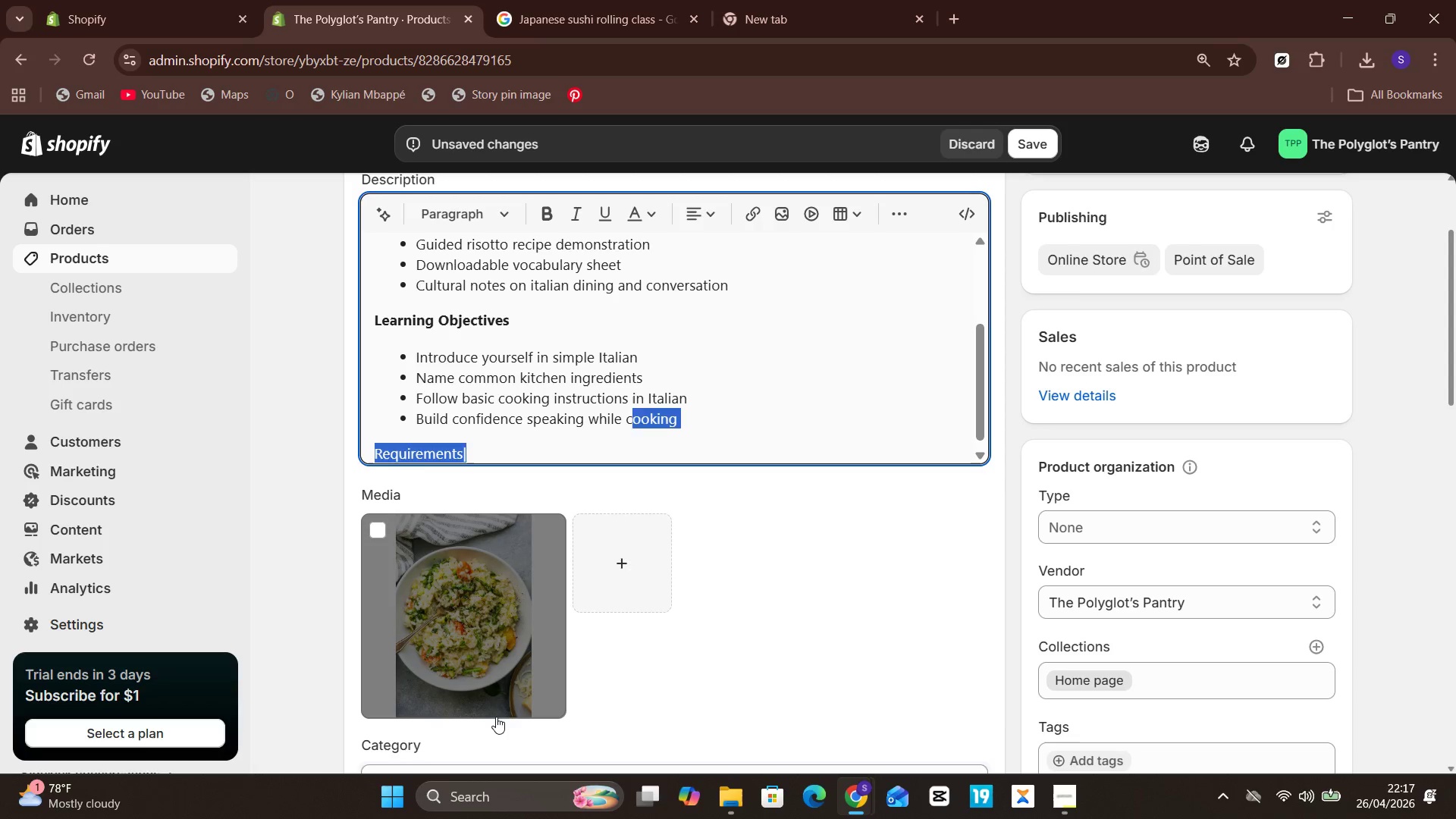 
hold_key(key=ArrowRight, duration=0.64)
 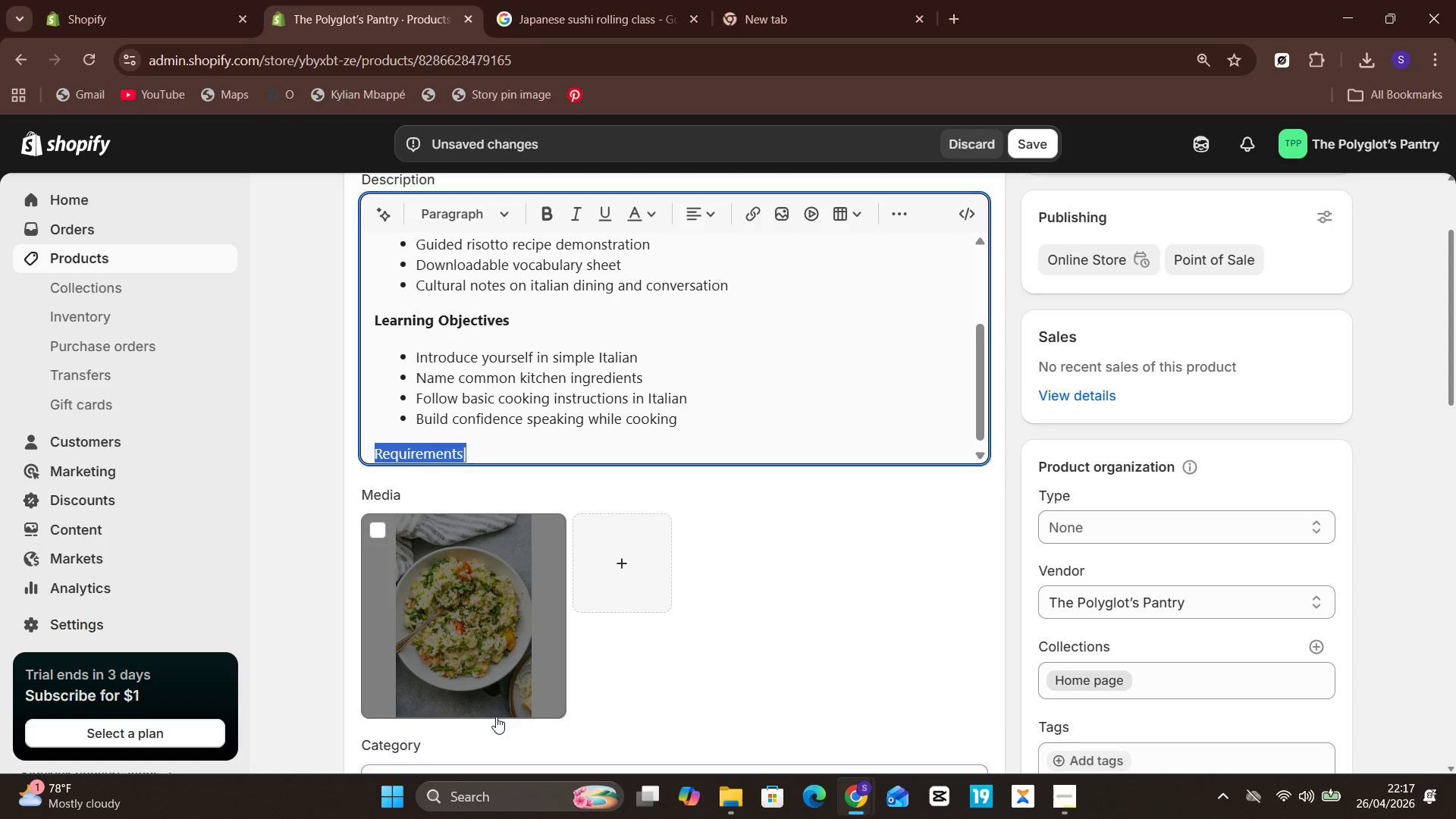 
key(Shift+ArrowRight)
 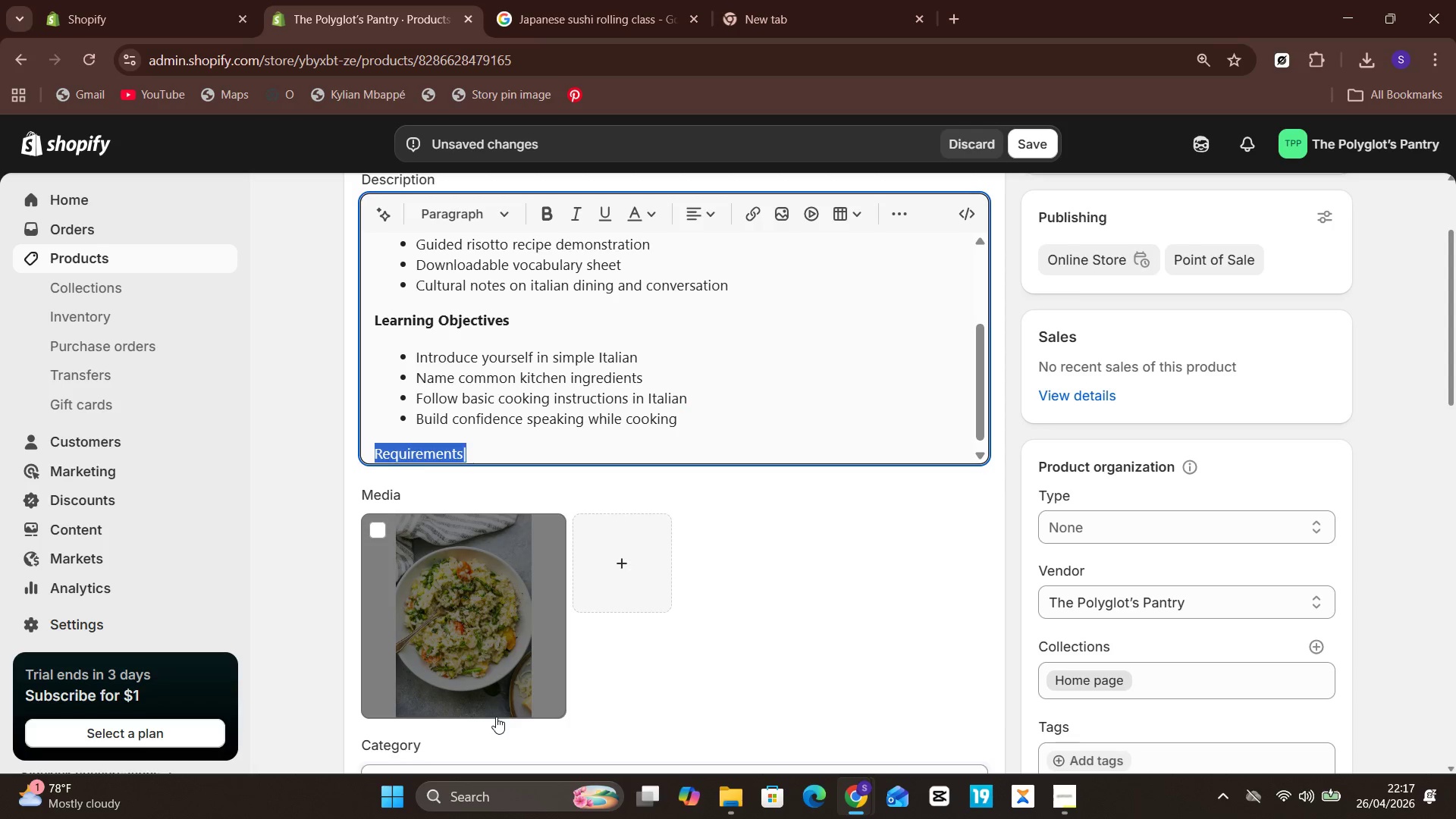 
key(Shift+ArrowRight)
 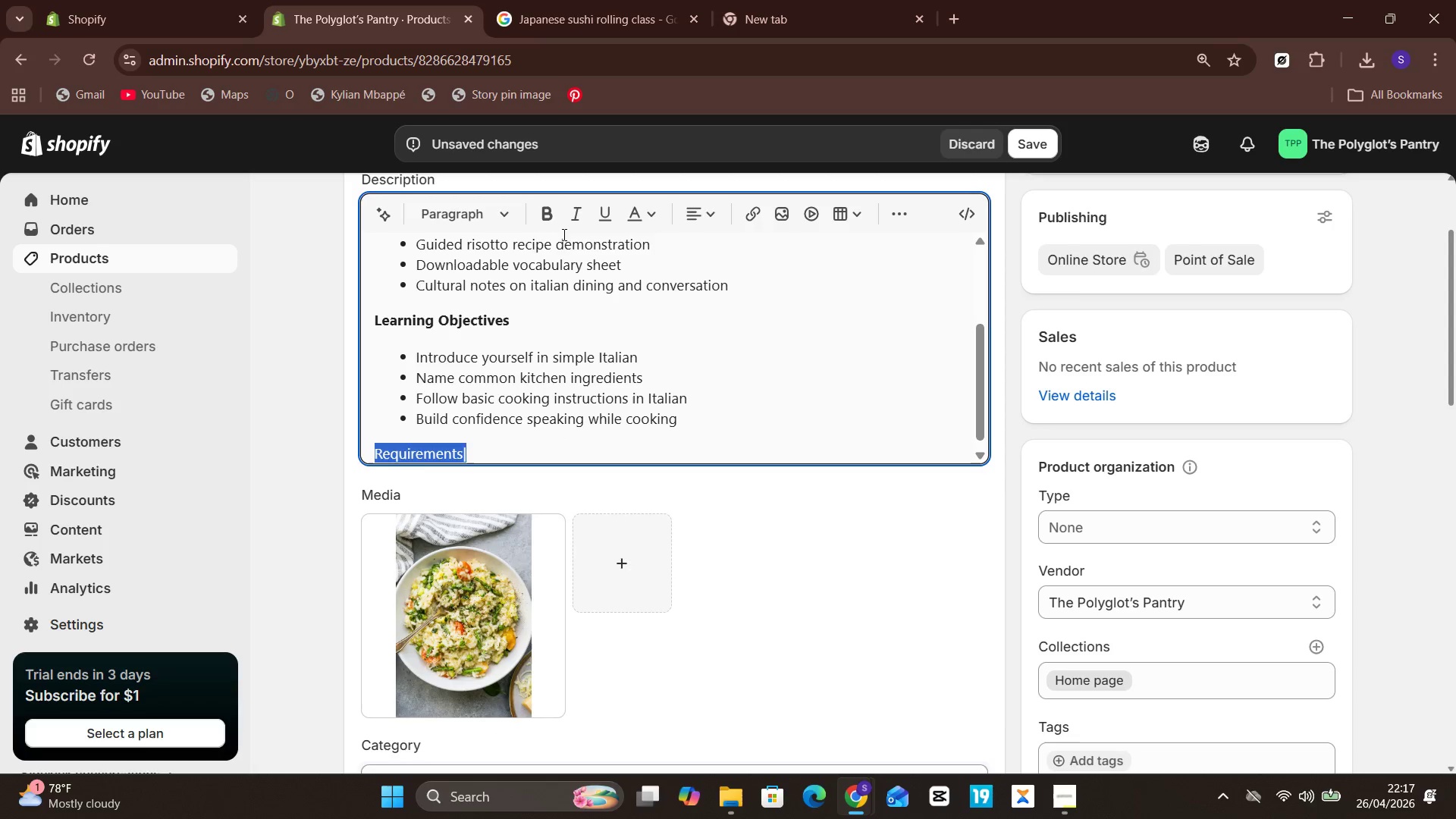 
left_click([544, 210])
 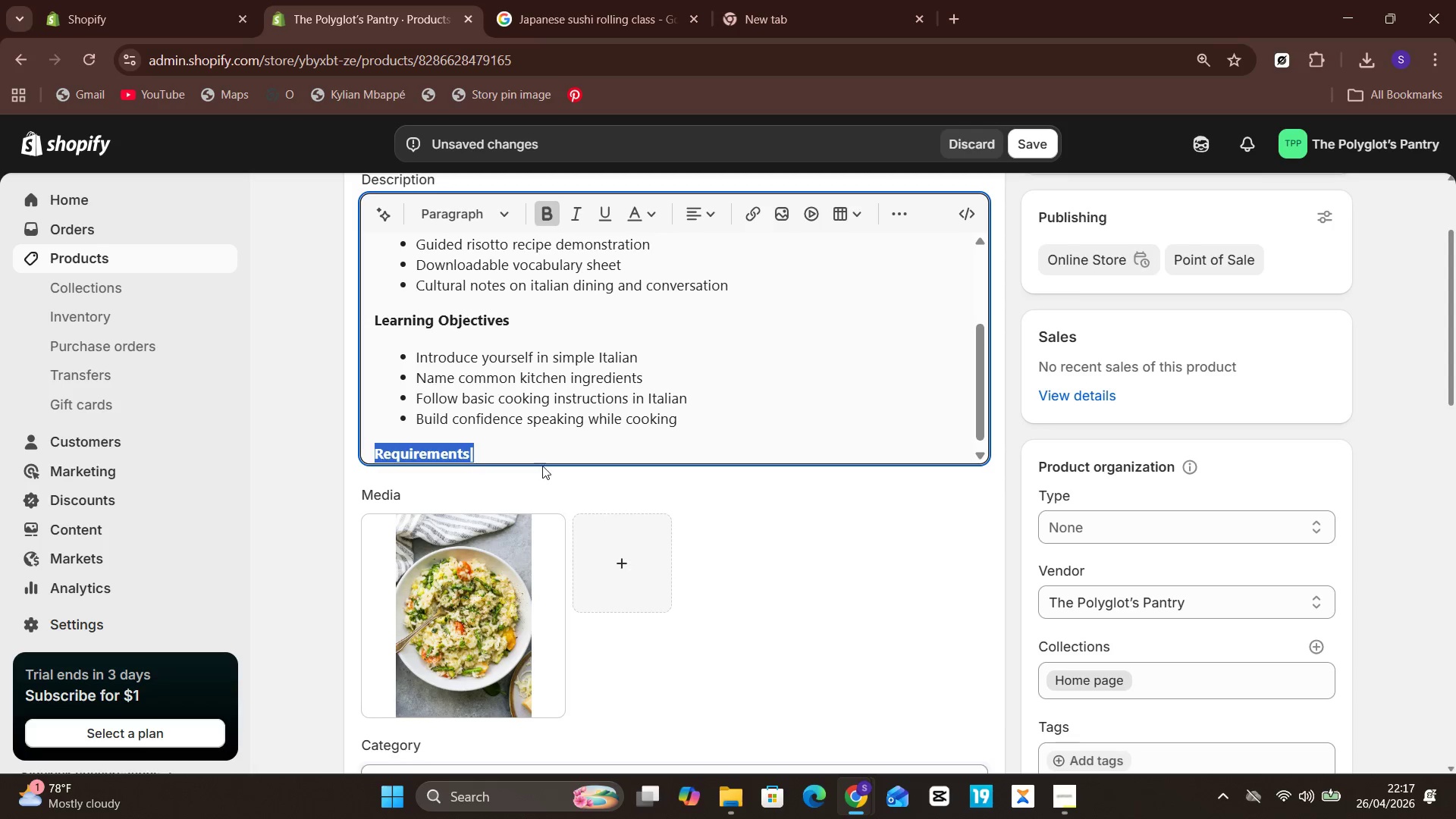 
left_click([542, 458])
 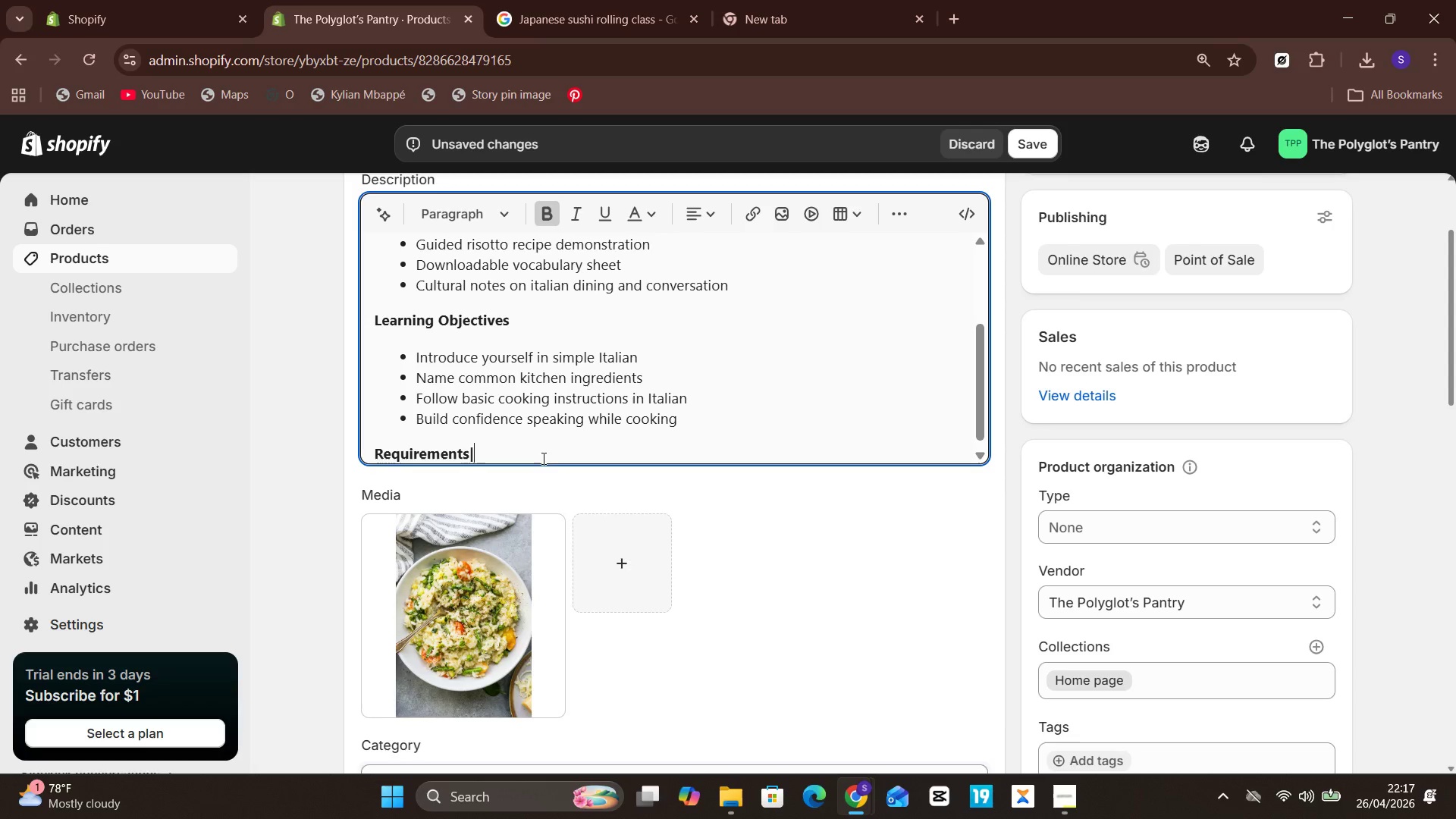 
key(Backspace)
 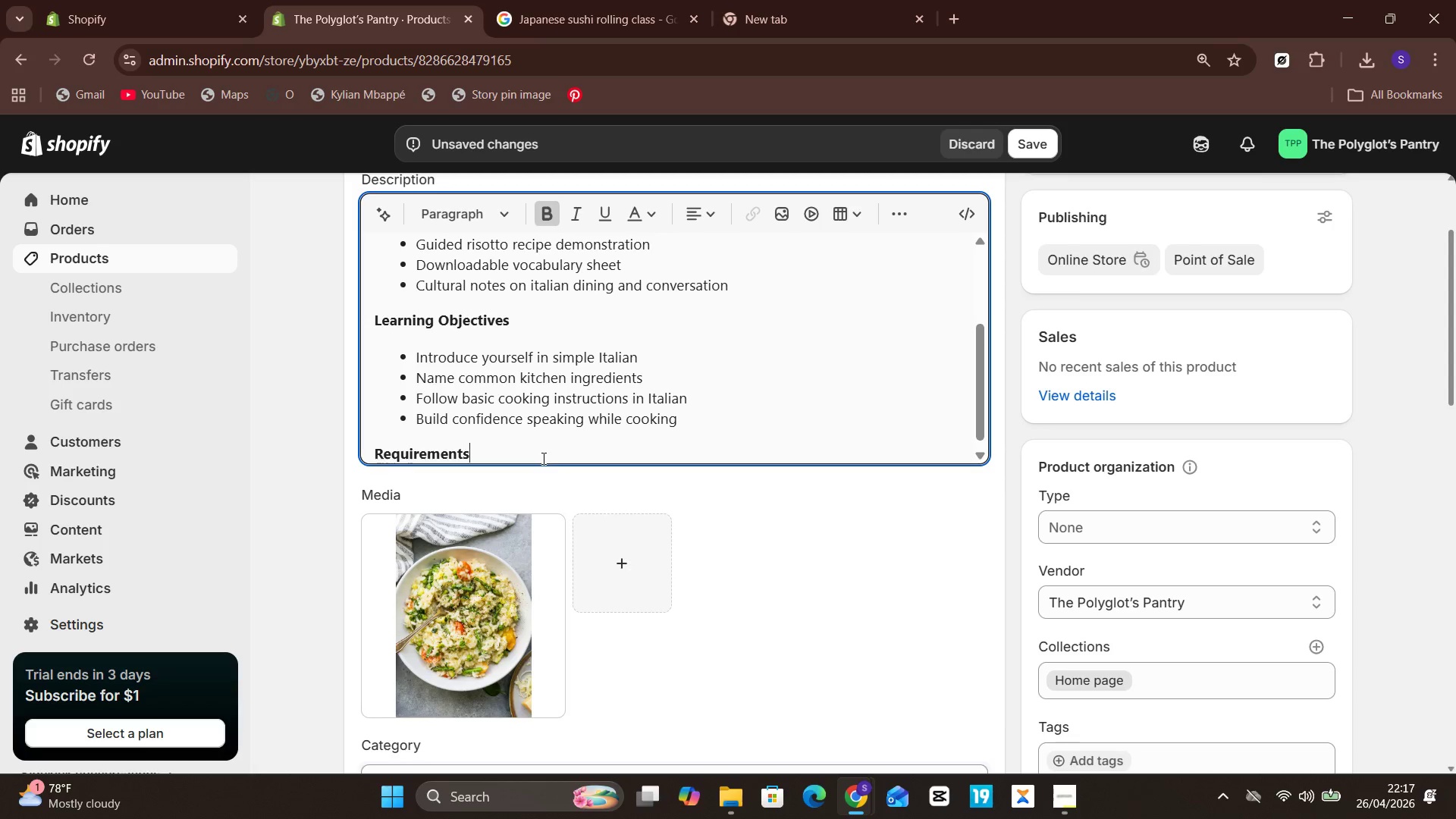 
key(Enter)
 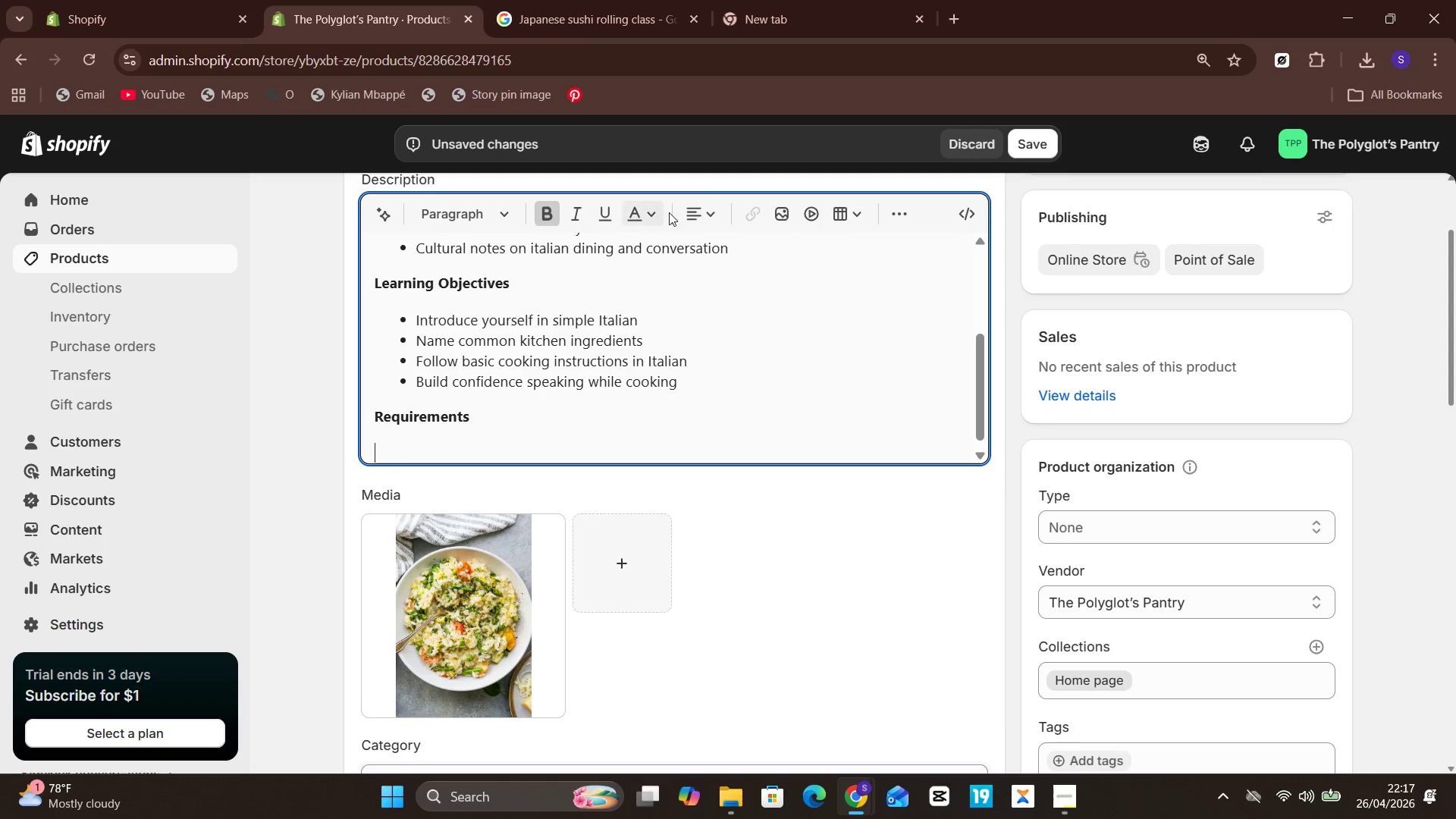 
left_click([898, 206])
 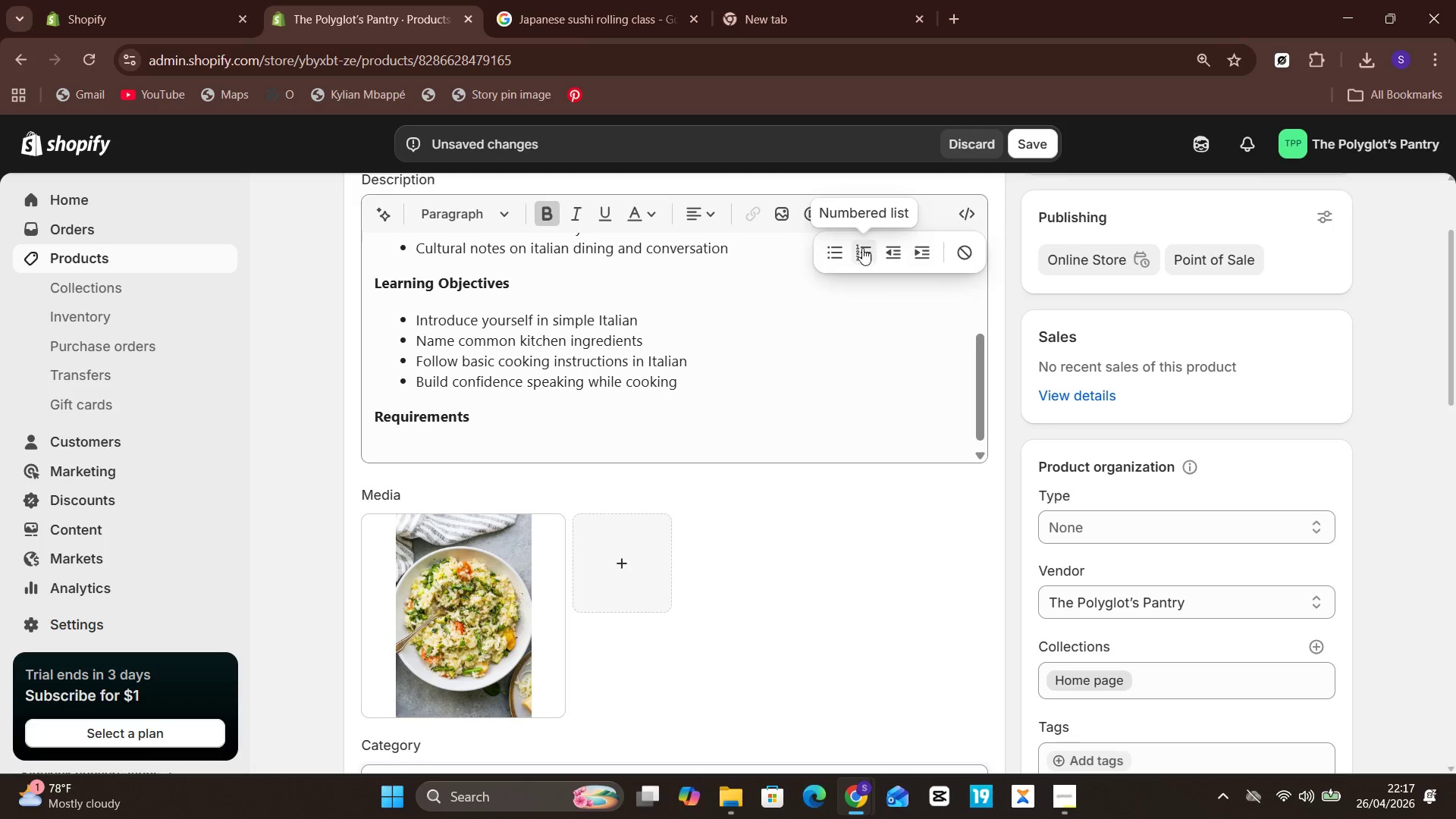 
left_click([827, 263])
 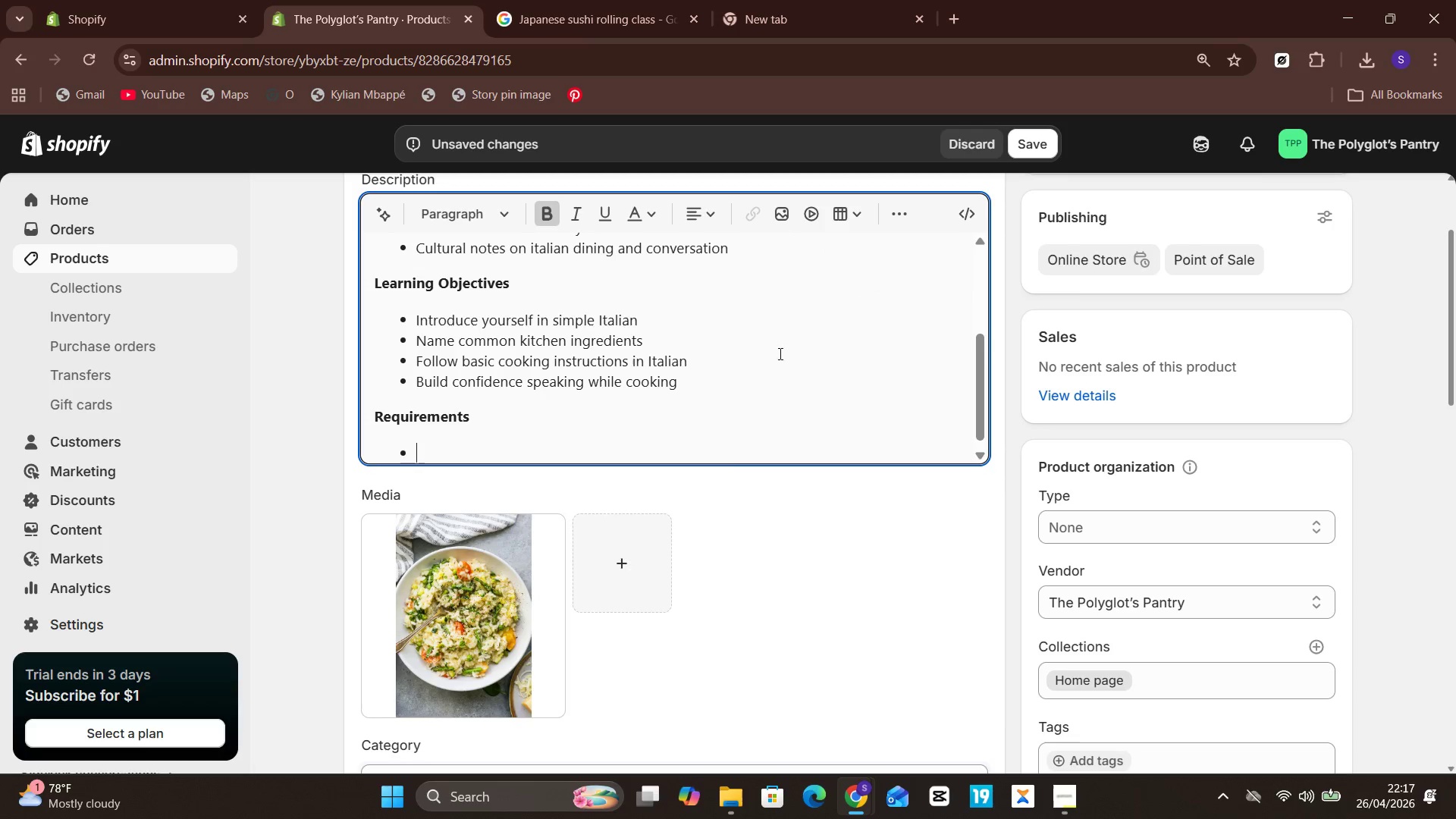 
key(CapsLock)
 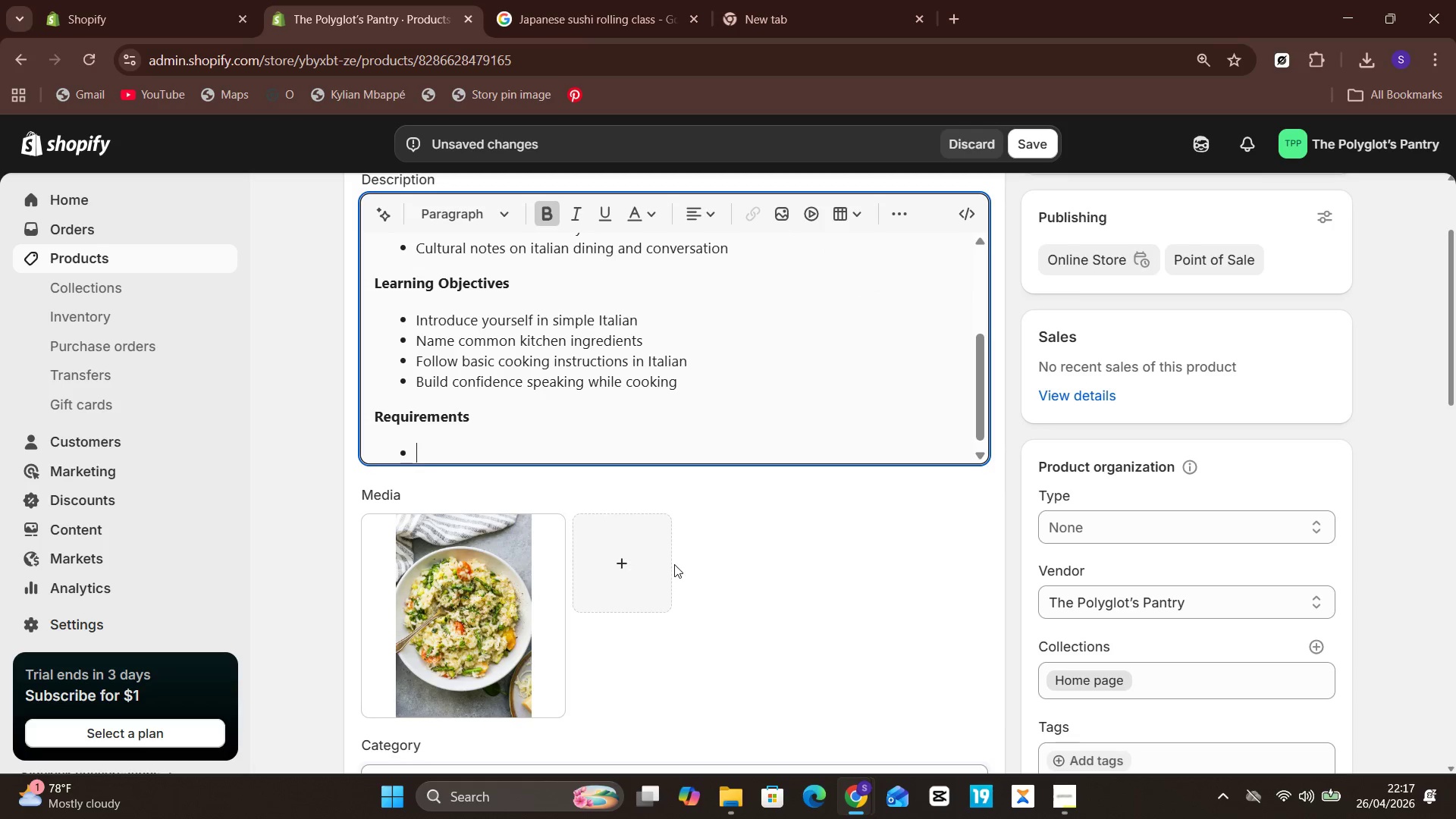 
key(L)
 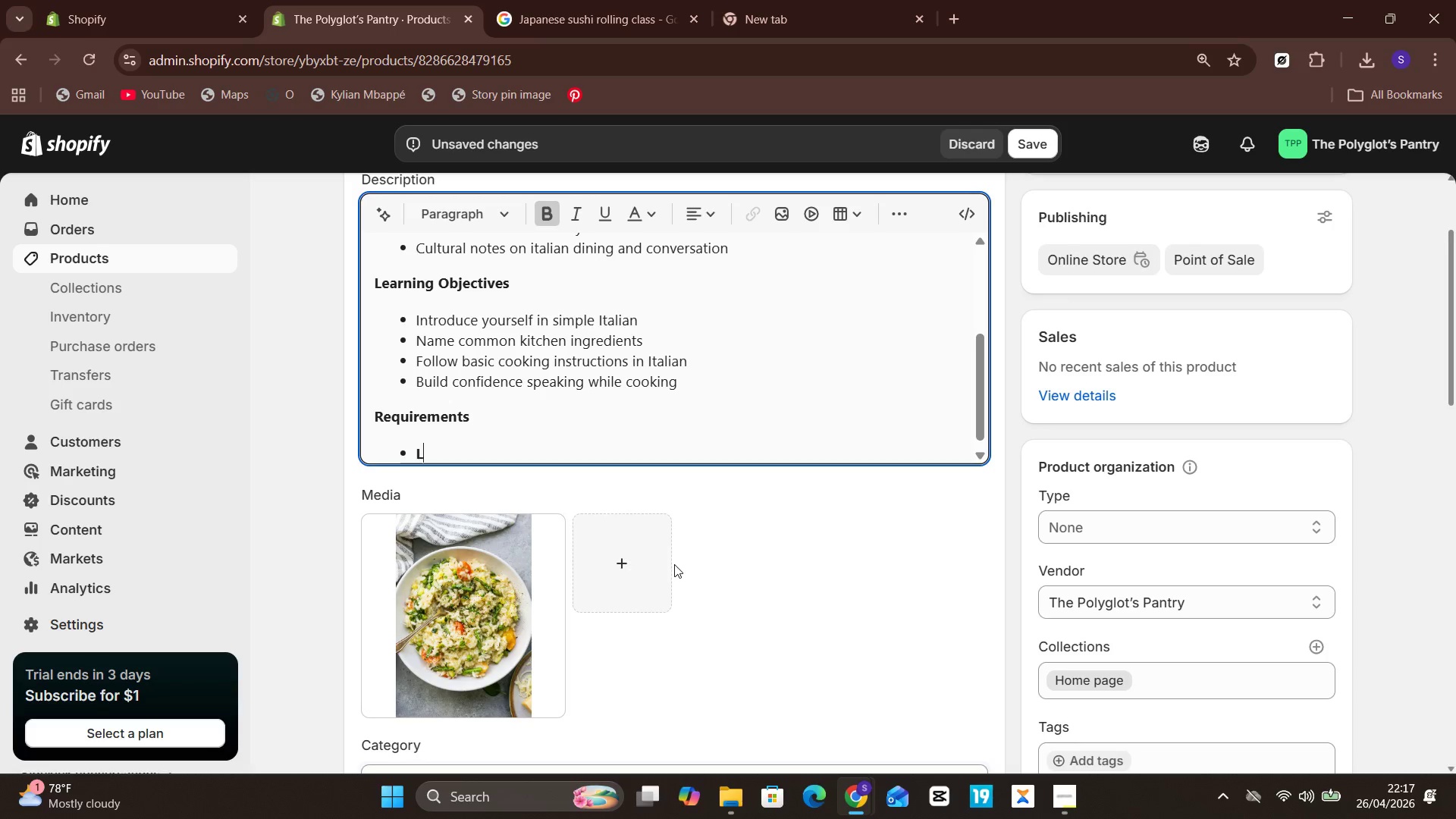 
key(CapsLock)
 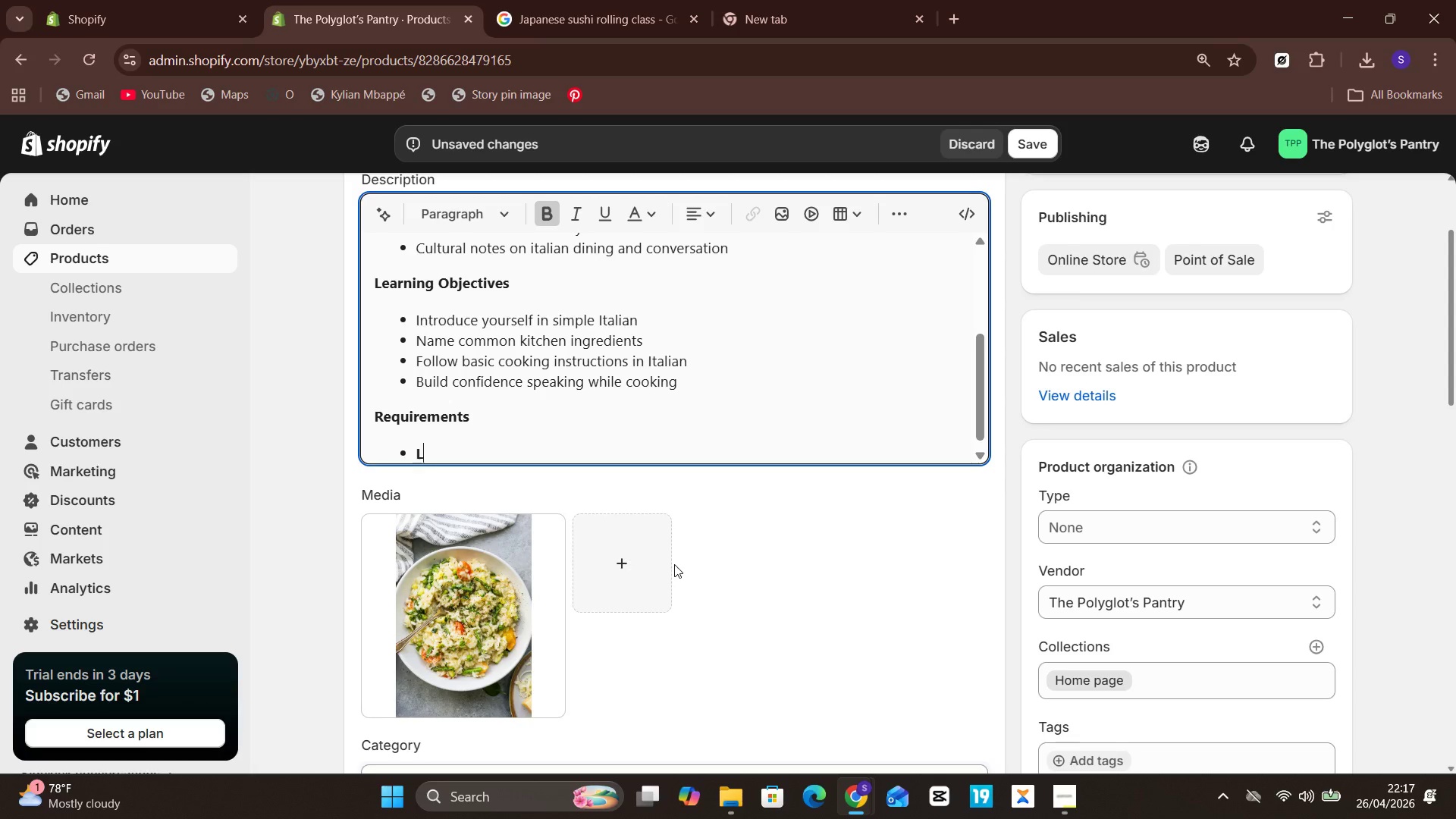 
key(A)
 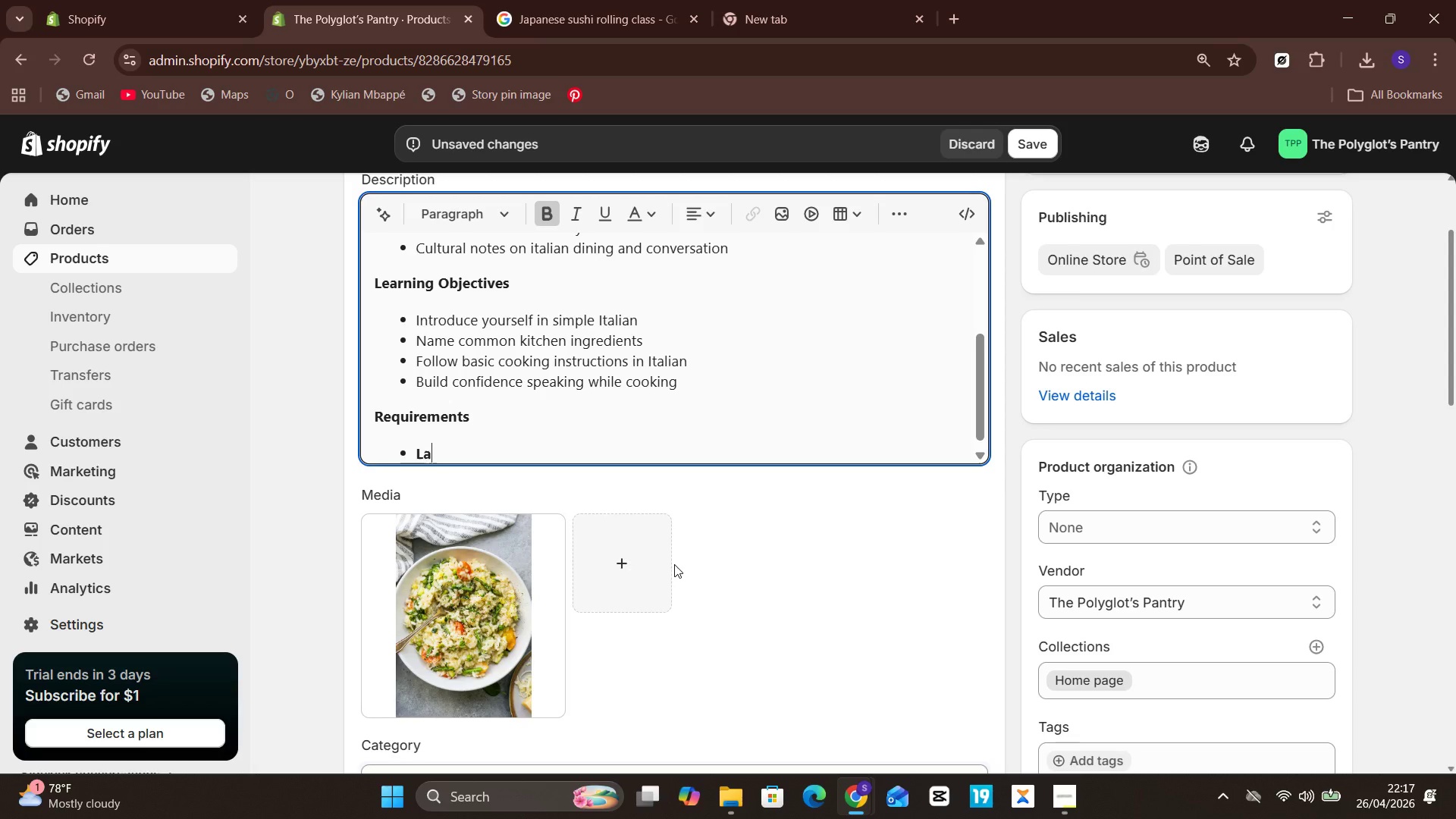 
key(Backspace)
 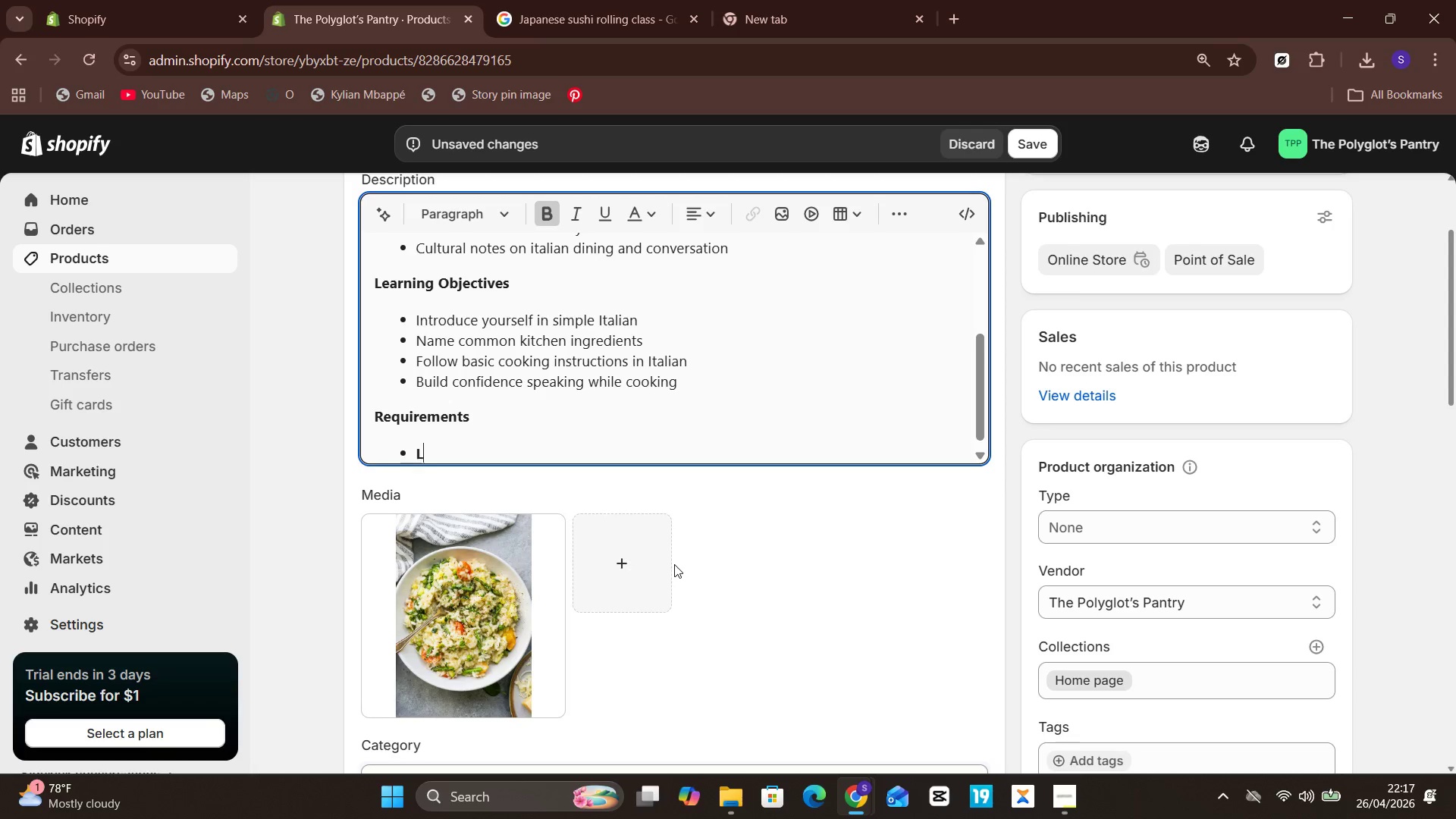 
key(Backspace)
 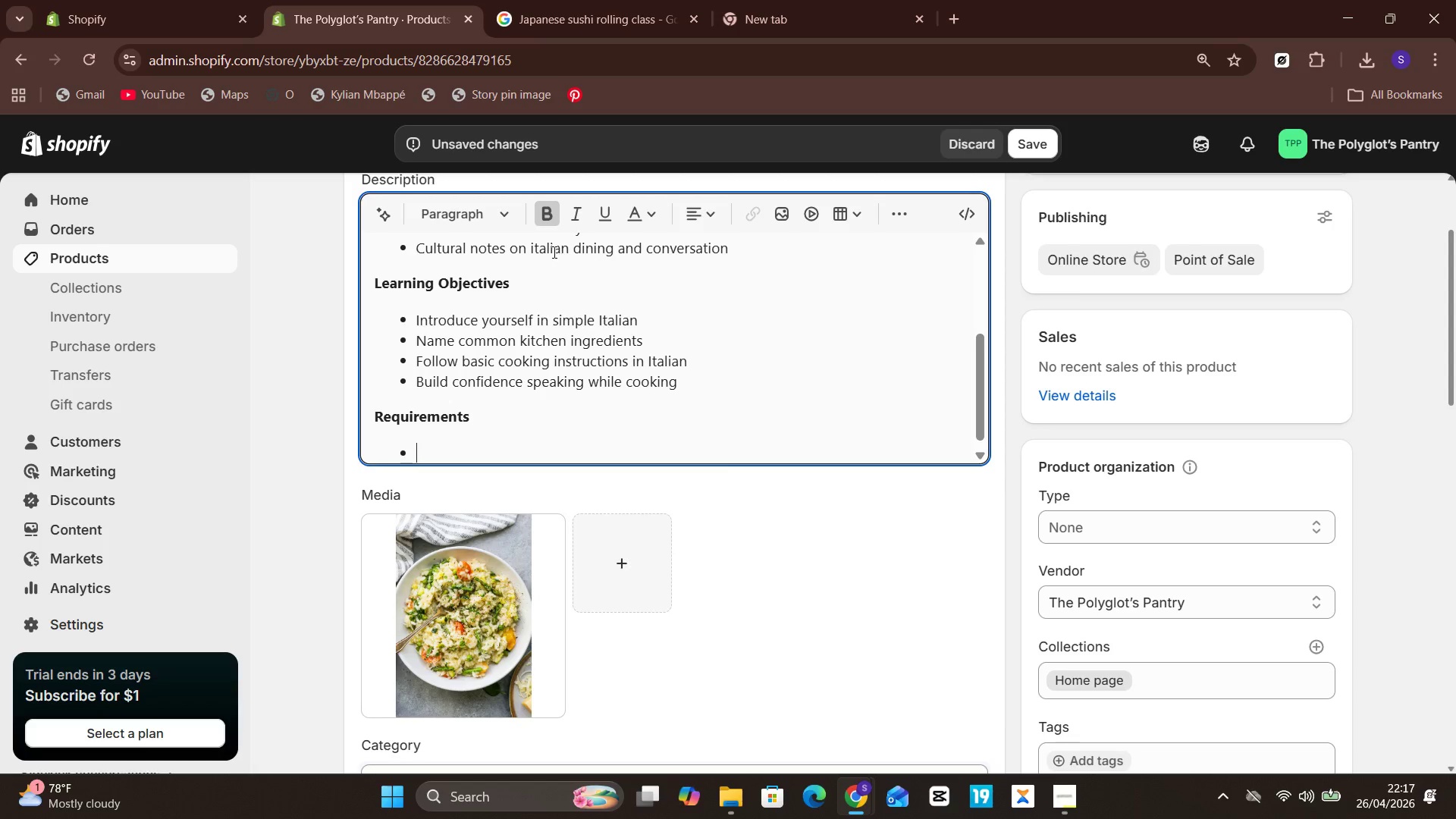 
left_click([544, 201])
 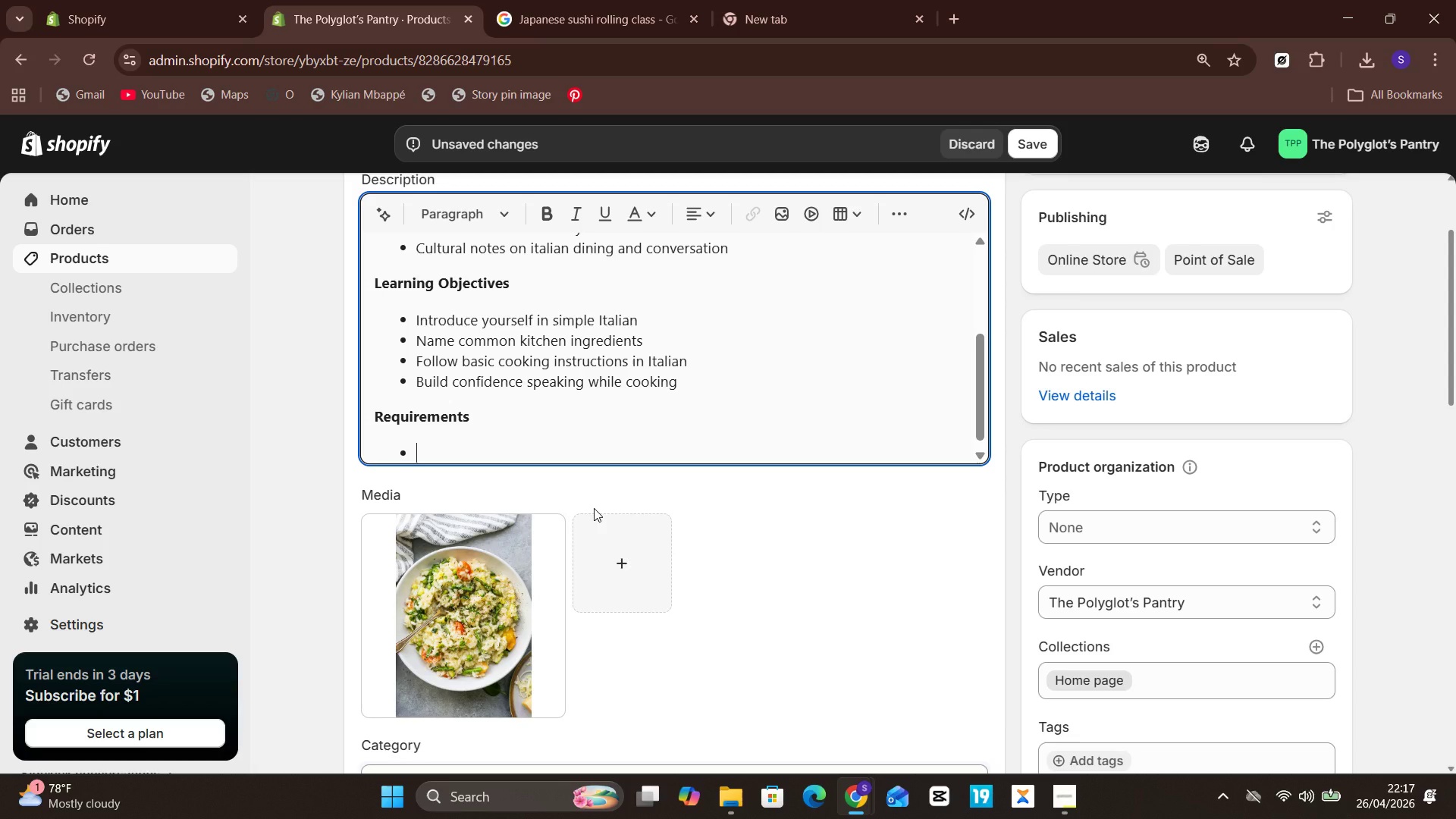 
type(Lang)
 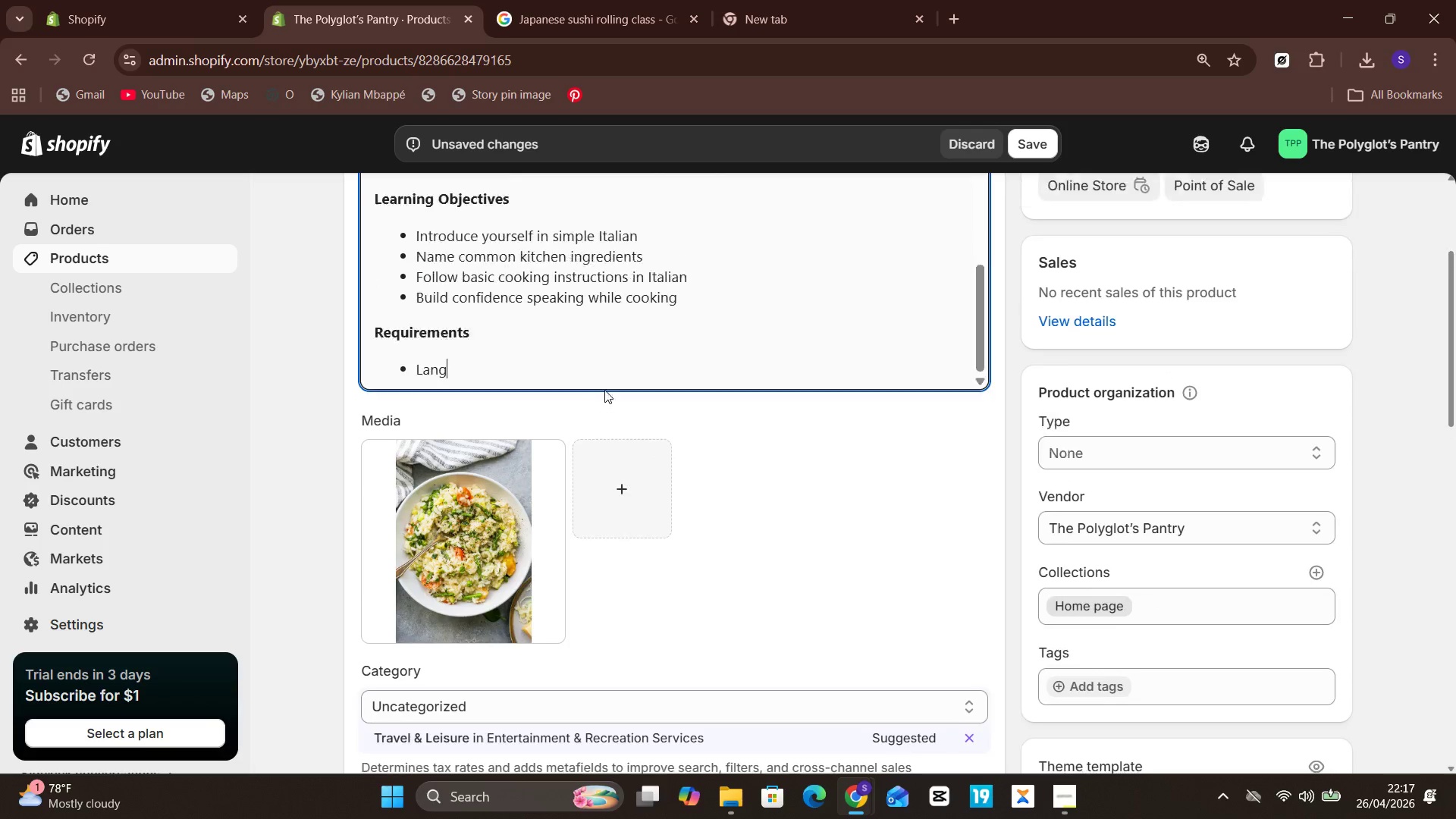 
type(uage level )
key(Backspace)
 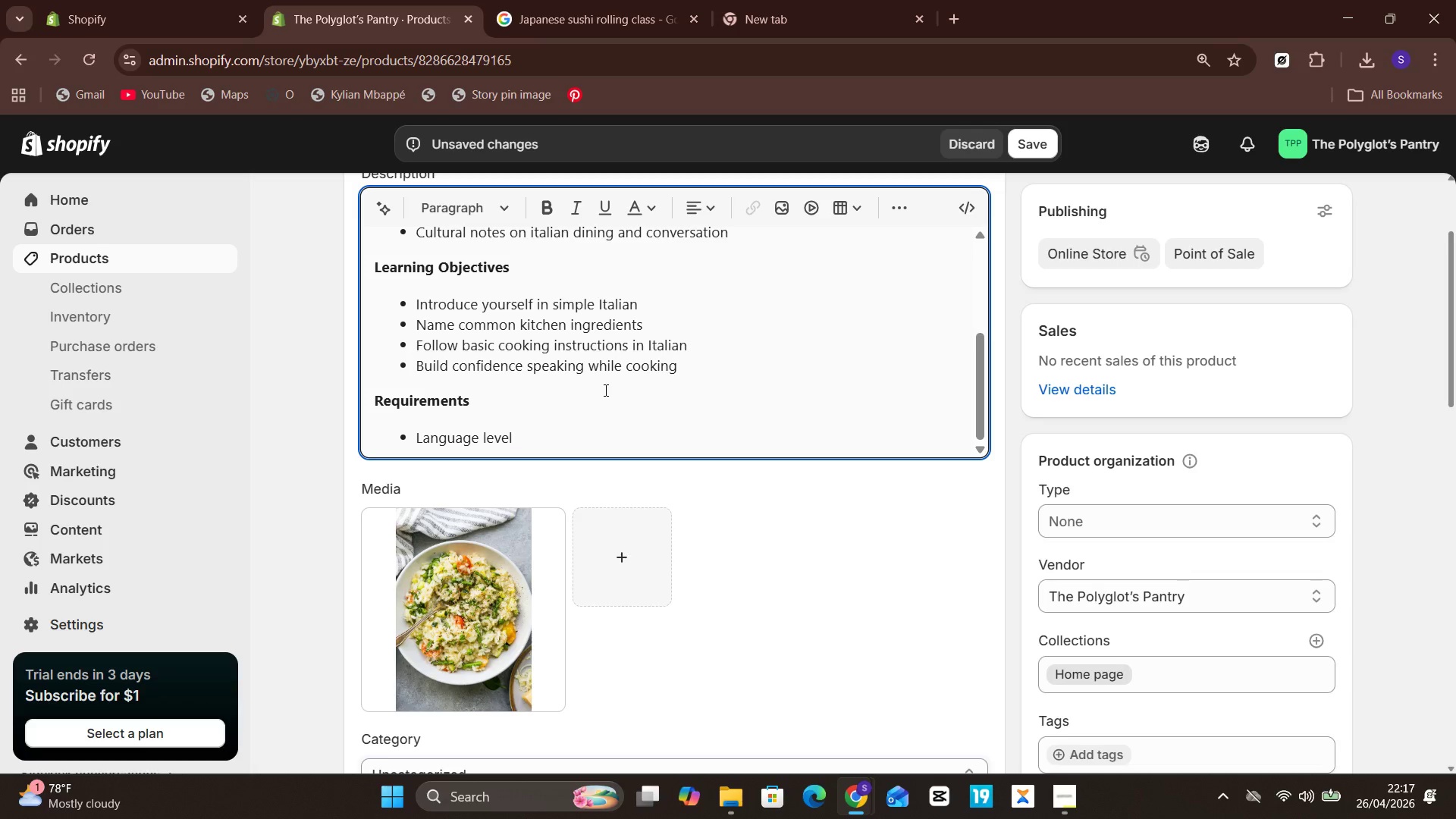 
type(: BE)
key(Backspace)
type(eginner)
 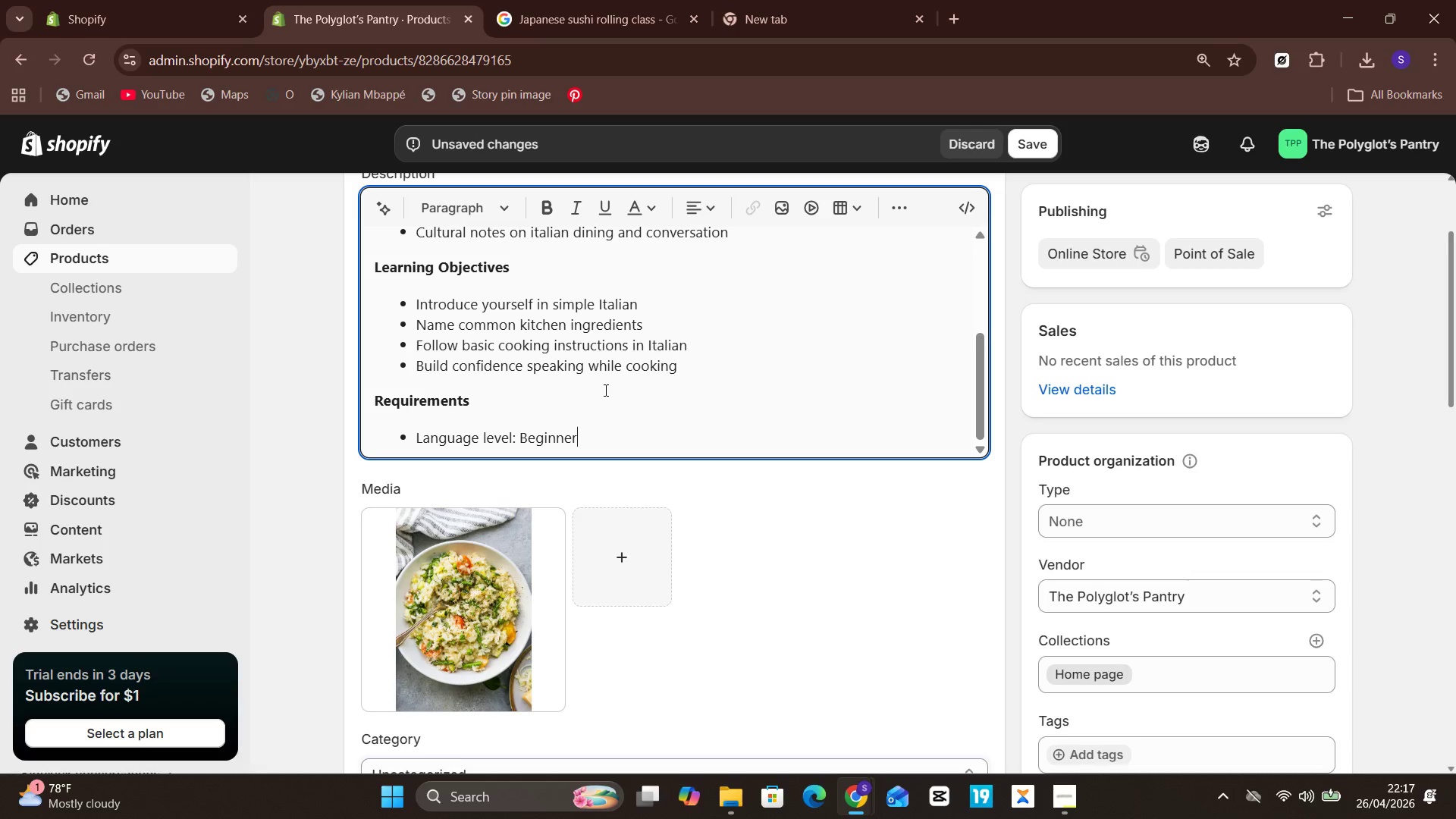 
key(Enter)
 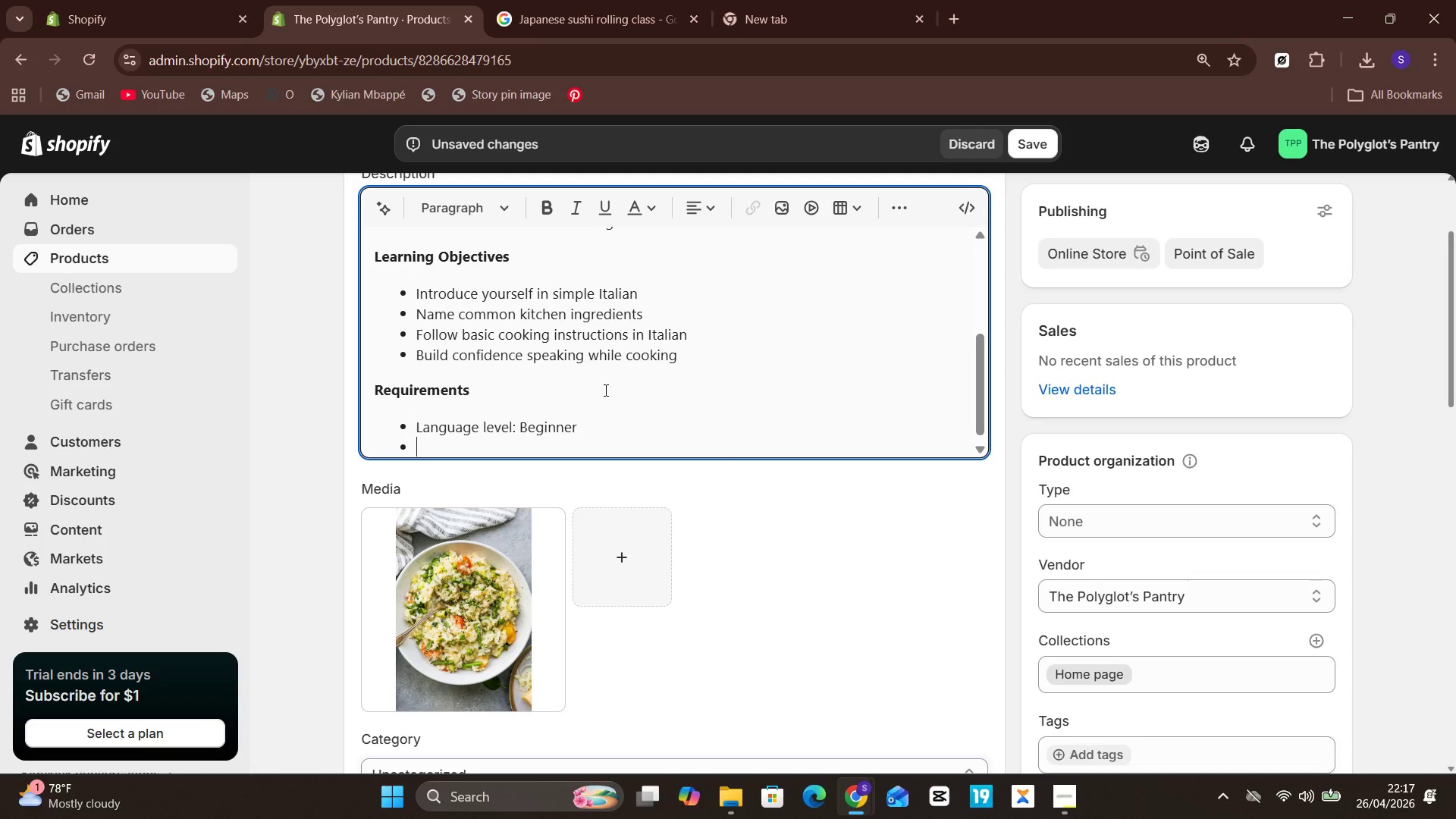 
type(UO)
key(Backspace)
key(Backspace)
type(Ingredients needed: )
 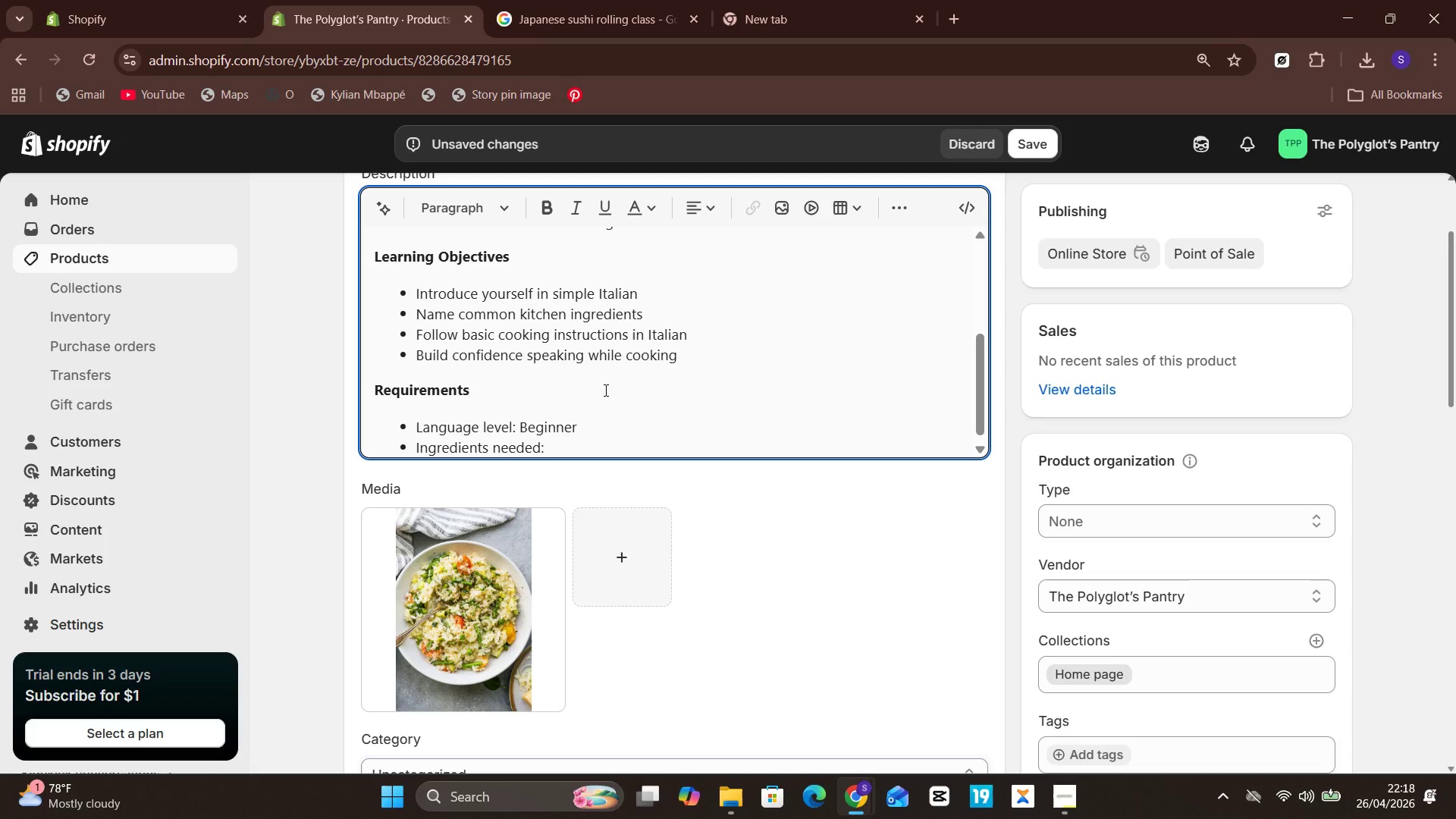 
wait(6.48)
 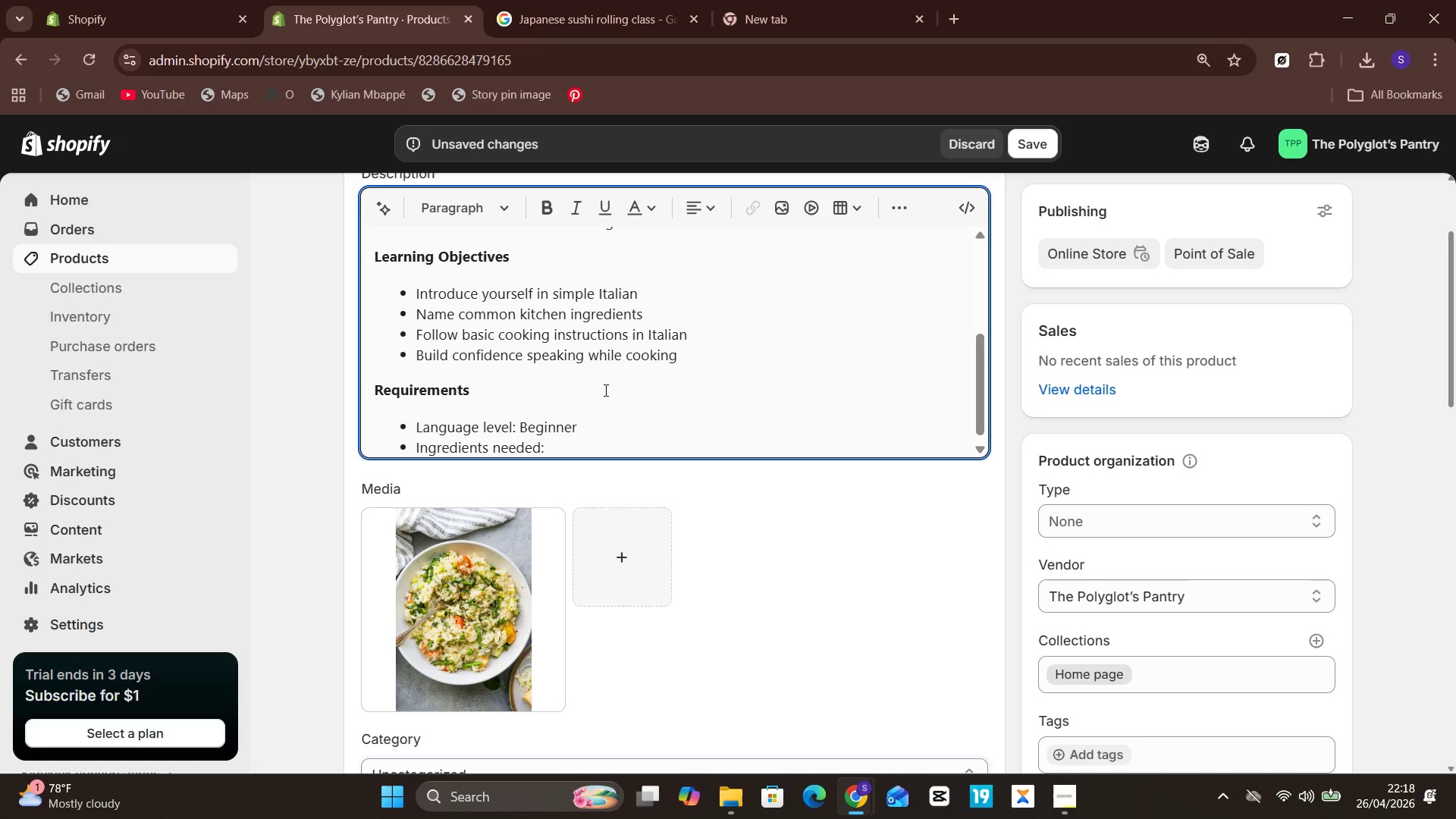 
type(Arbori)
key(Backspace)
key(Backspace)
type(rio rice)
 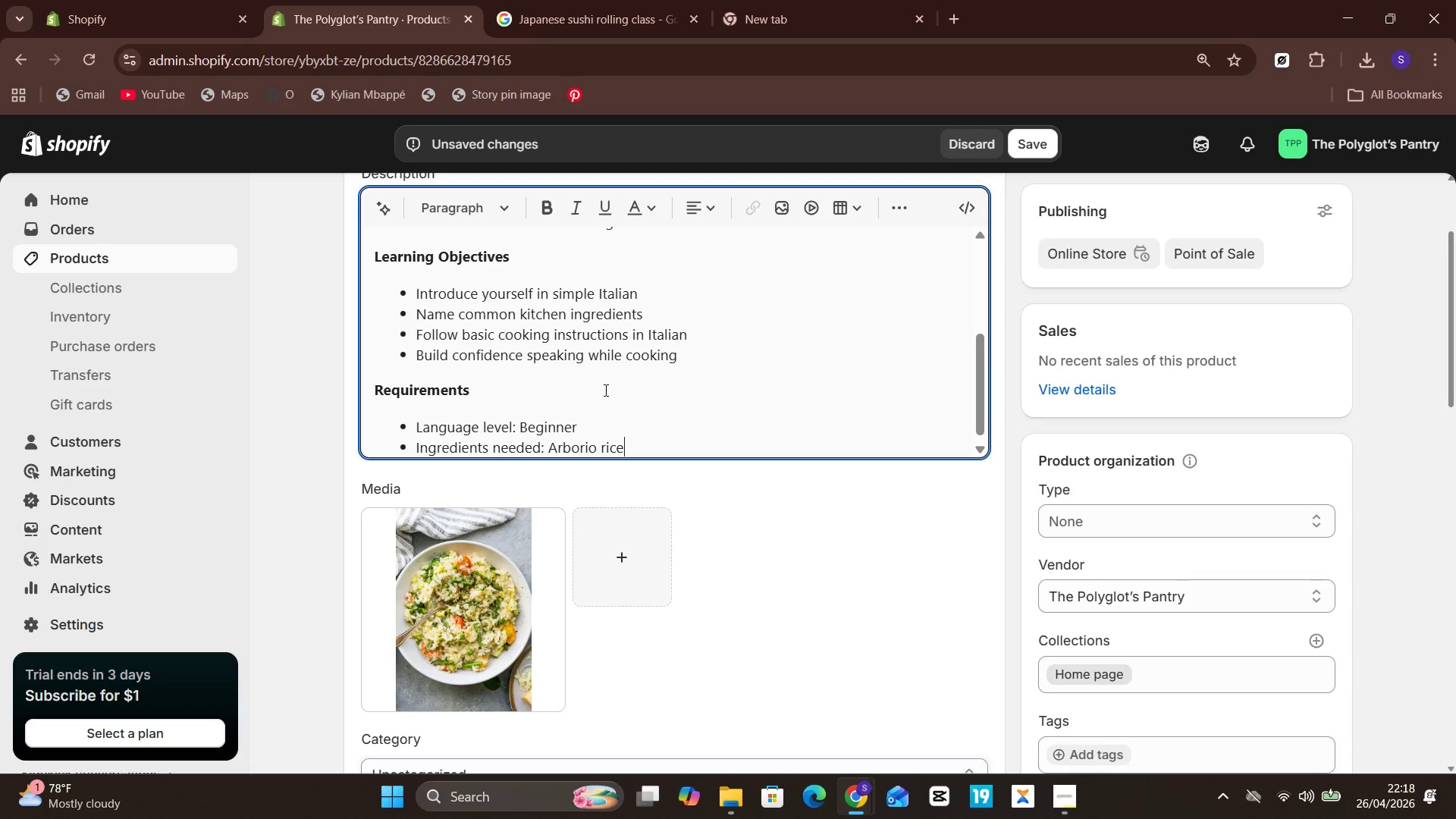 
type(, stock, onion, butter, cheese)
 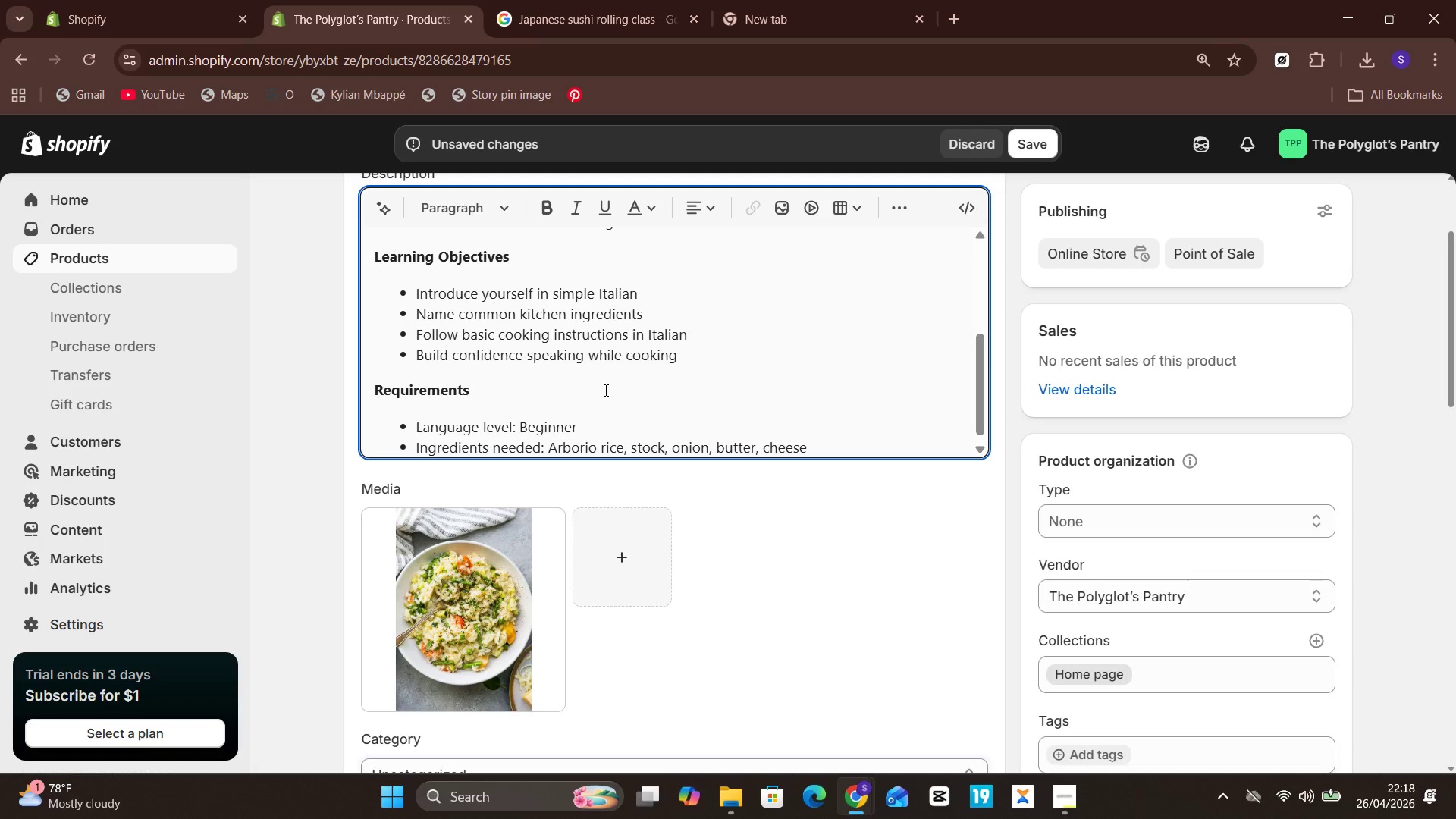 
type(, olive oil)
 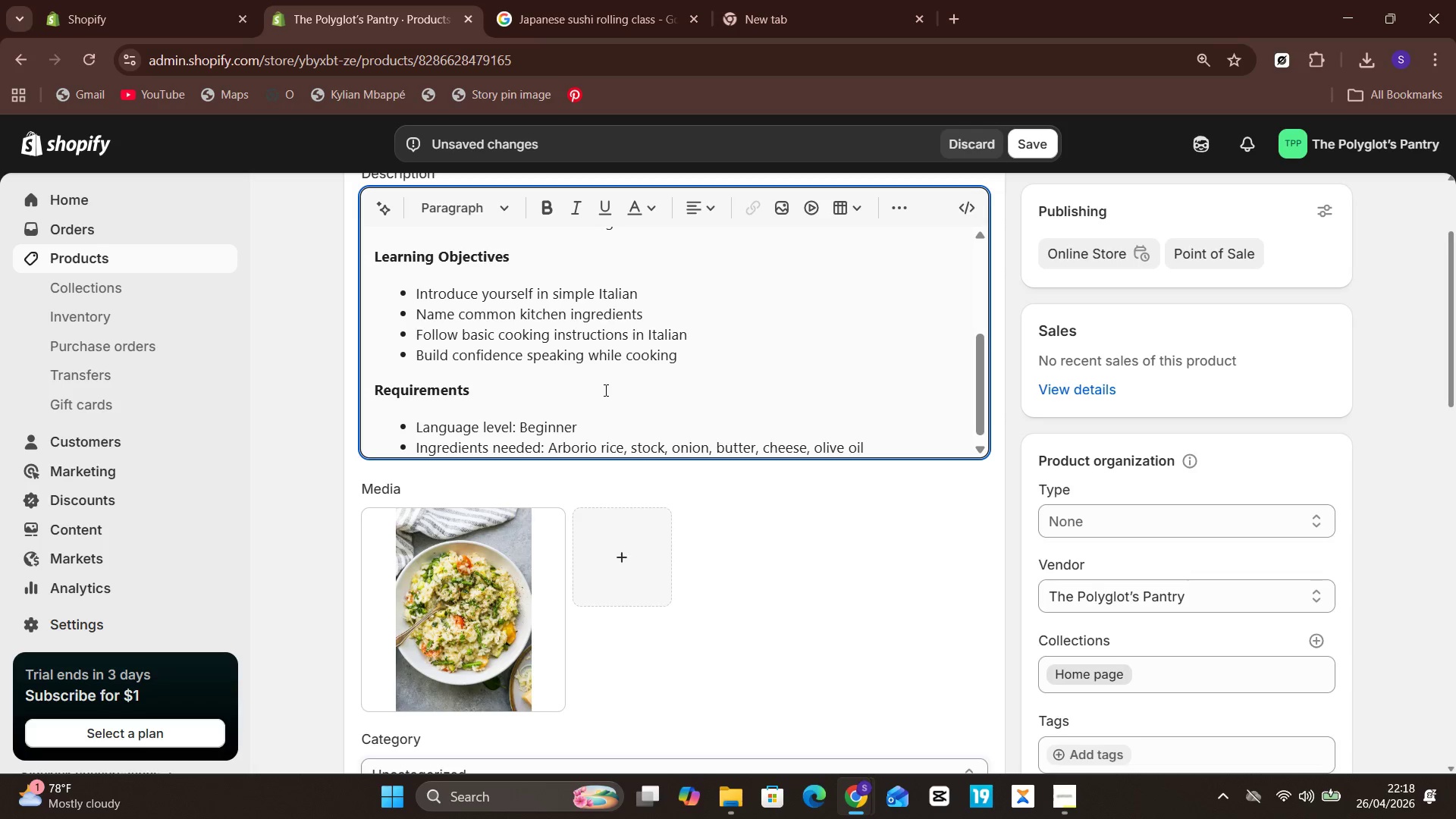 
key(Enter)
 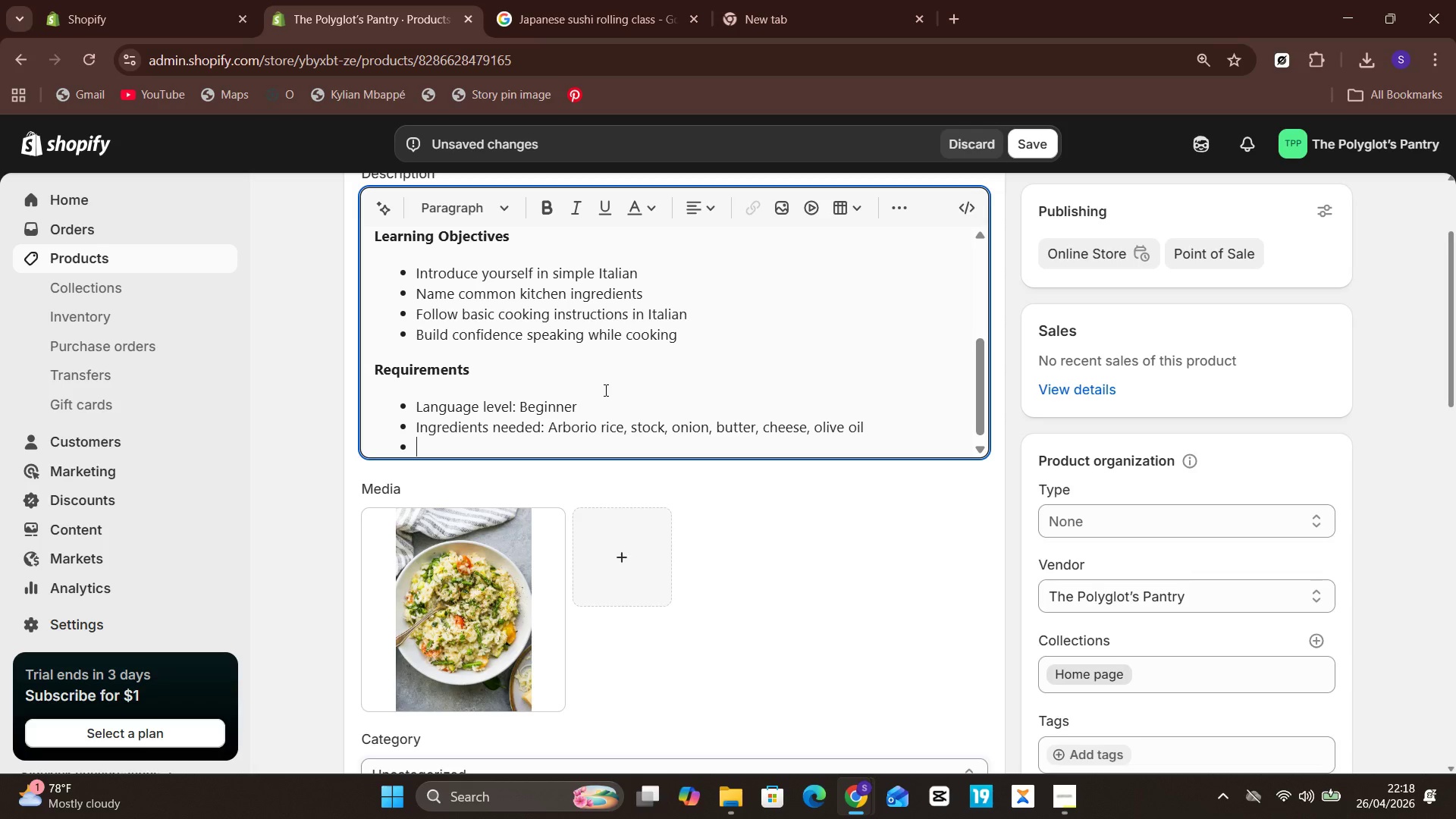 
type(Equipment: Pan)
 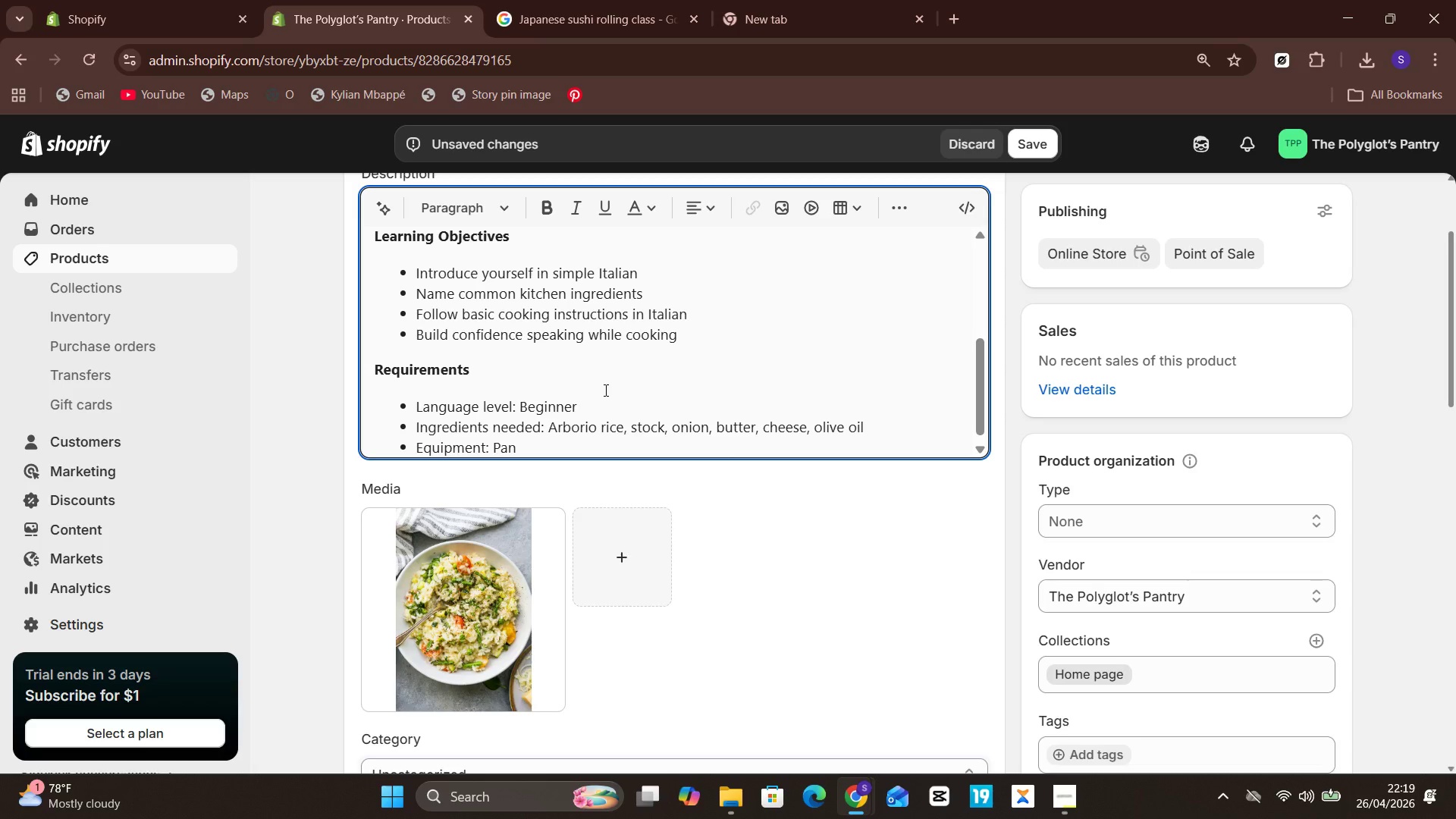 
type(, spoon)
 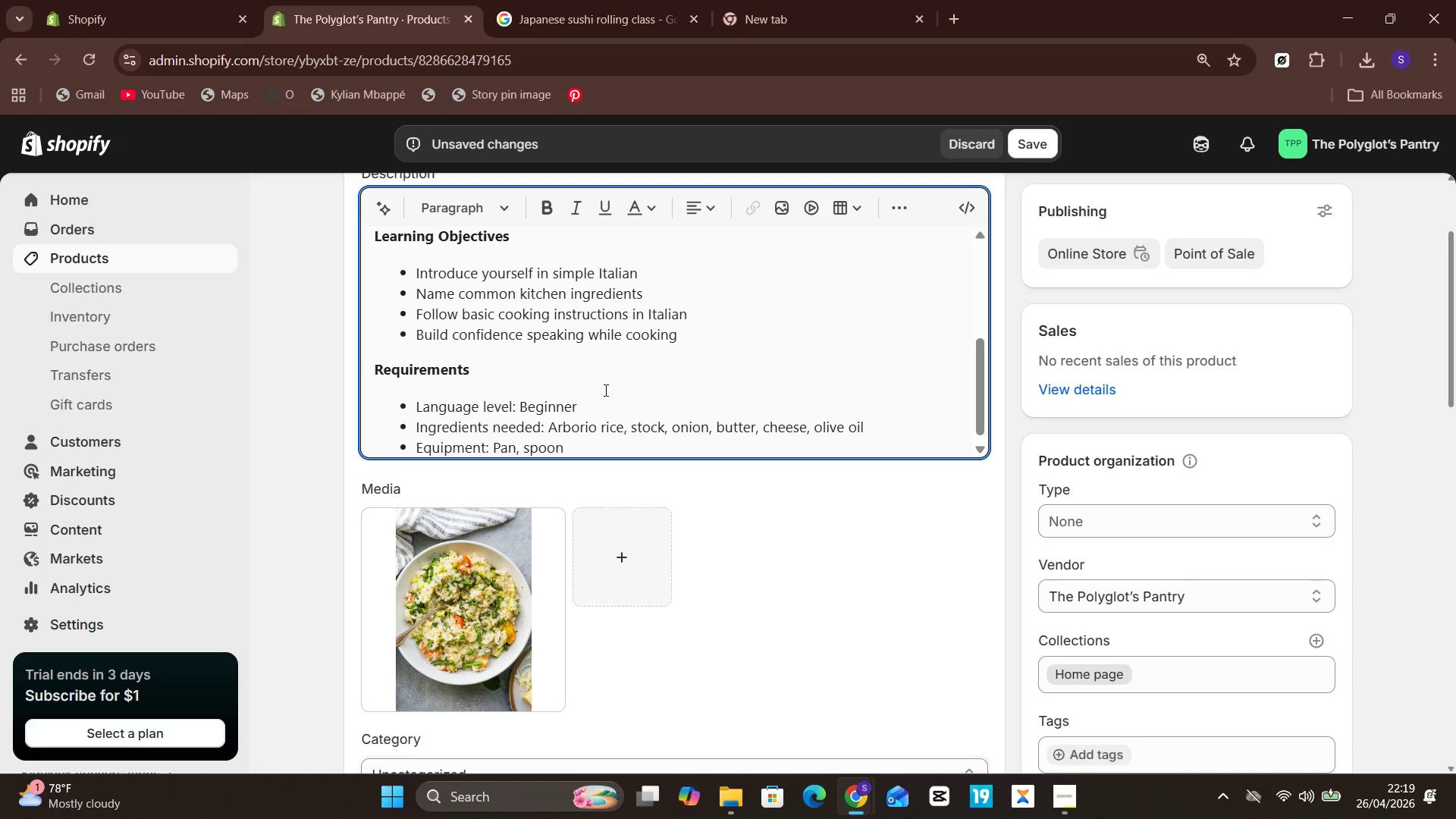 
type(, stove)
 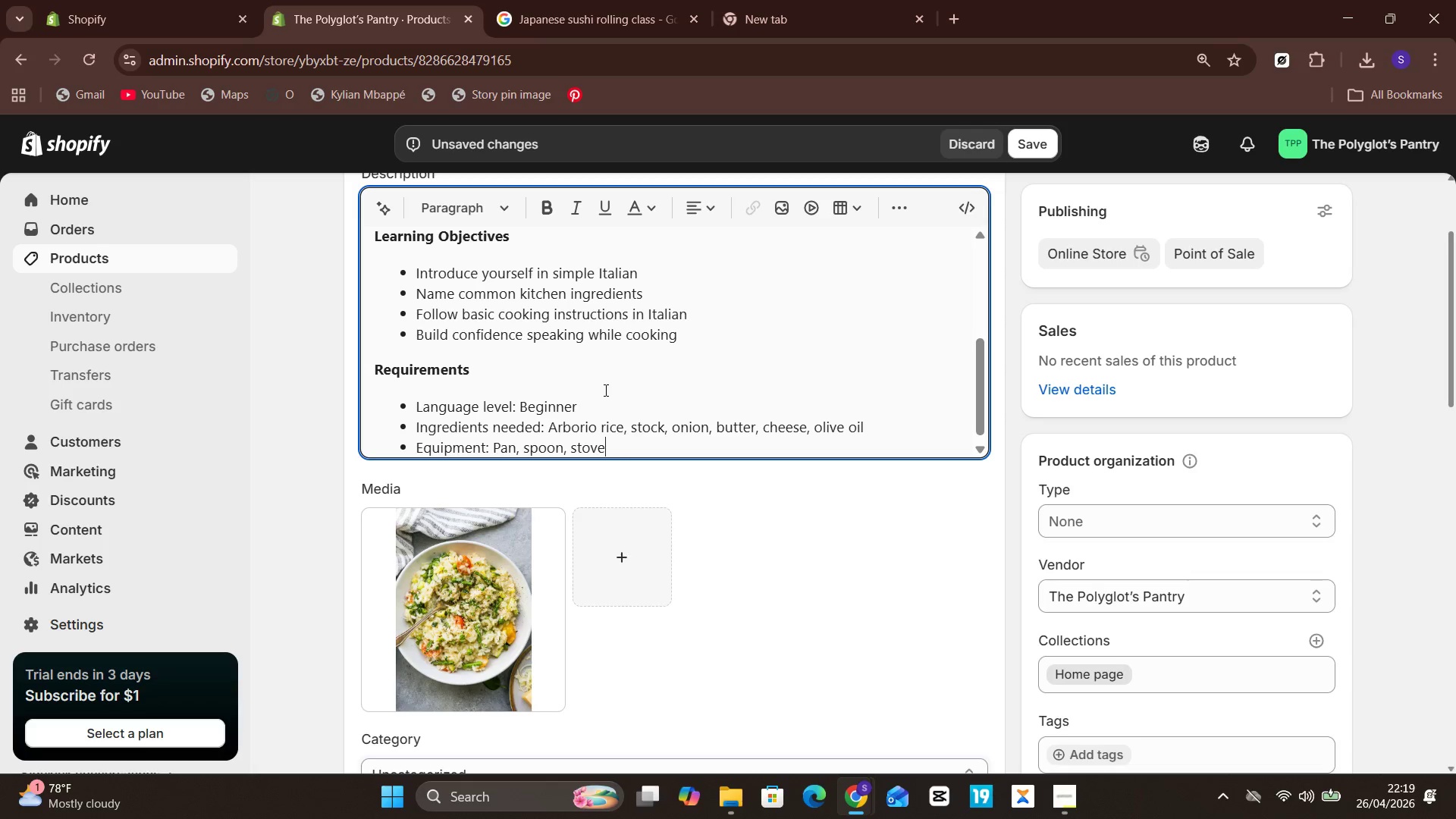 
type(, chopping board)
 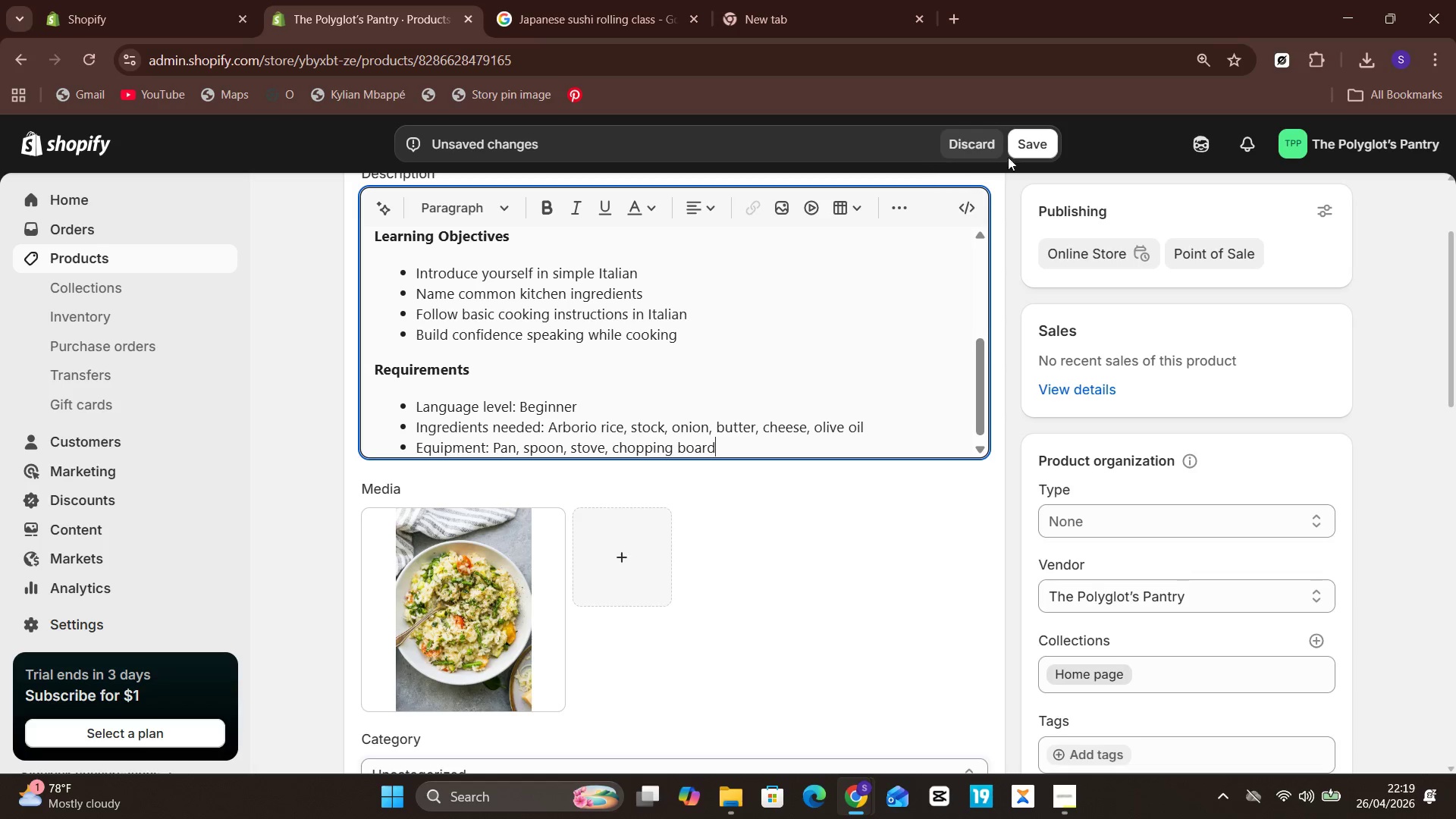 
wait(5.55)
 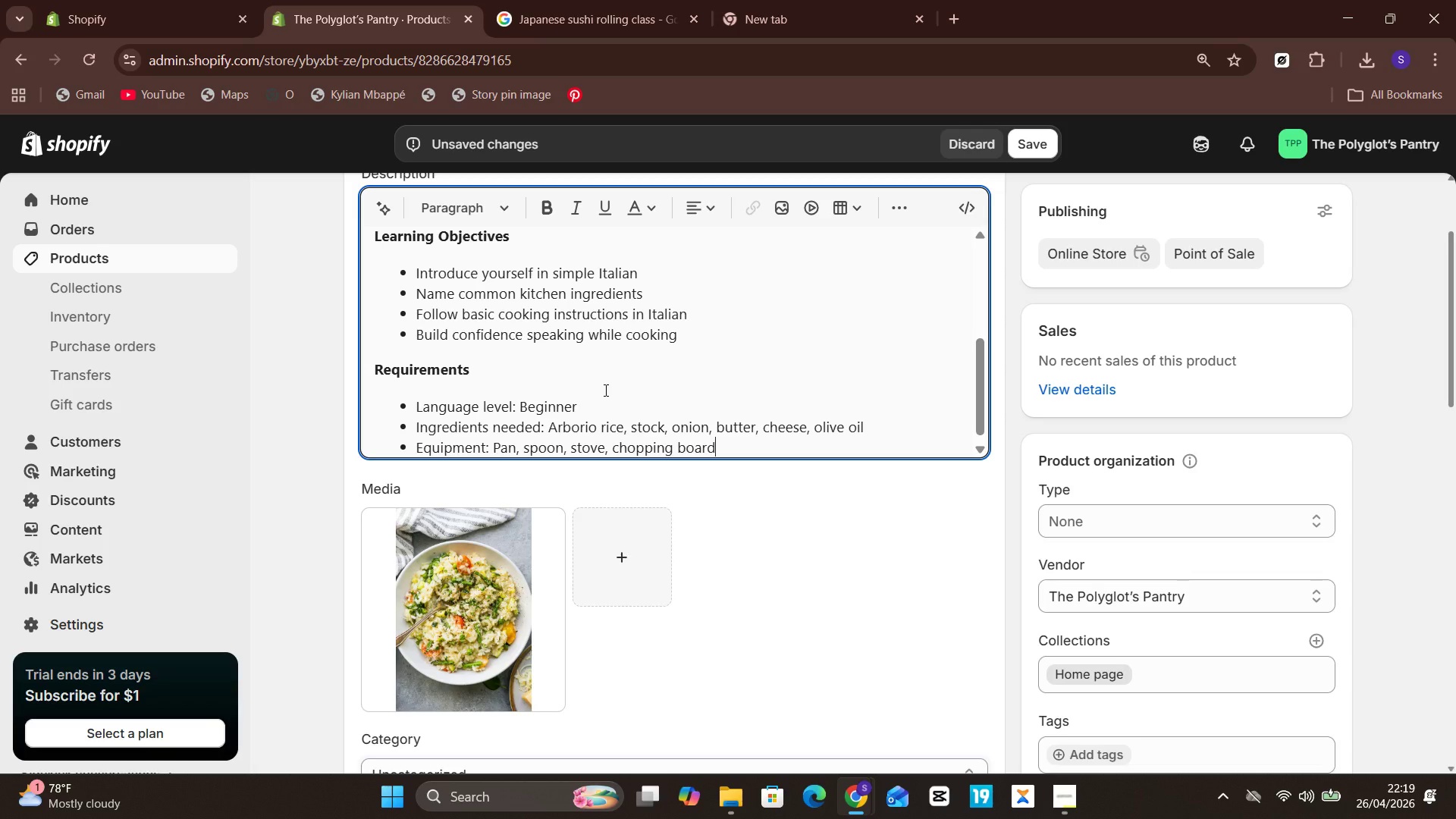 
left_click([1040, 141])
 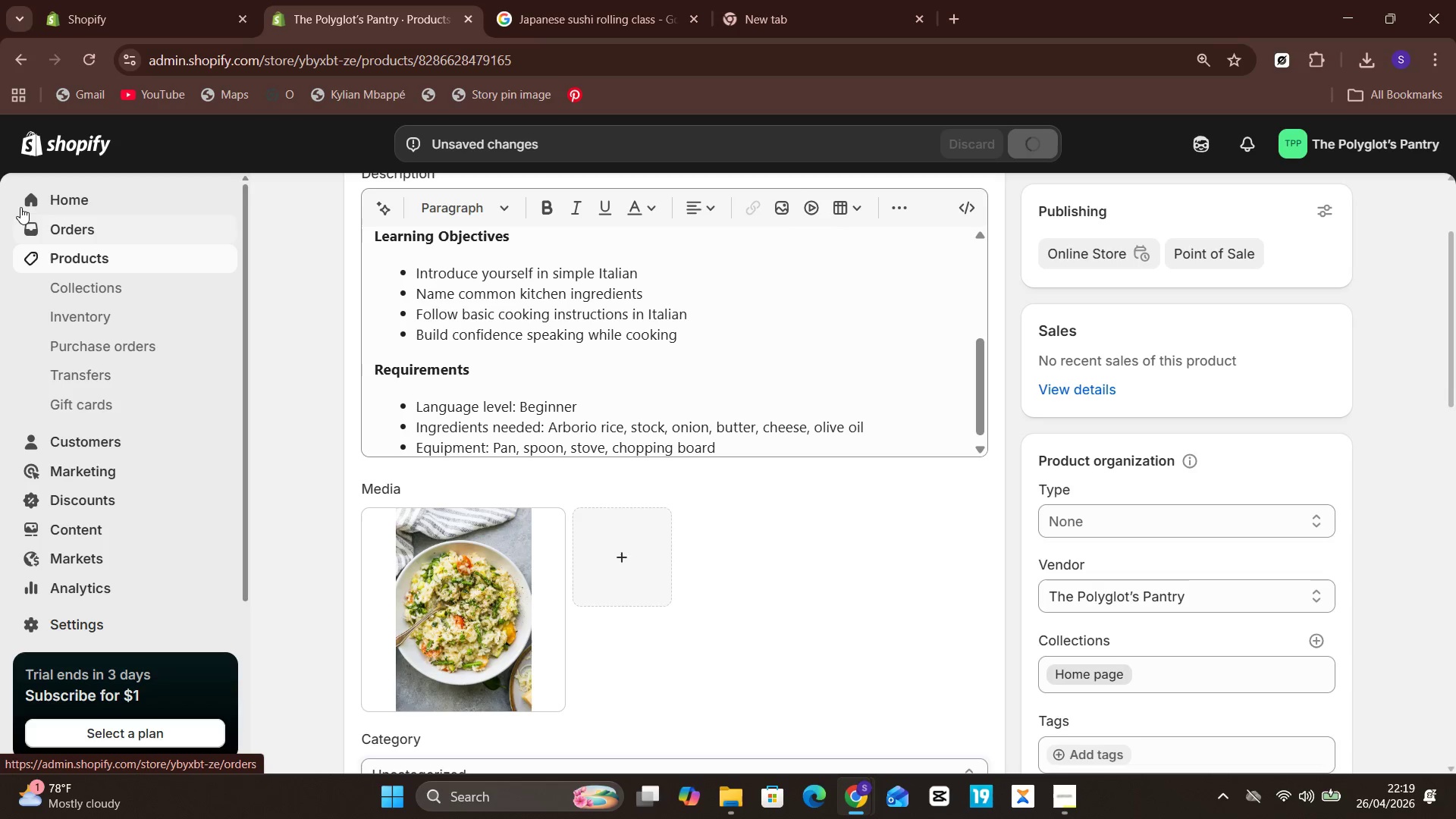 
left_click([84, 254])
 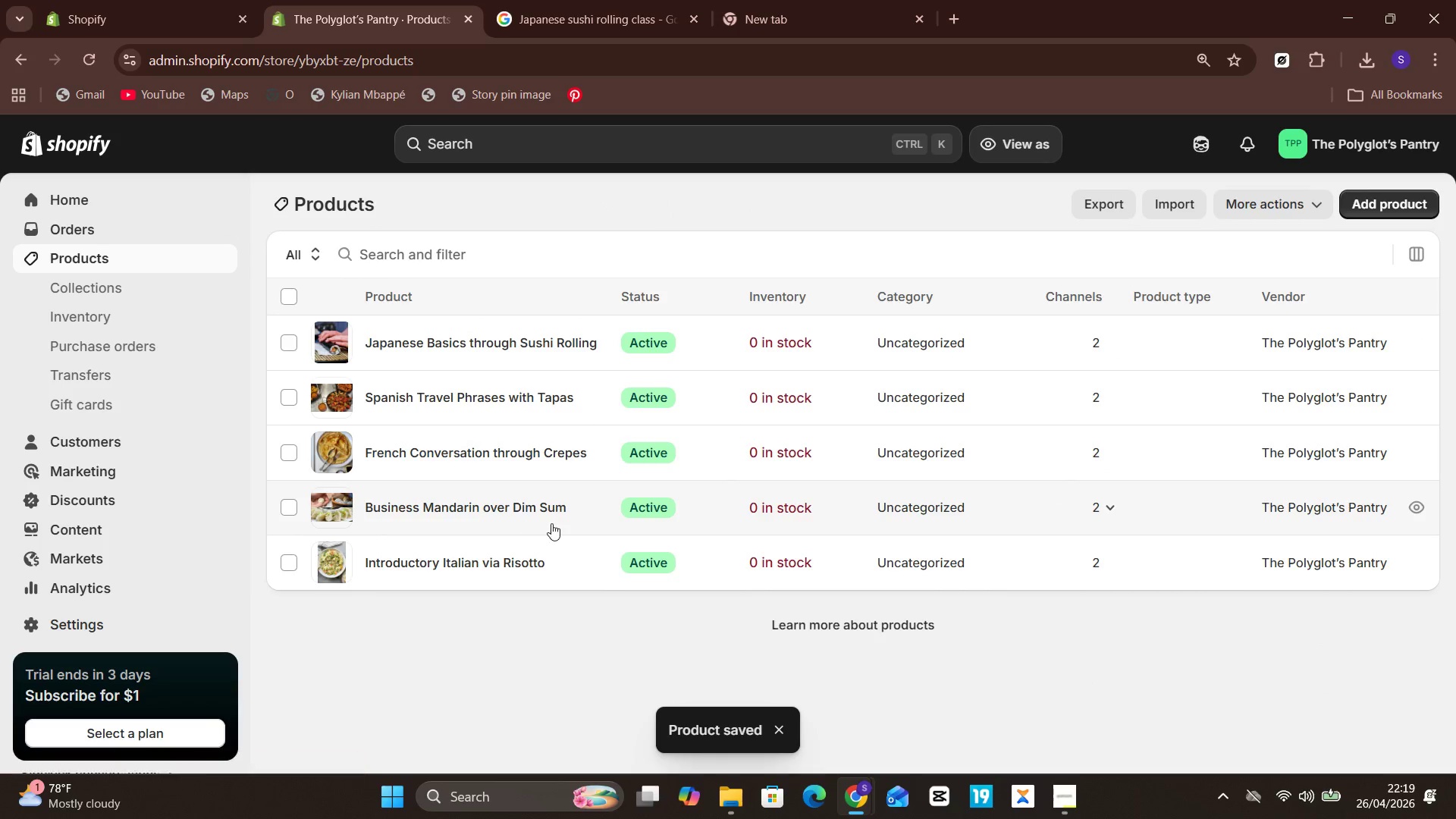 
left_click([522, 507])
 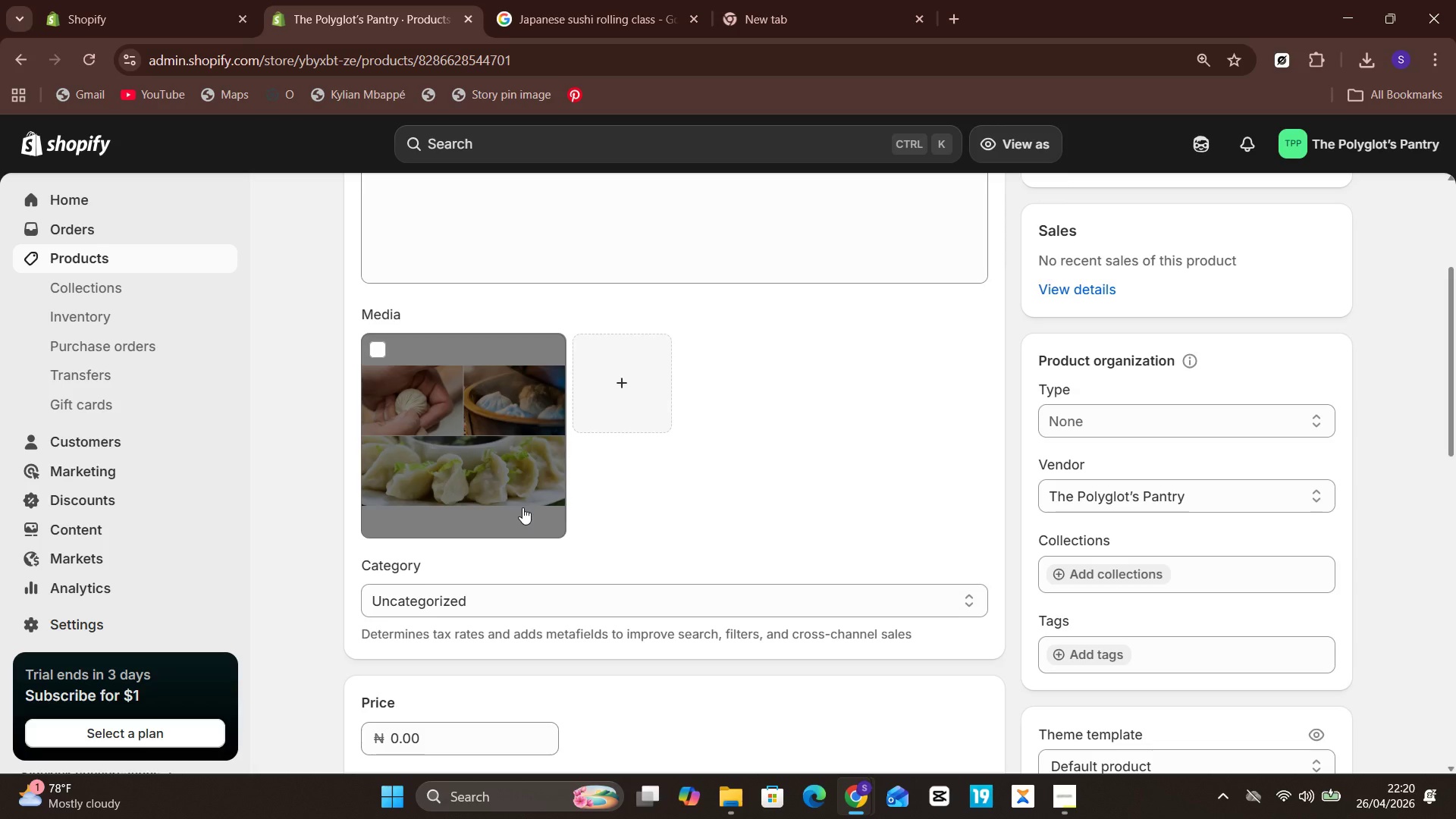 
wait(52.62)
 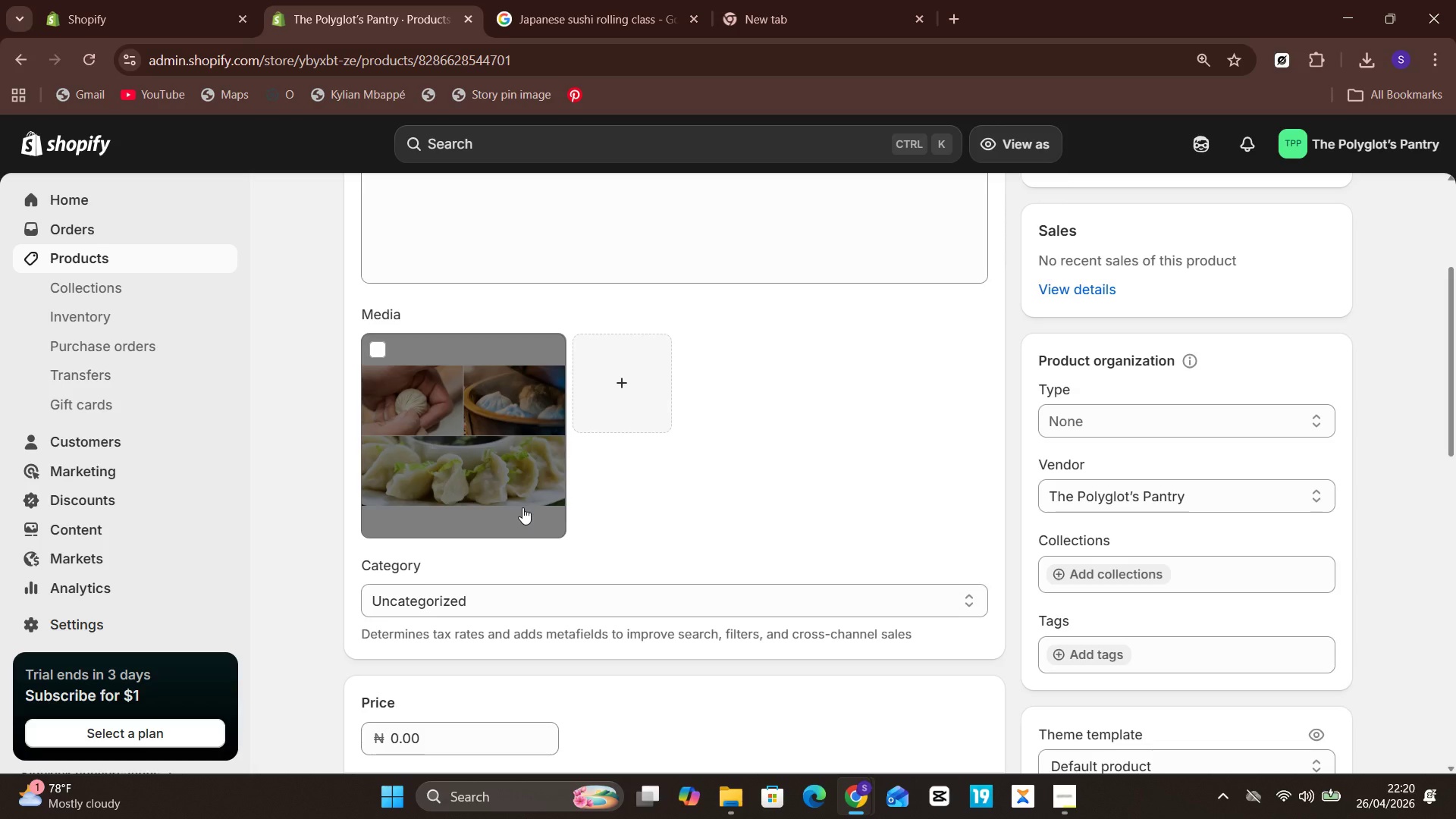 
left_click([703, 435])
 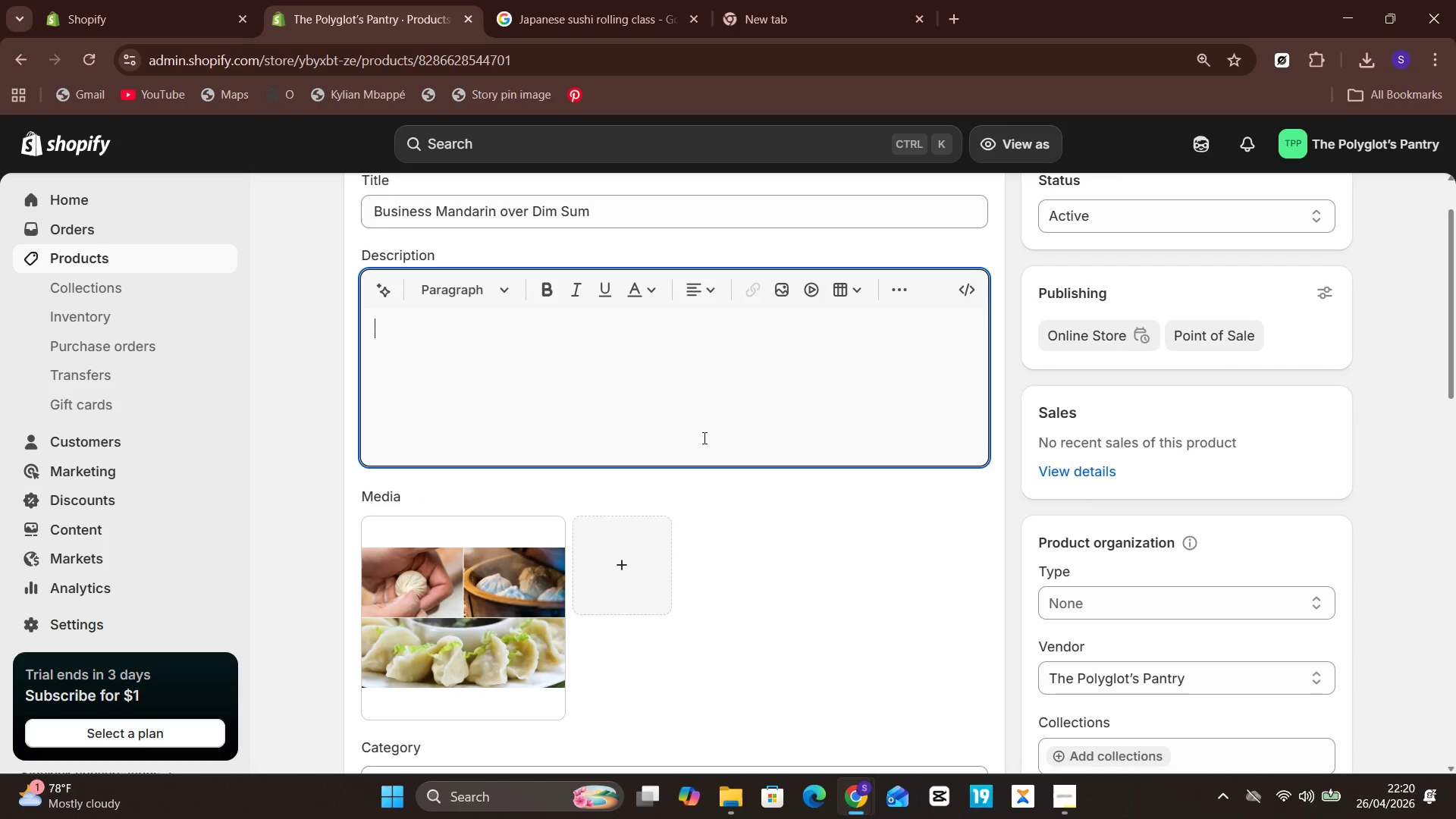 
type(Build Practical Mandarin)
 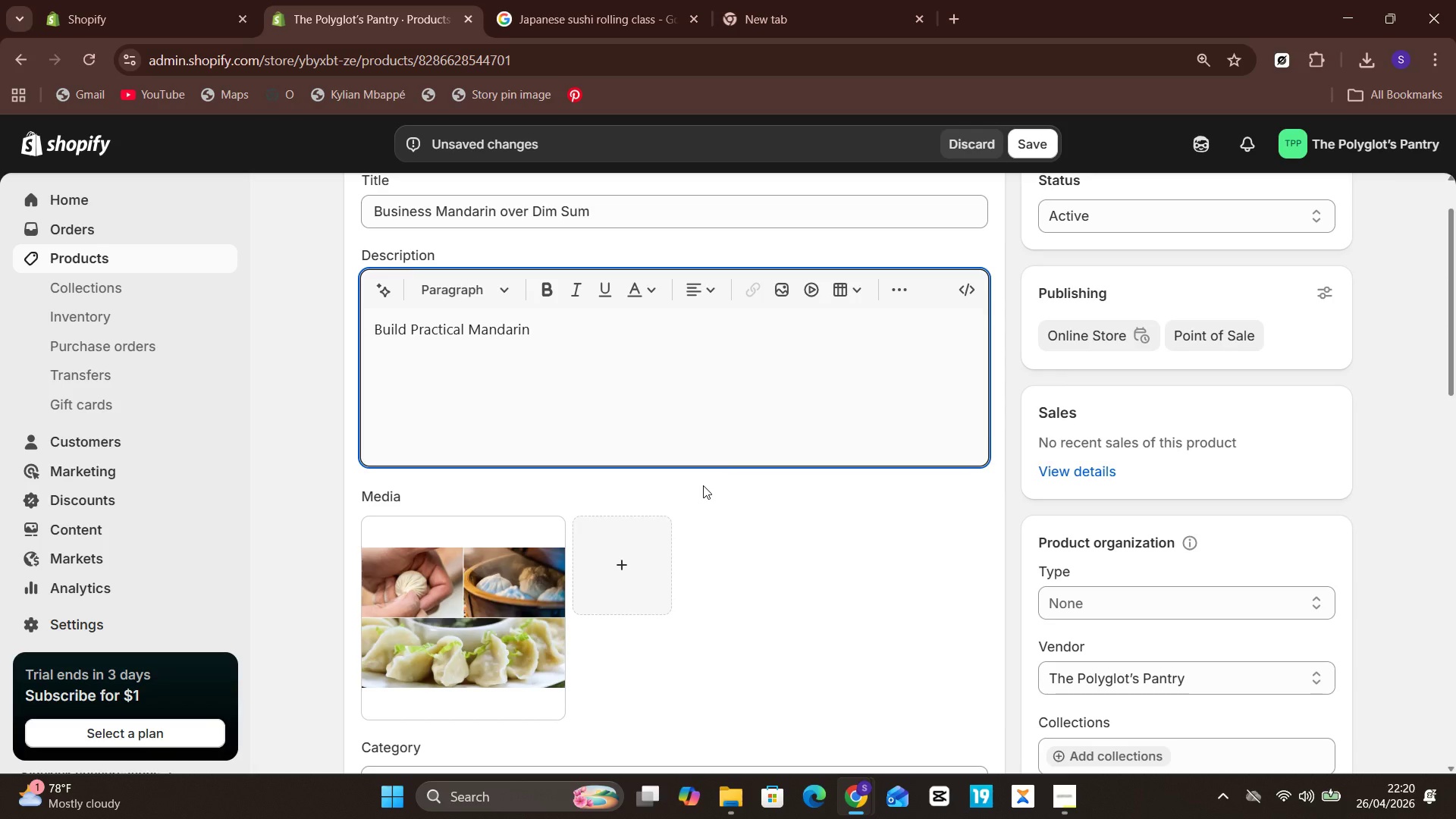 
wait(5.27)
 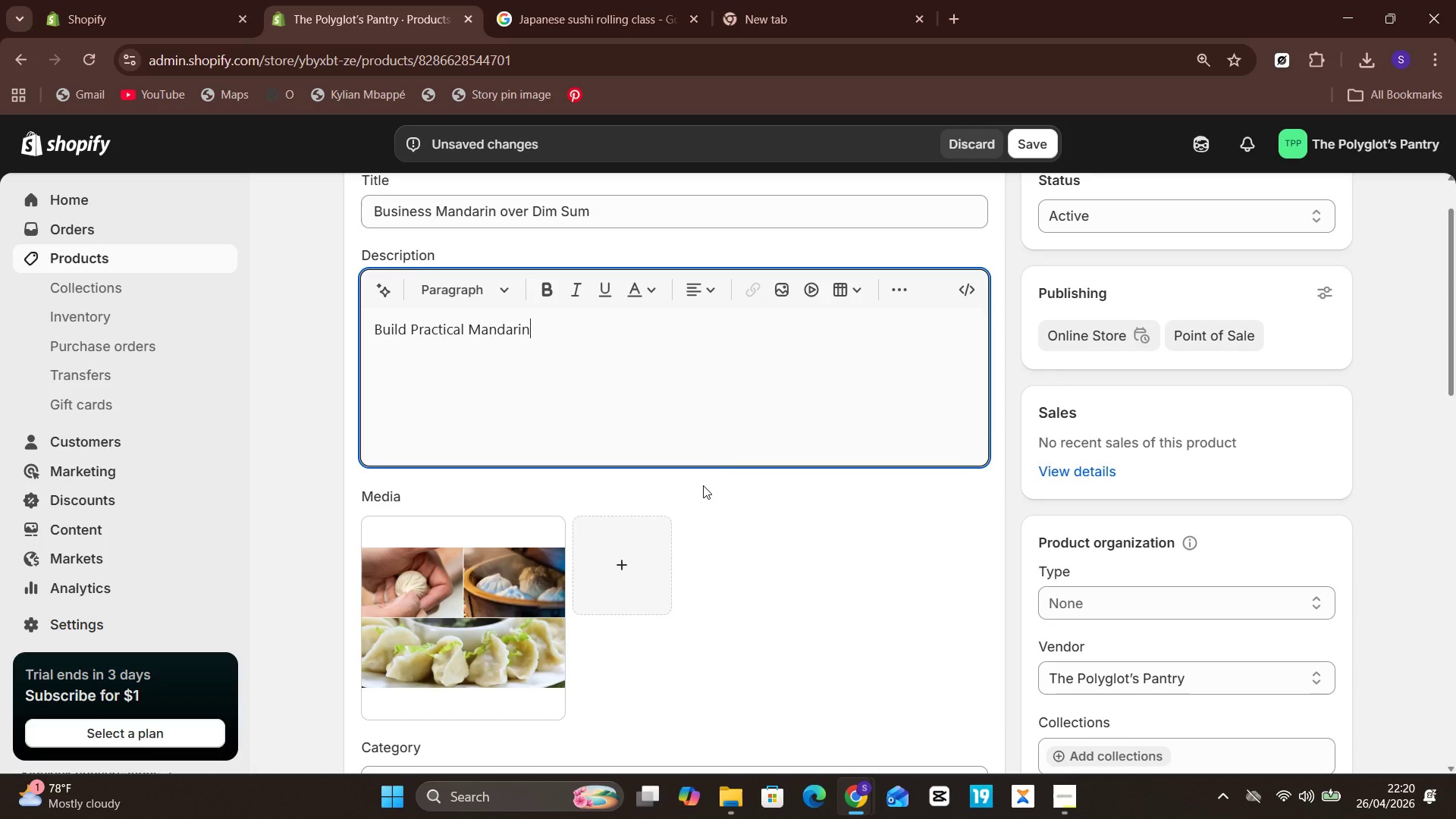 
type( con)
 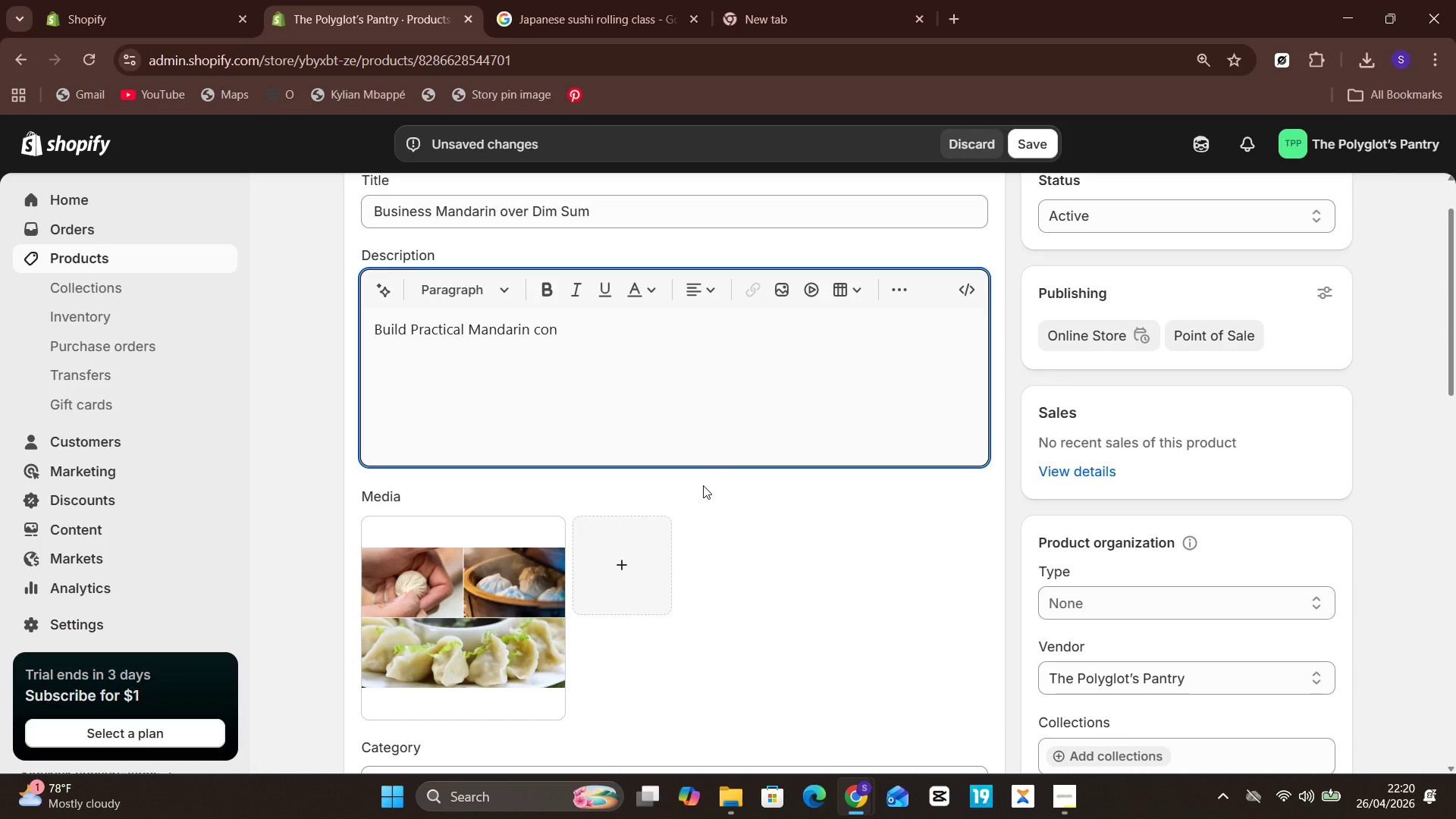 
type(fidence )
 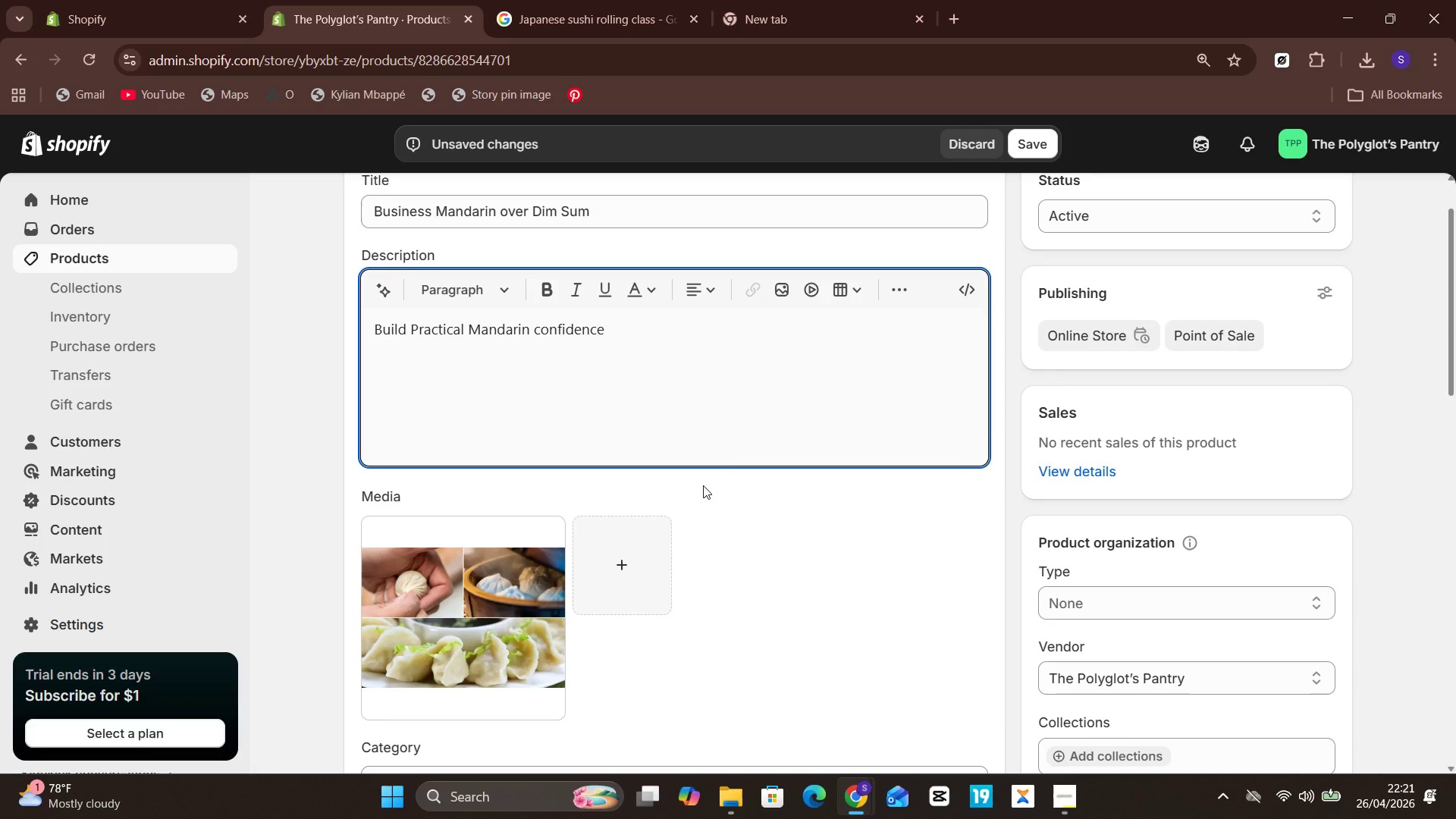 
type(while exploring the social ritual )
 